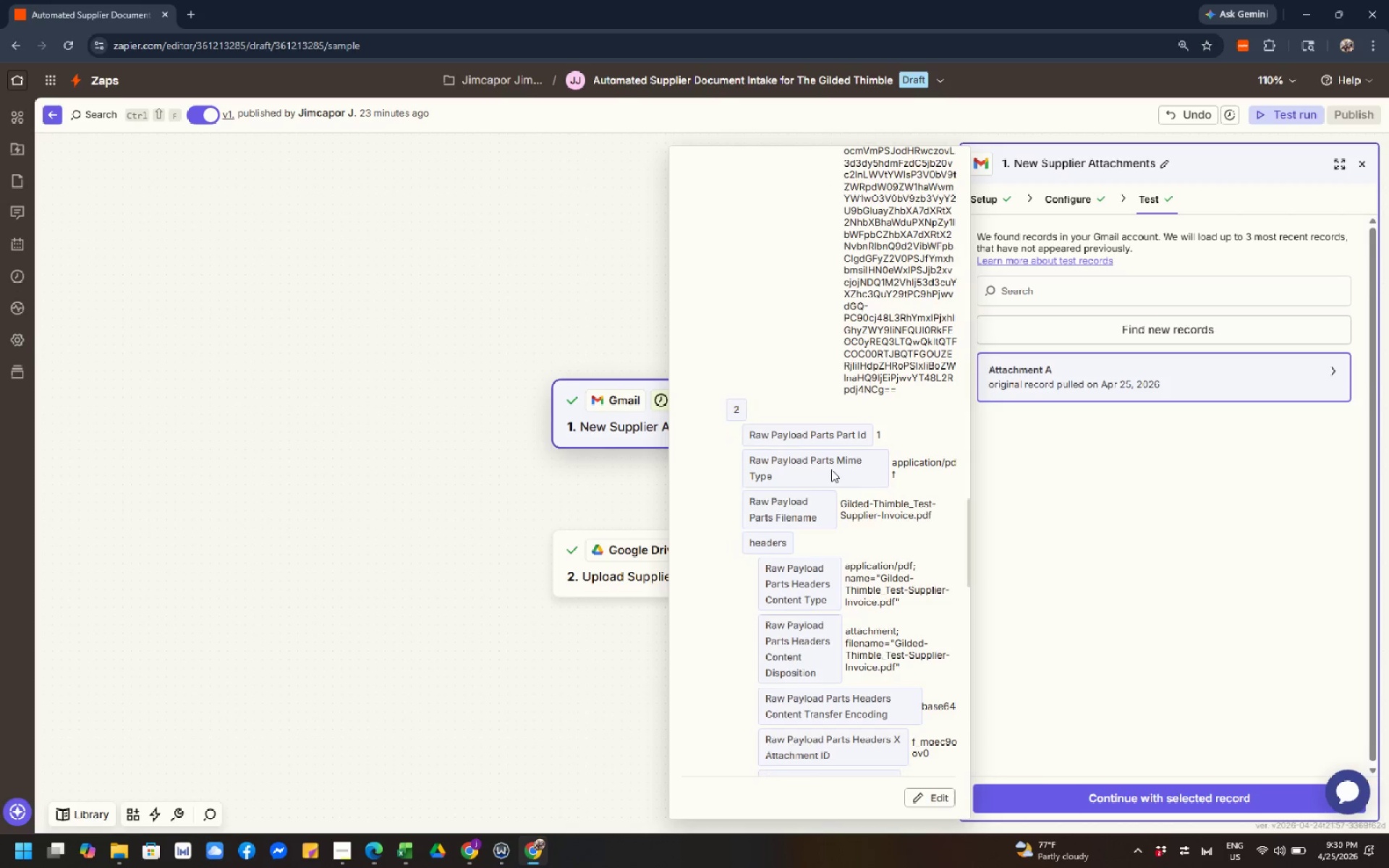 
scroll: coordinate [831, 469], scroll_direction: down, amount: 3.0
 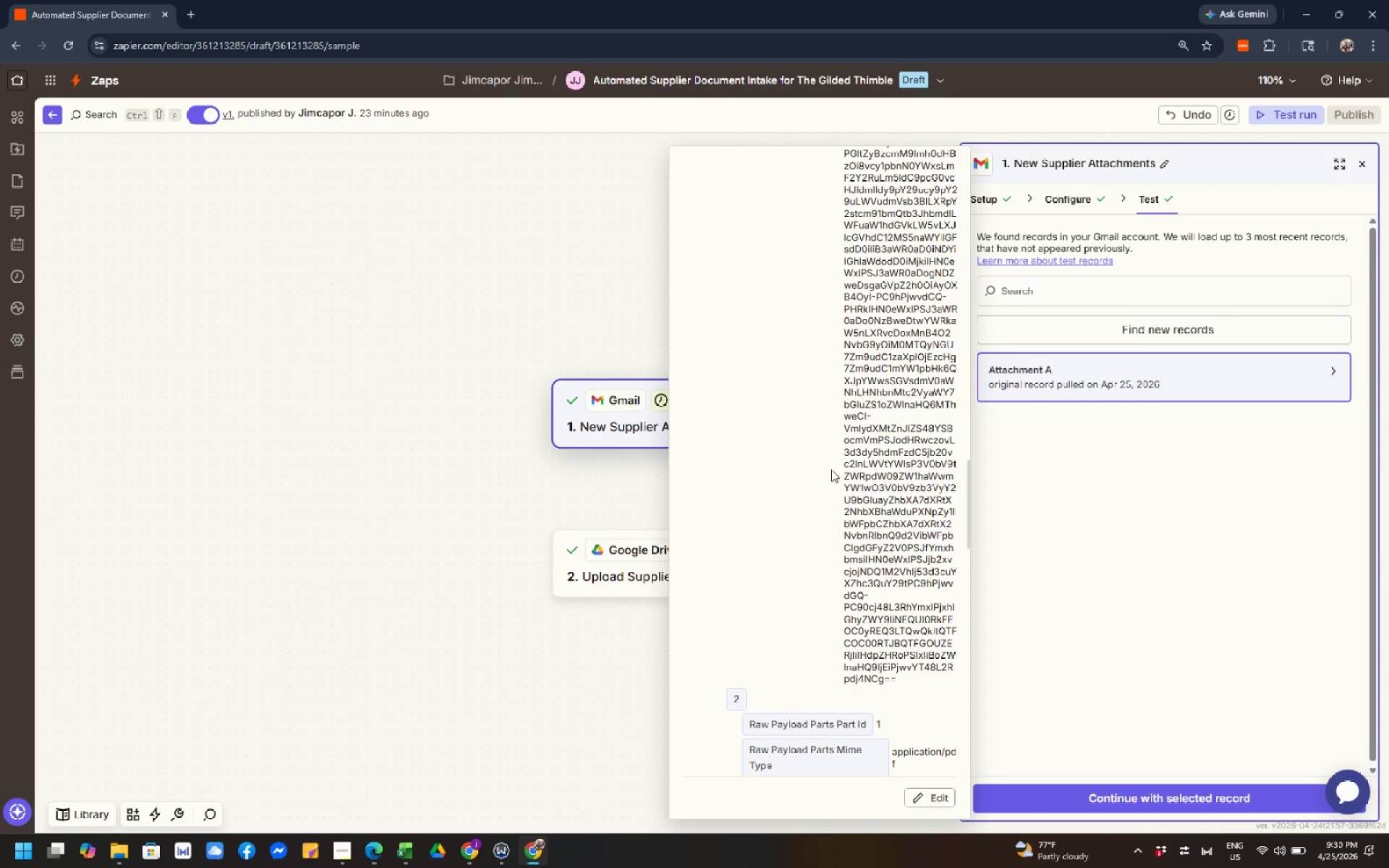 
left_click([831, 469])
 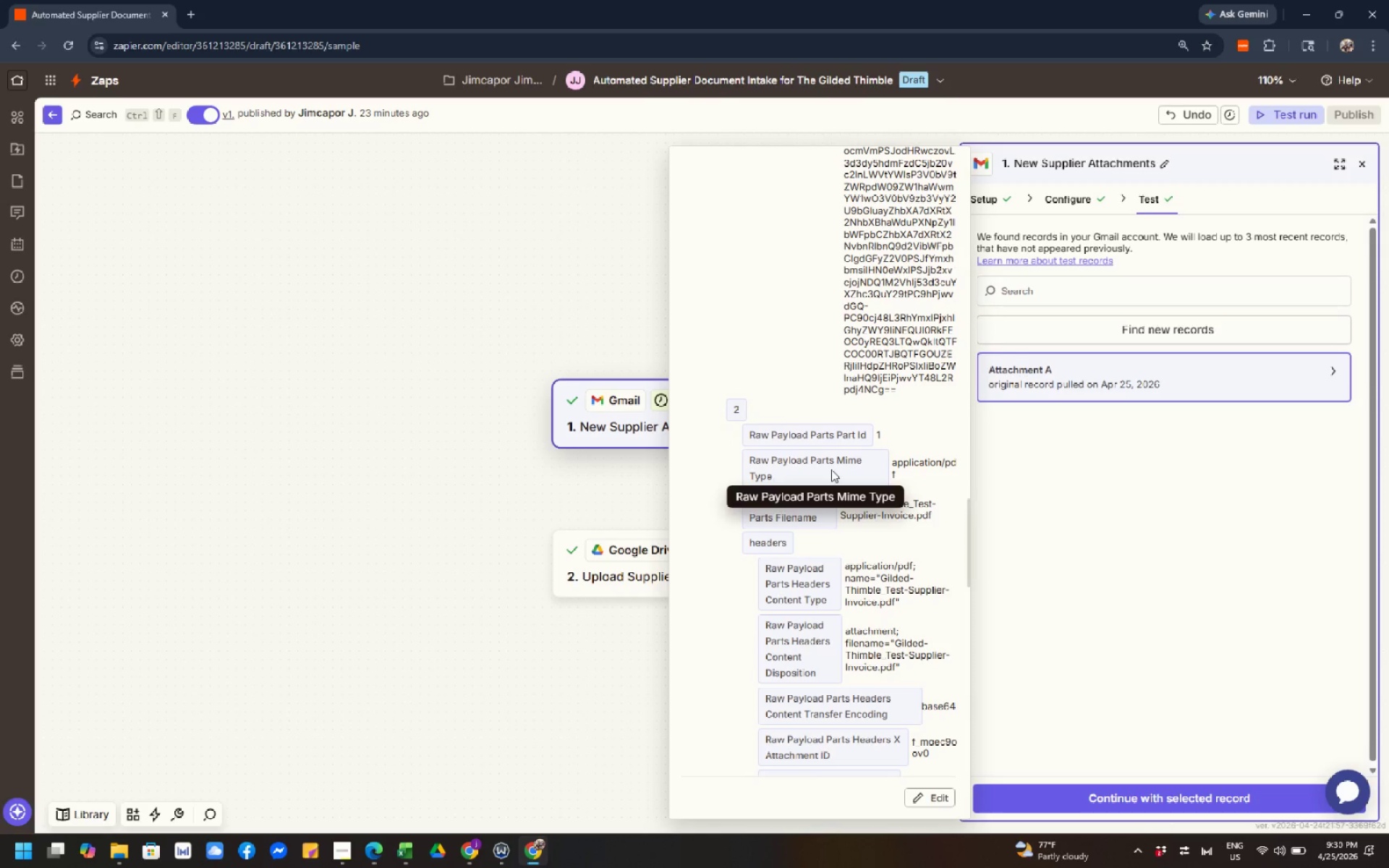 
left_click([831, 469])
 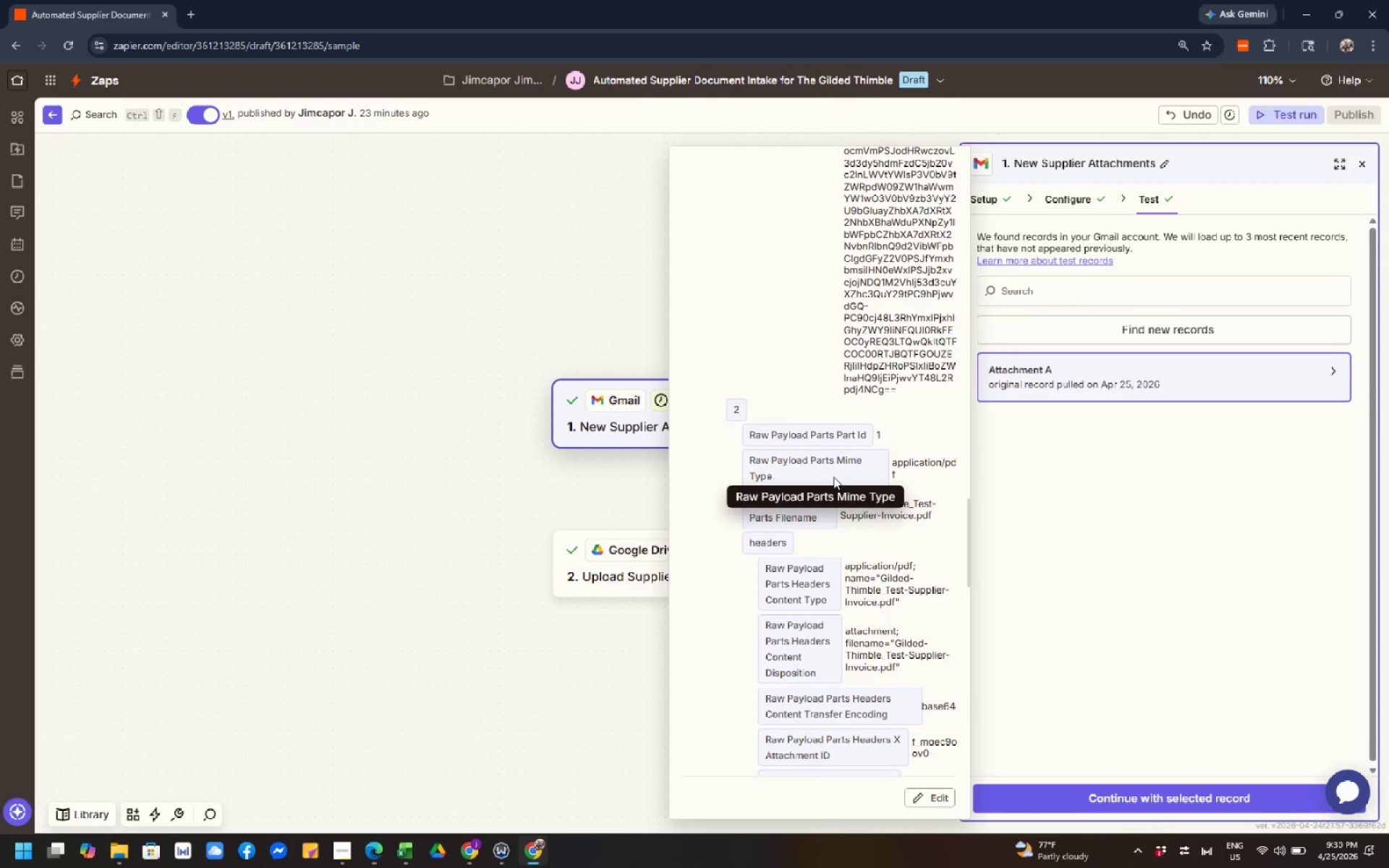 
left_click_drag(start_coordinate=[833, 479], to_coordinate=[833, 482])
 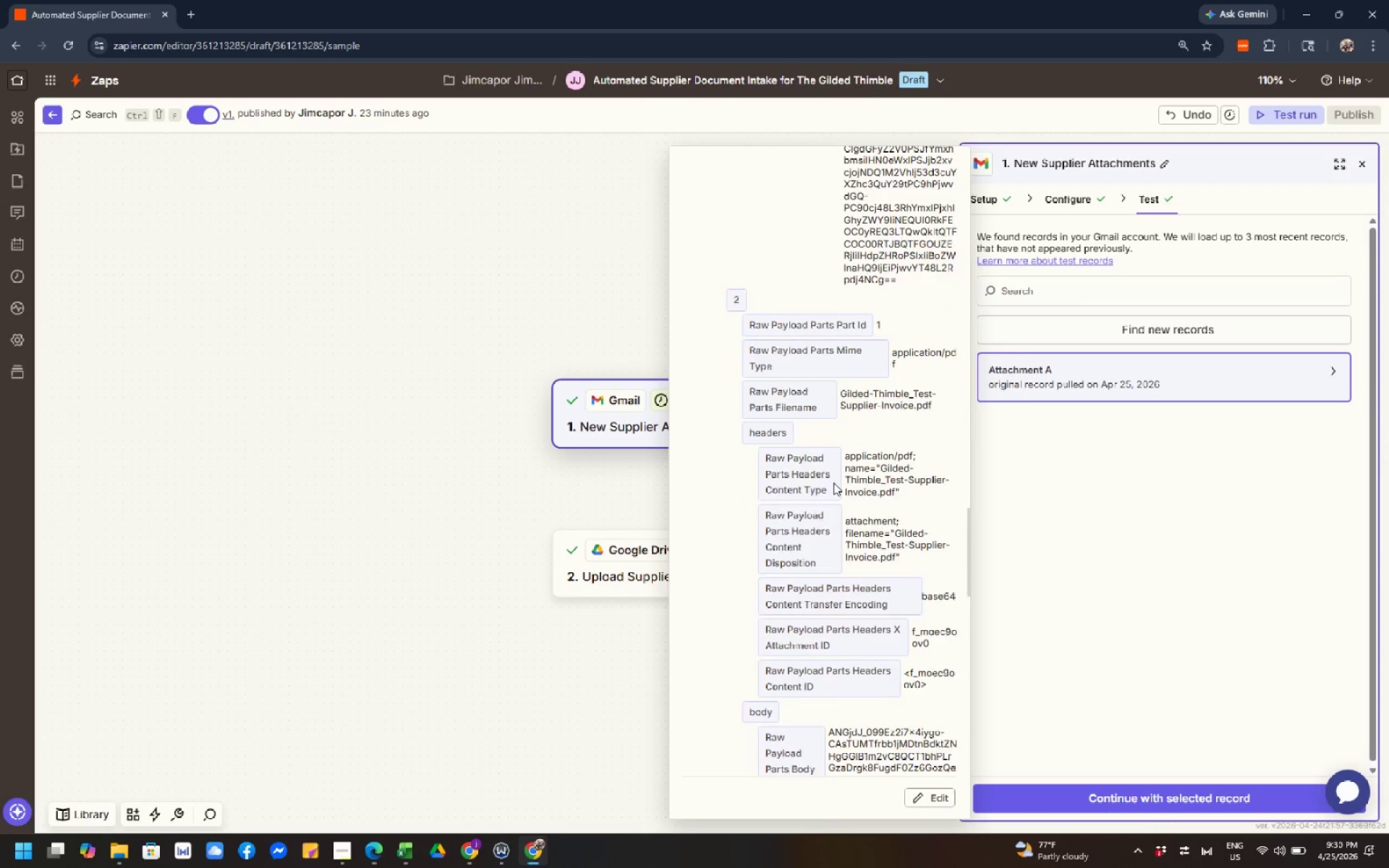 
left_click([833, 482])
 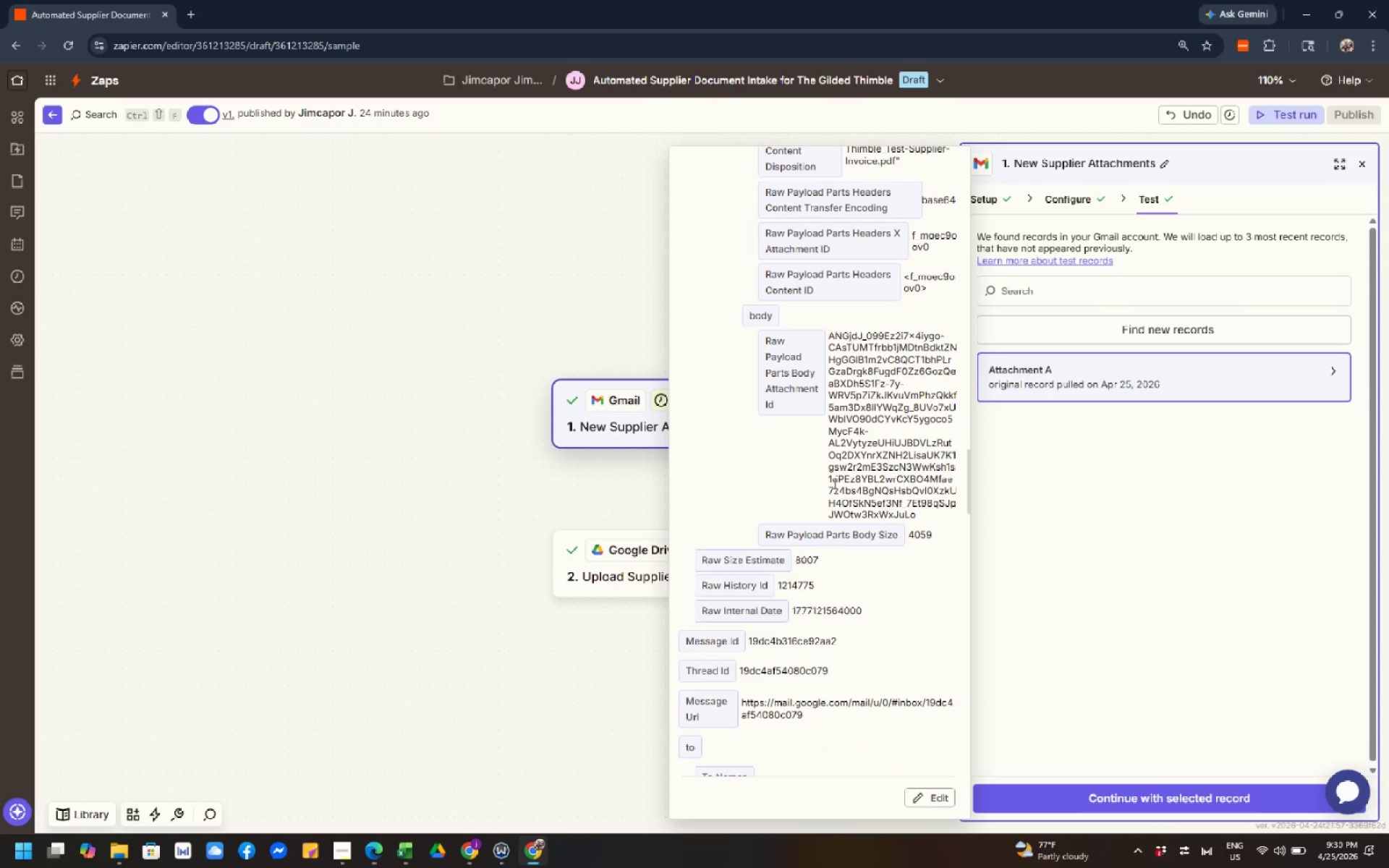 
scroll: coordinate [833, 482], scroll_direction: down, amount: 3.0
 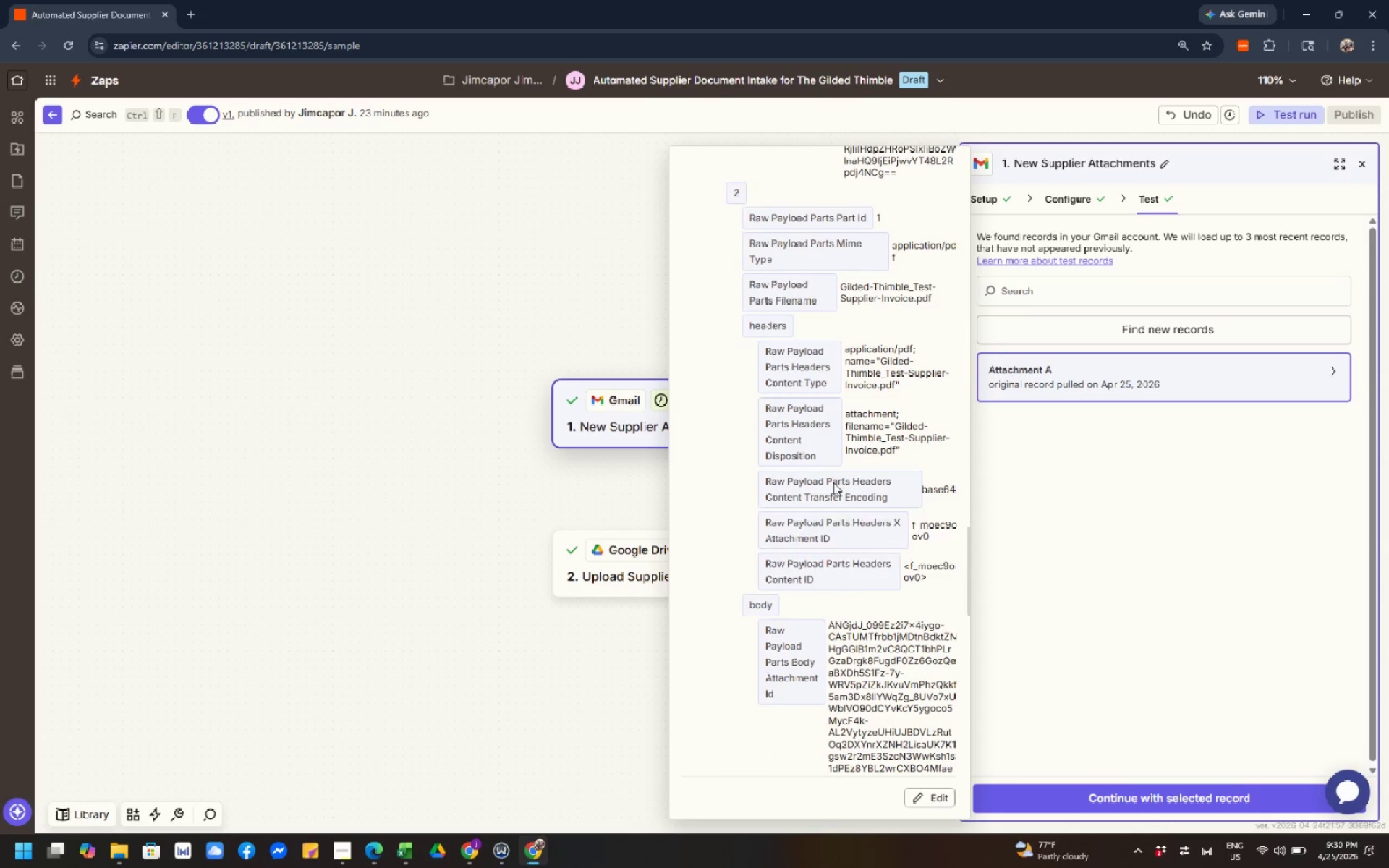 
left_click([833, 482])
 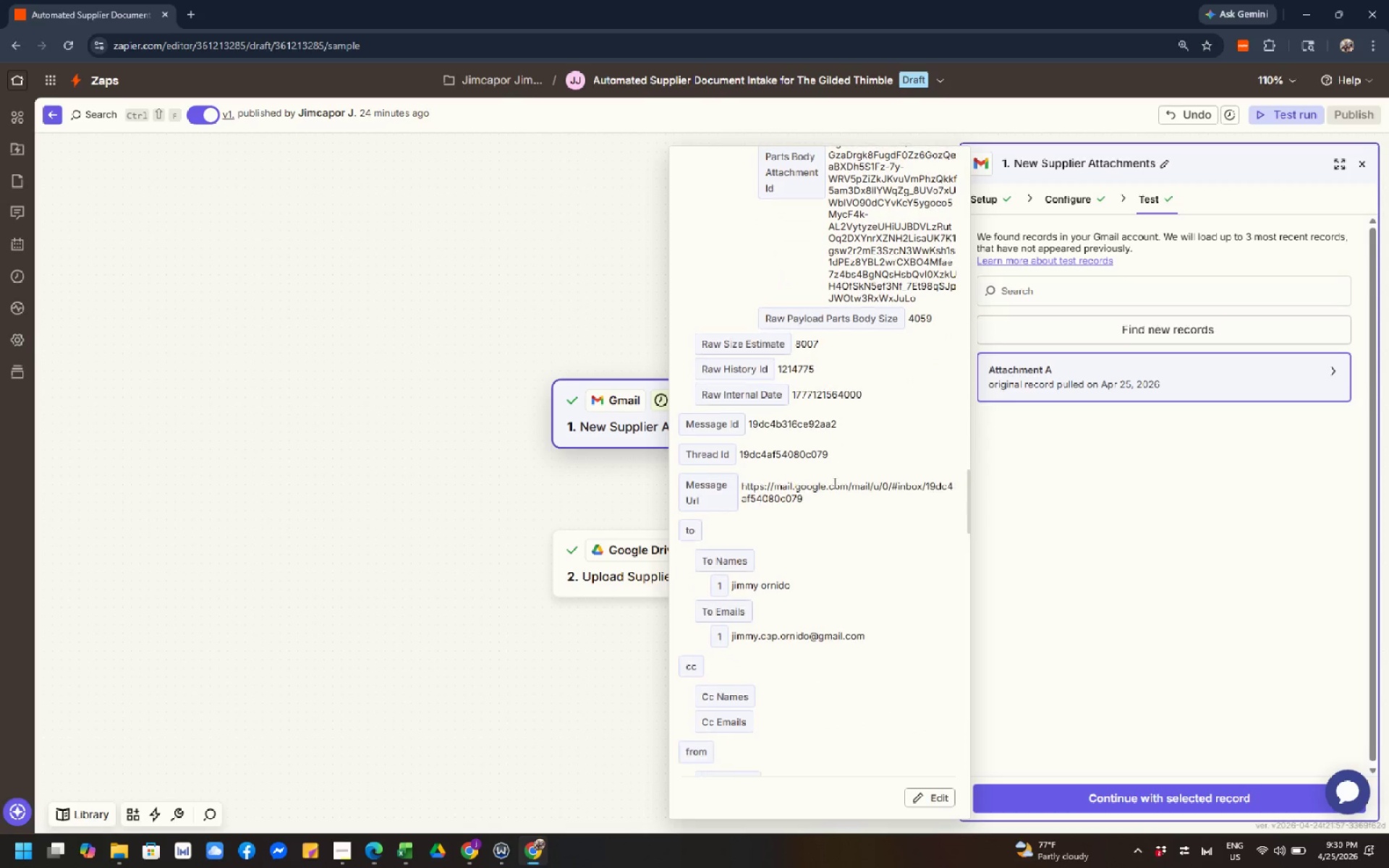 
left_click([833, 482])
 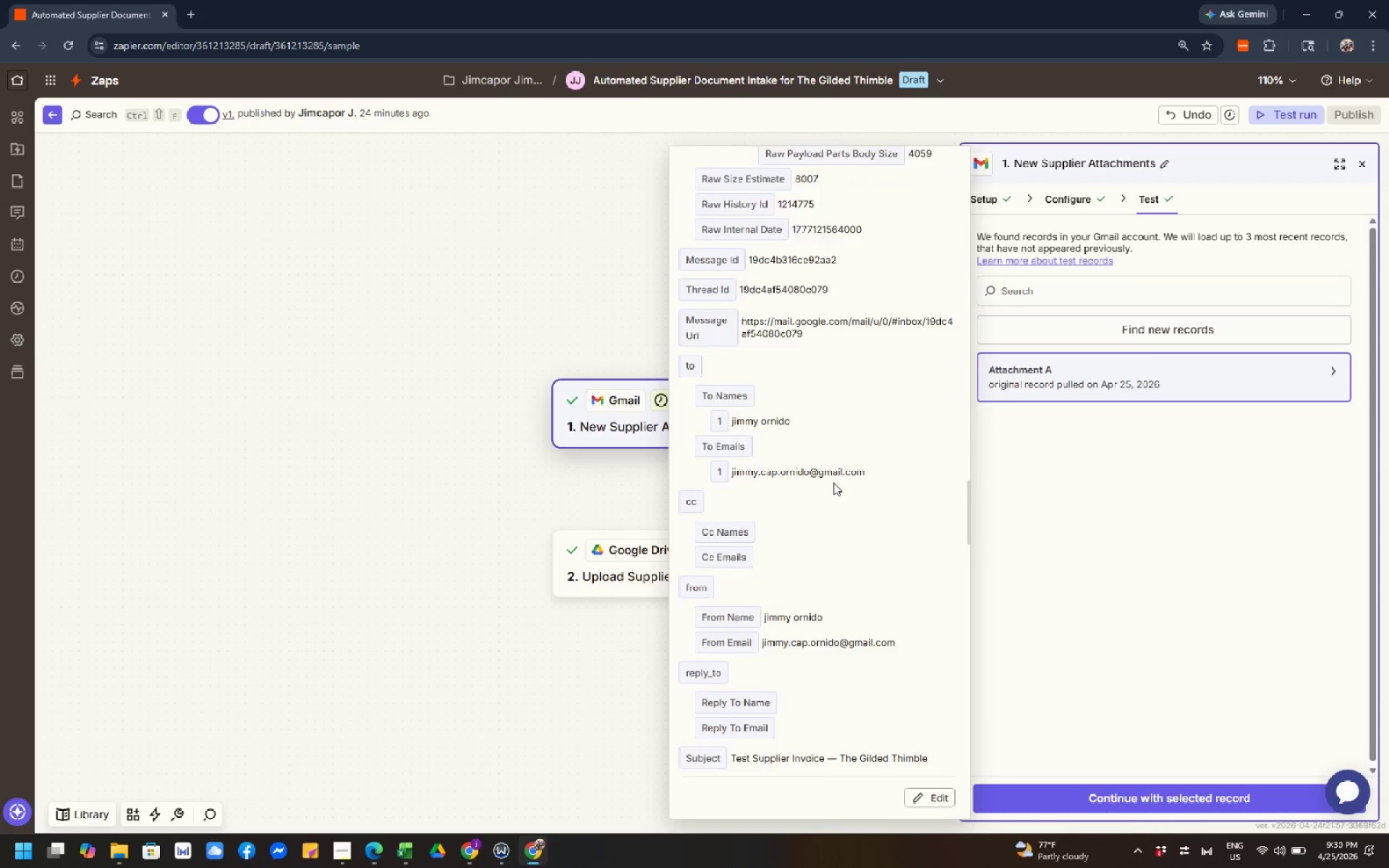 
left_click([833, 482])
 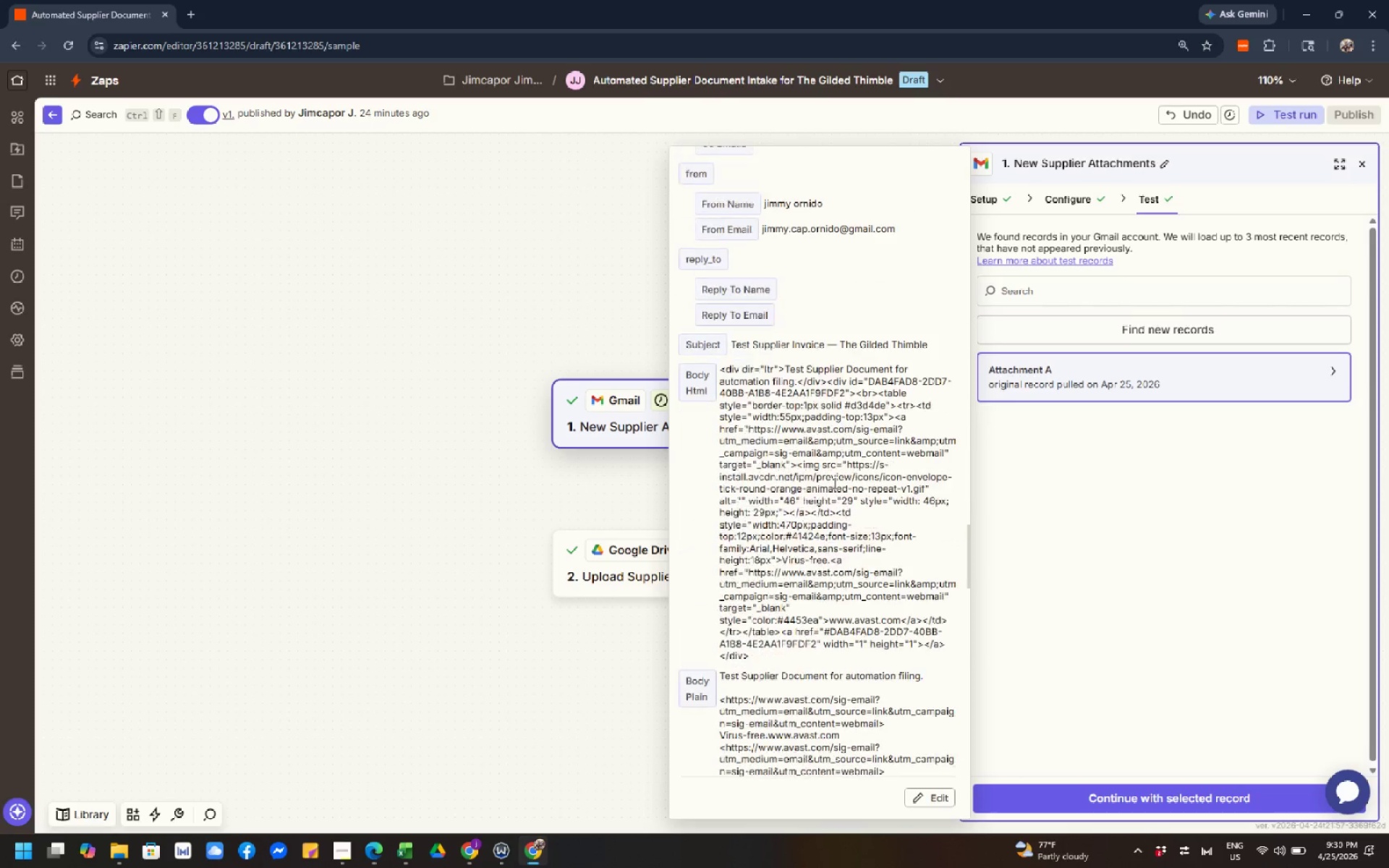 
left_click([833, 482])
 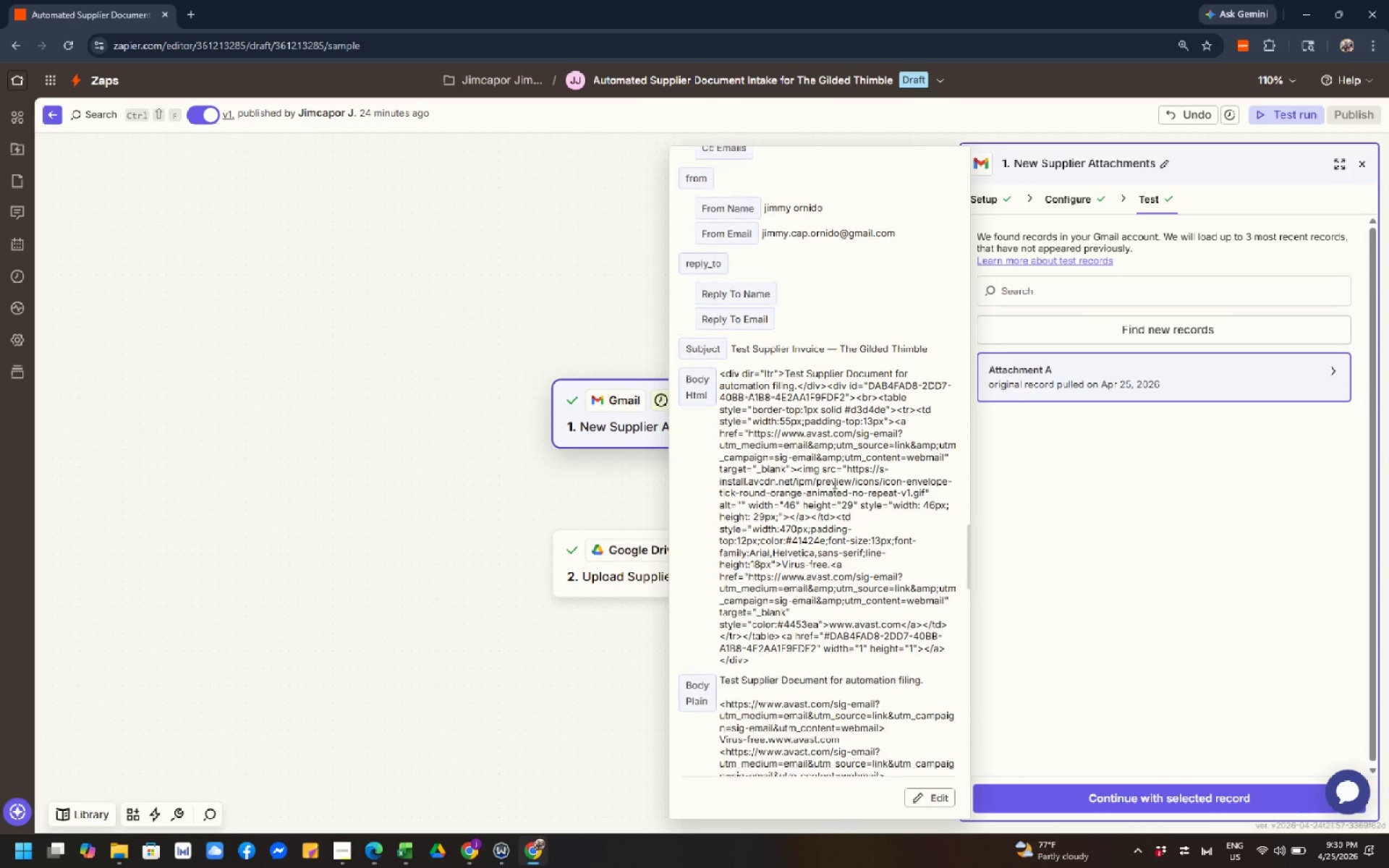 
left_click([833, 482])
 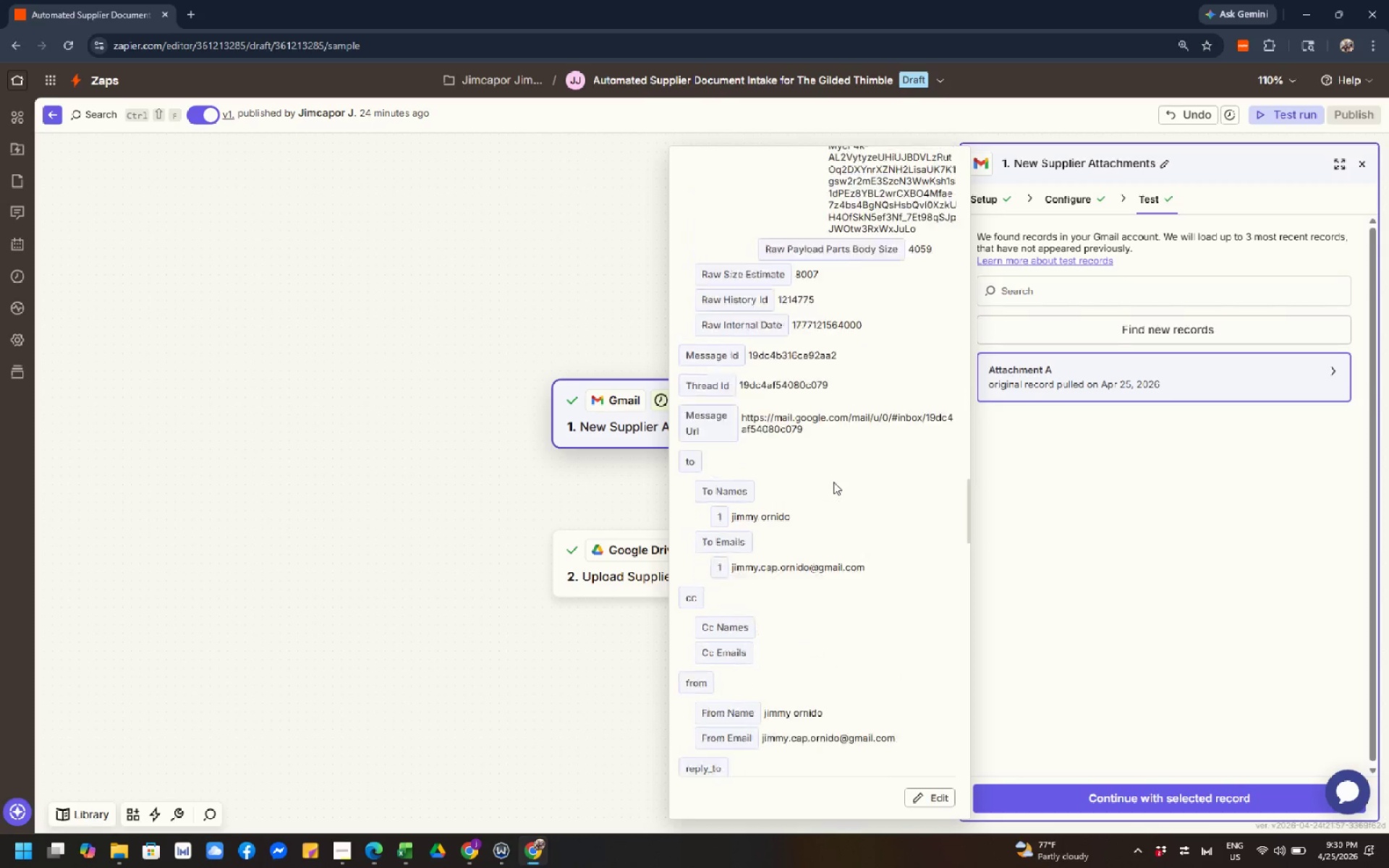 
scroll: coordinate [833, 482], scroll_direction: up, amount: 6.0
 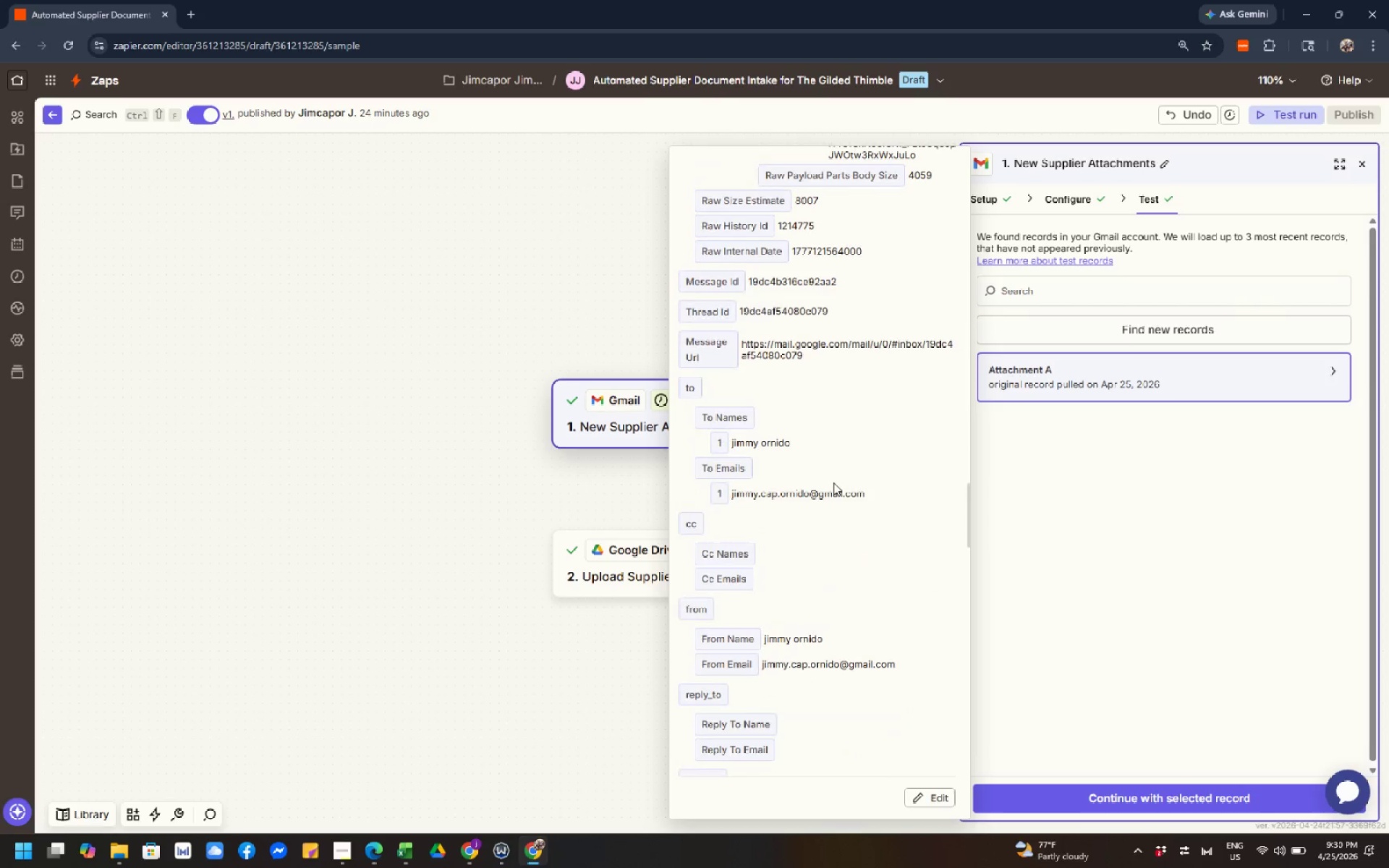 
left_click([833, 482])
 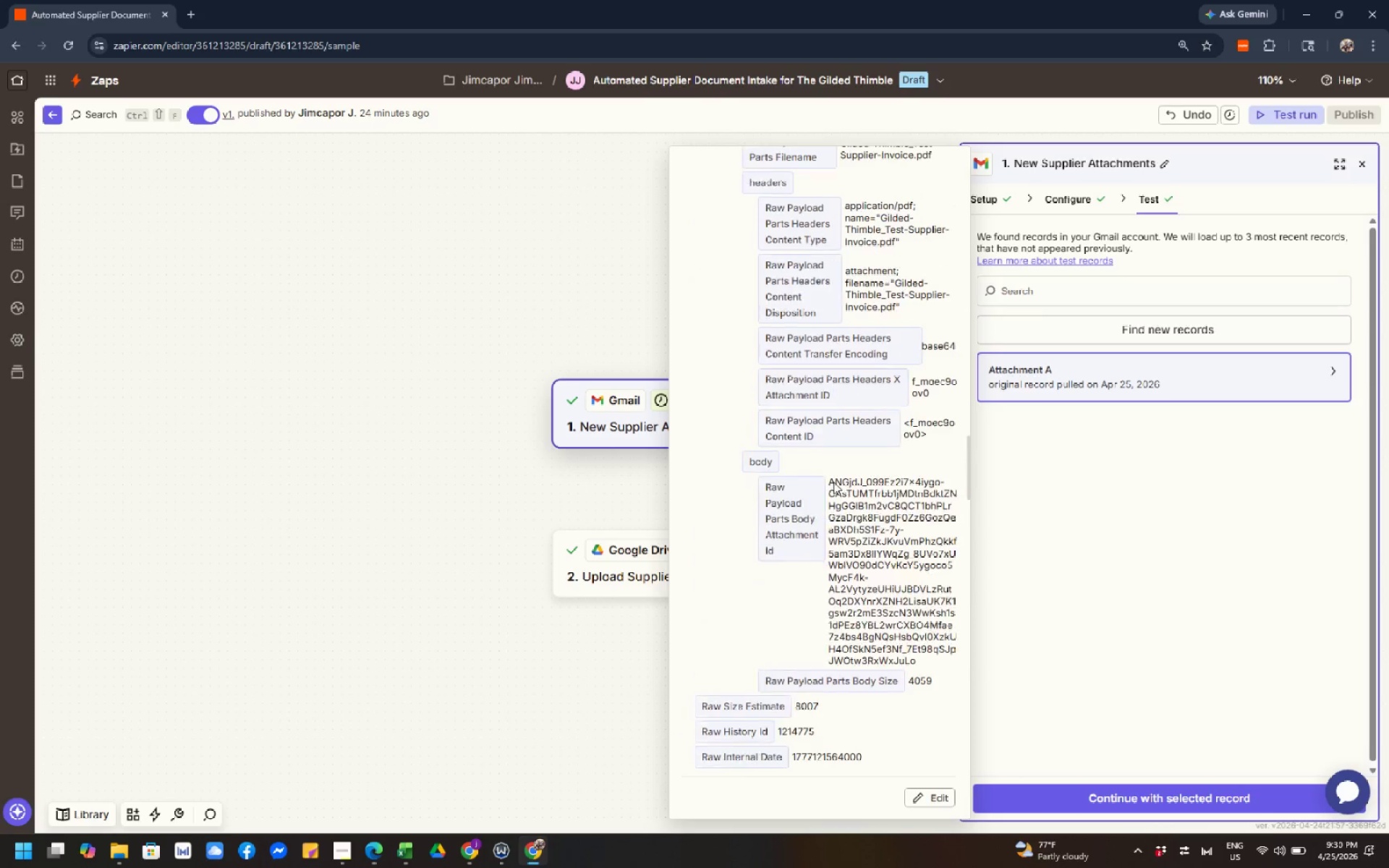 
scroll: coordinate [833, 482], scroll_direction: up, amount: 3.0
 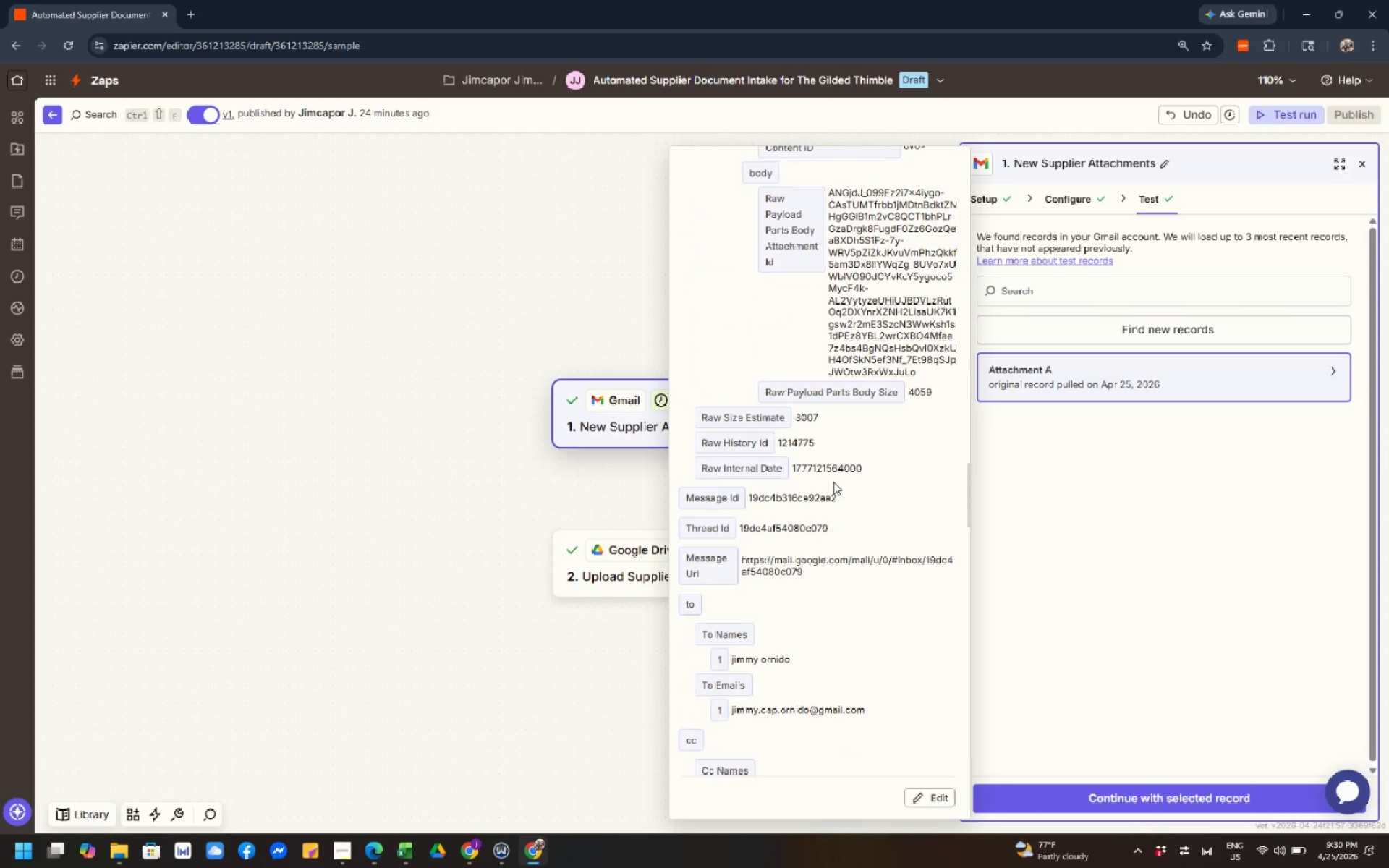 
left_click([833, 482])
 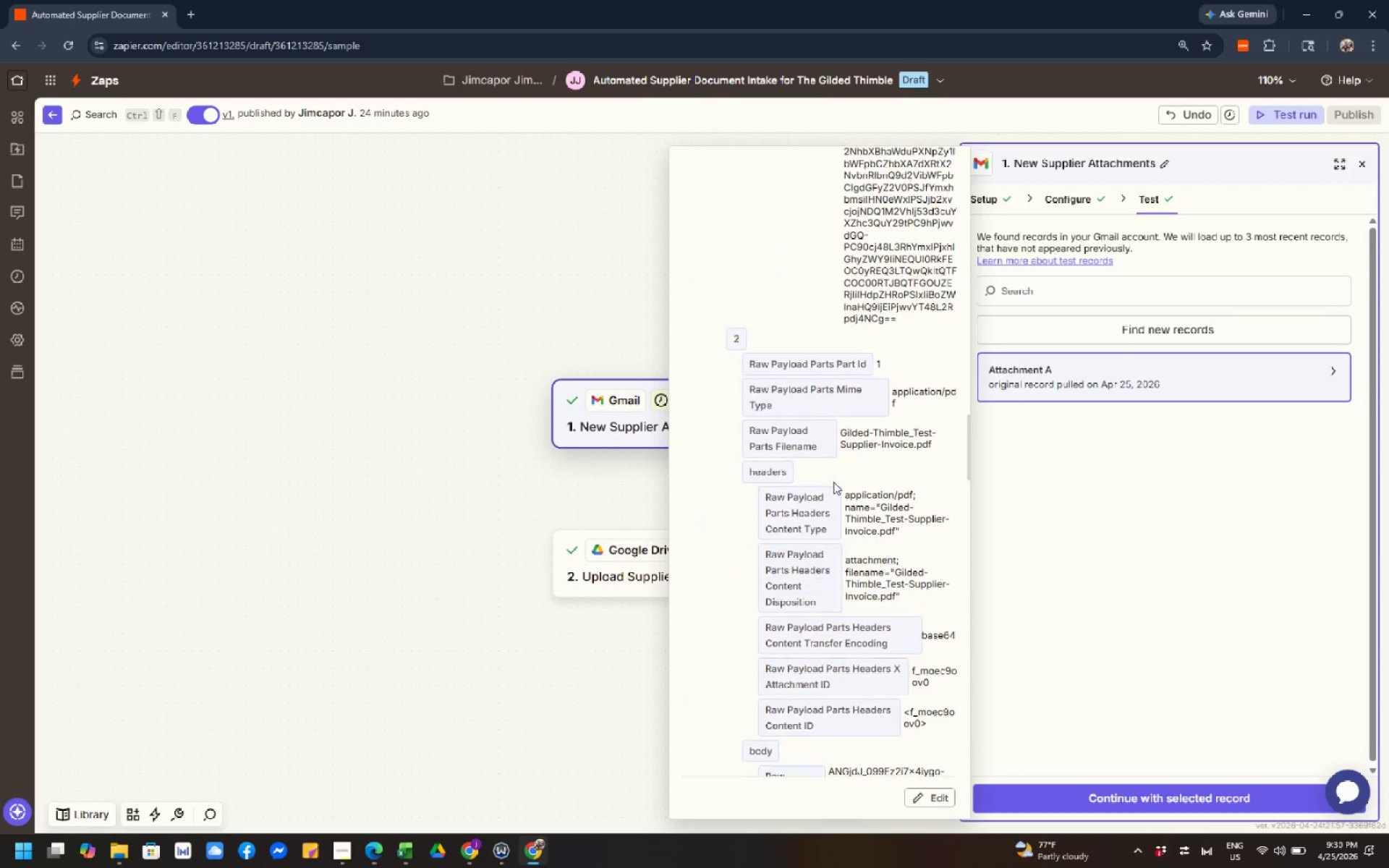 
left_click([833, 482])
 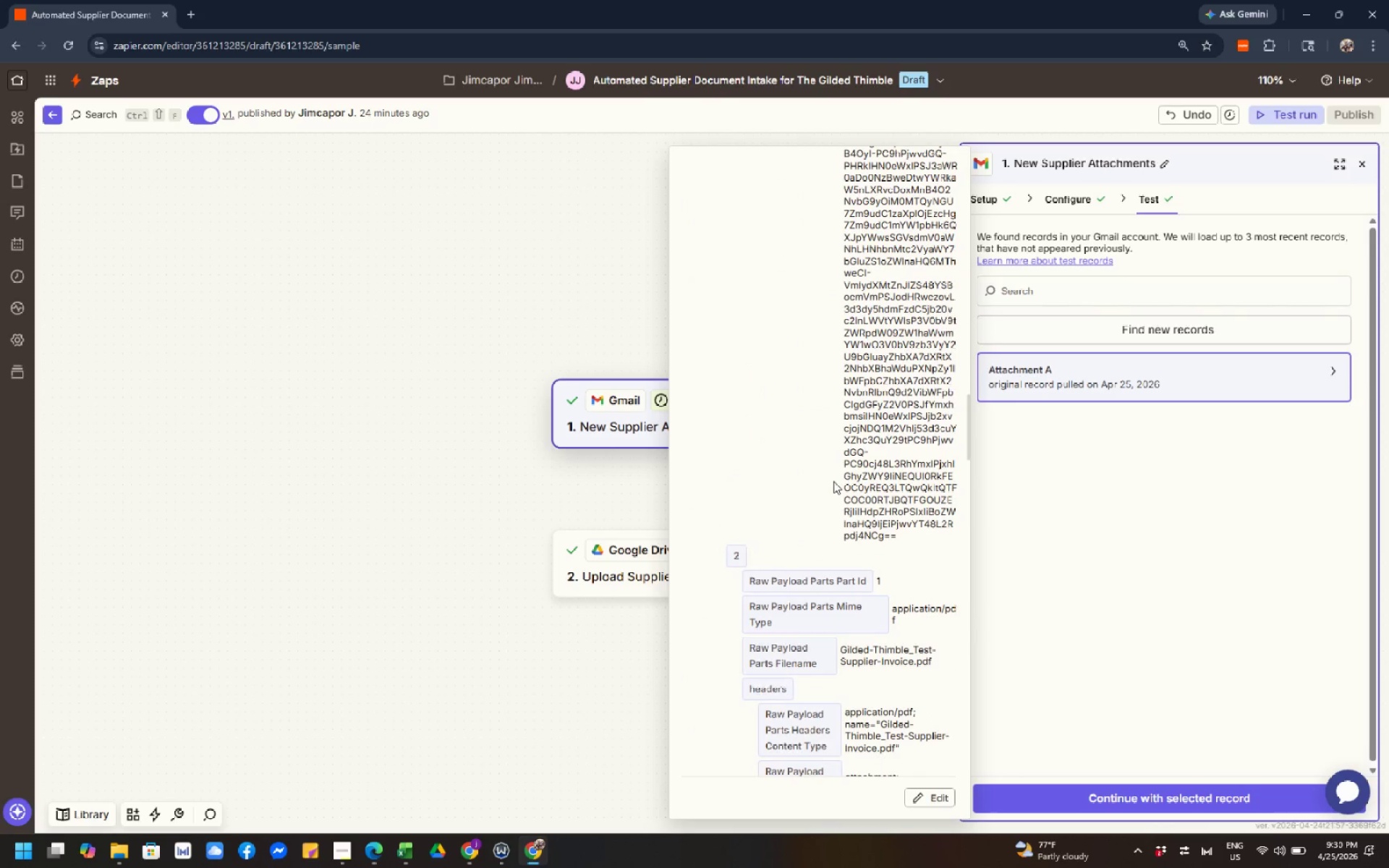 
left_click([833, 481])
 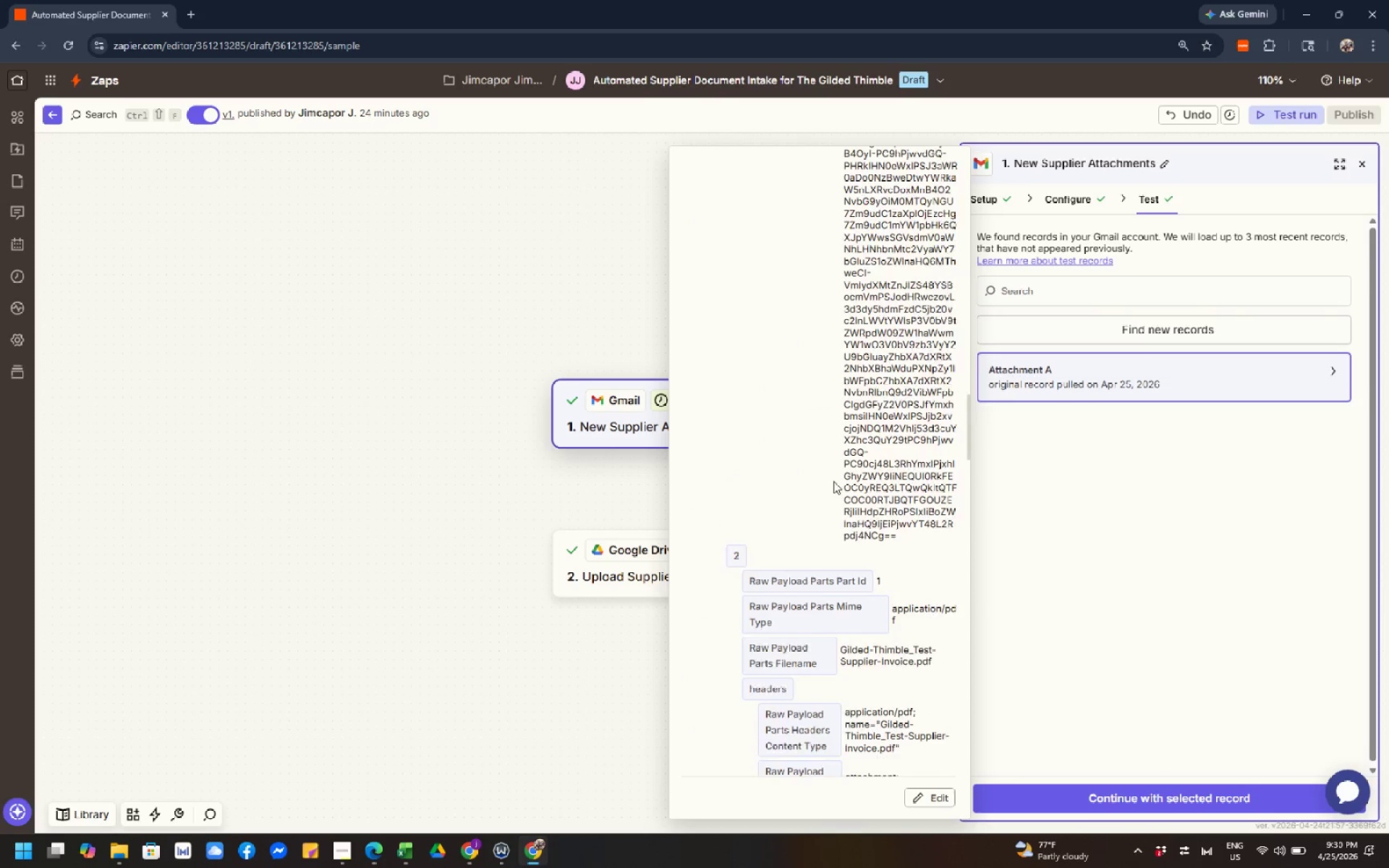 
left_click([833, 481])
 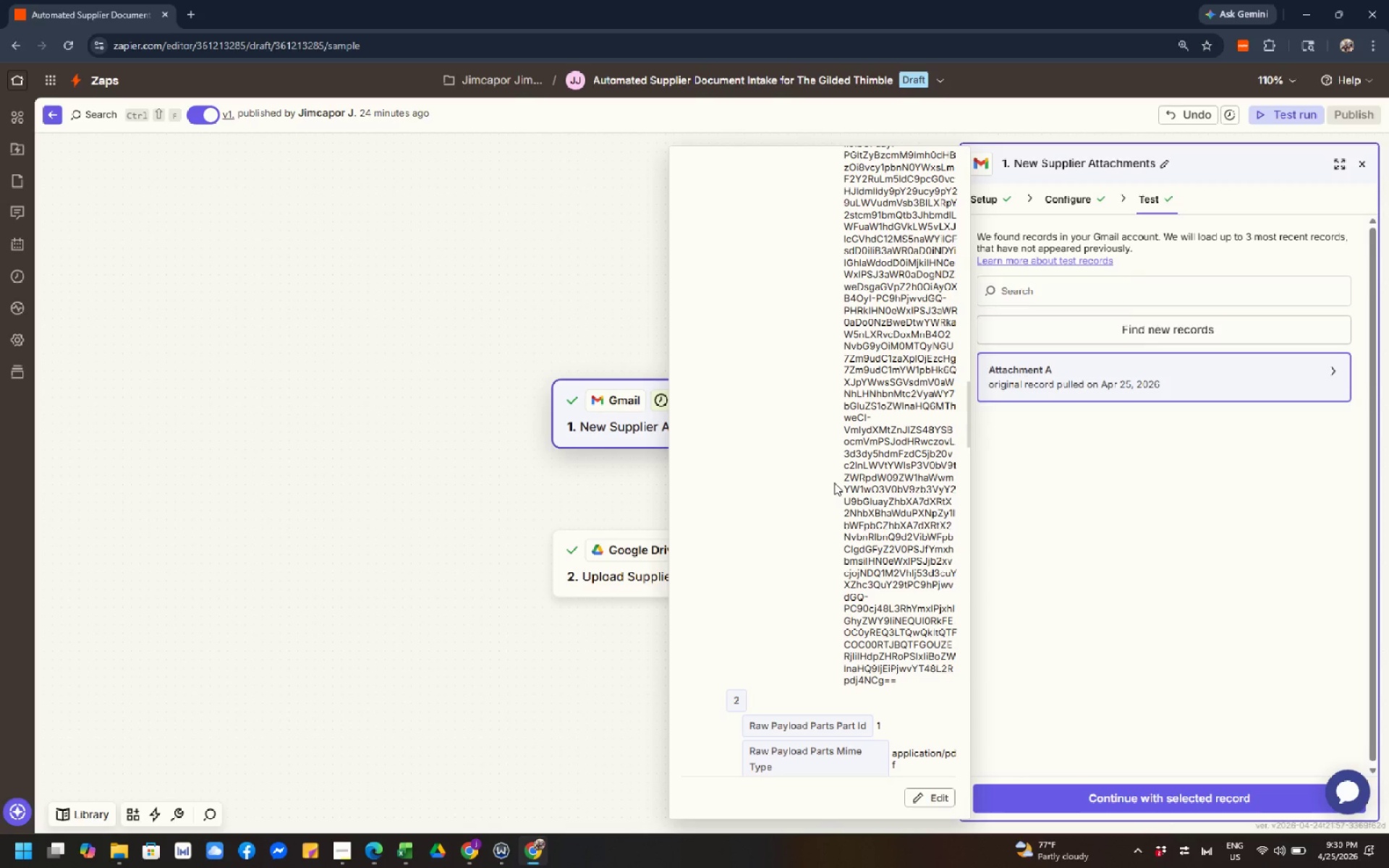 
scroll: coordinate [833, 481], scroll_direction: up, amount: 2.0
 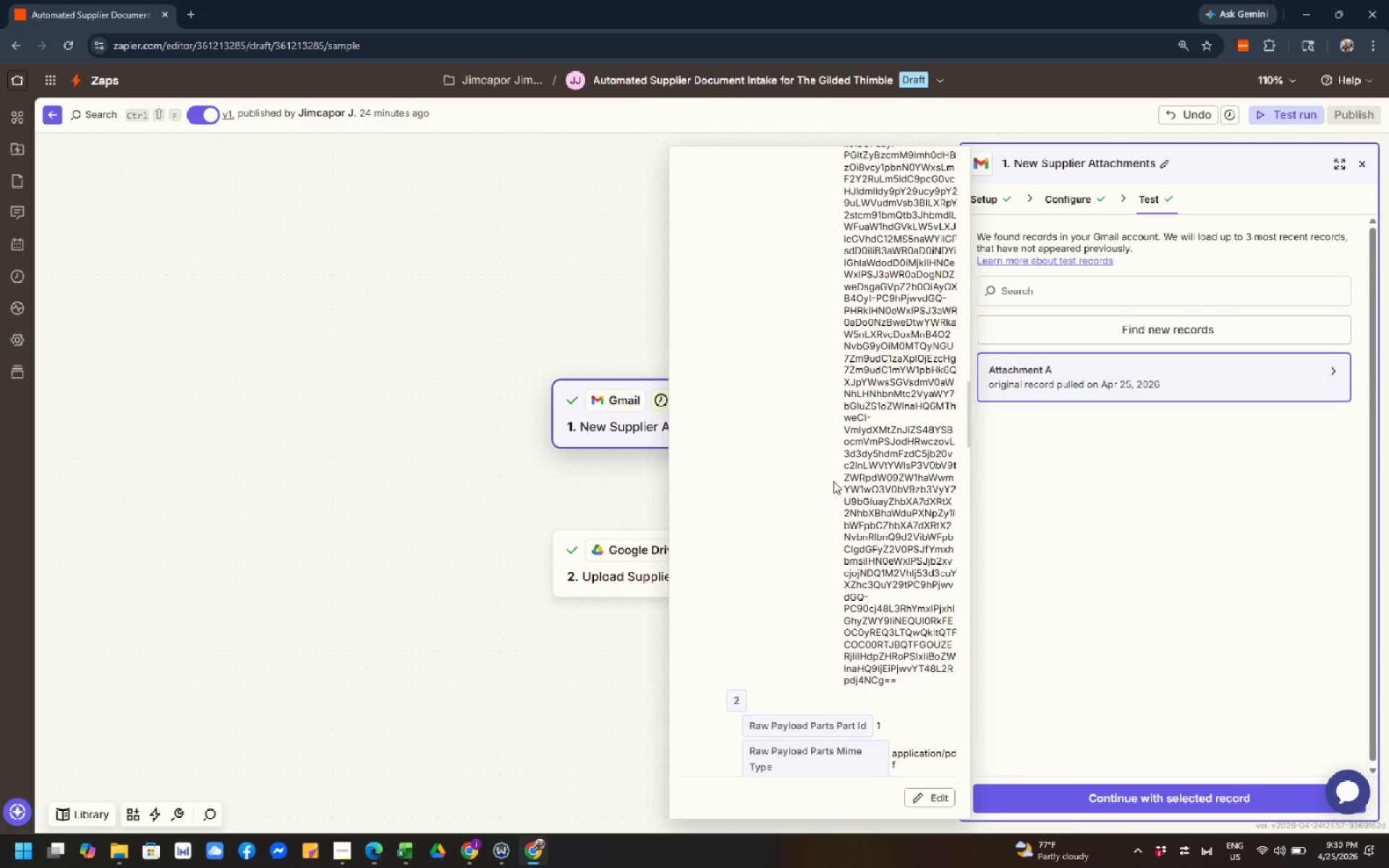 
wait(12.28)
 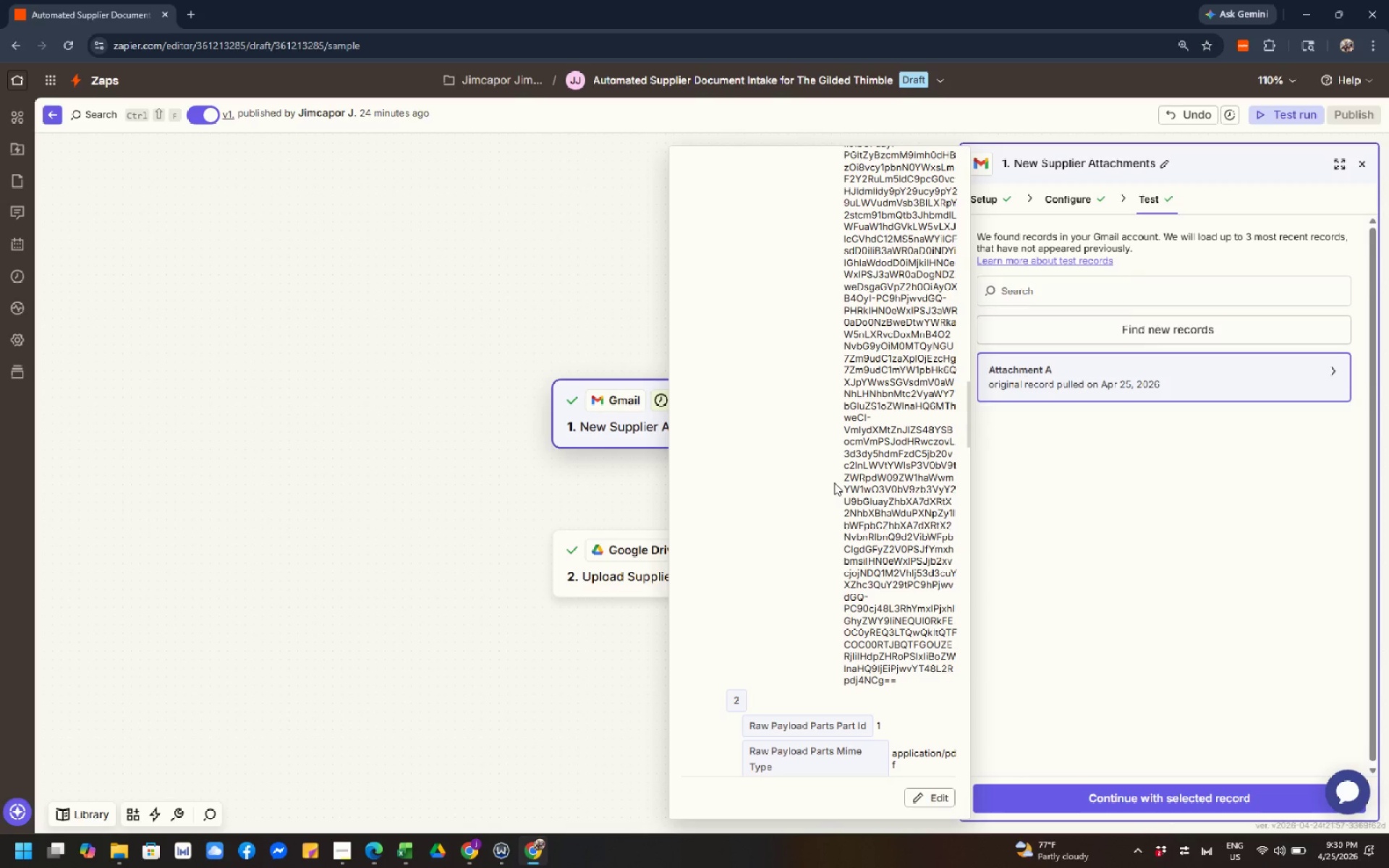 
left_click([836, 484])
 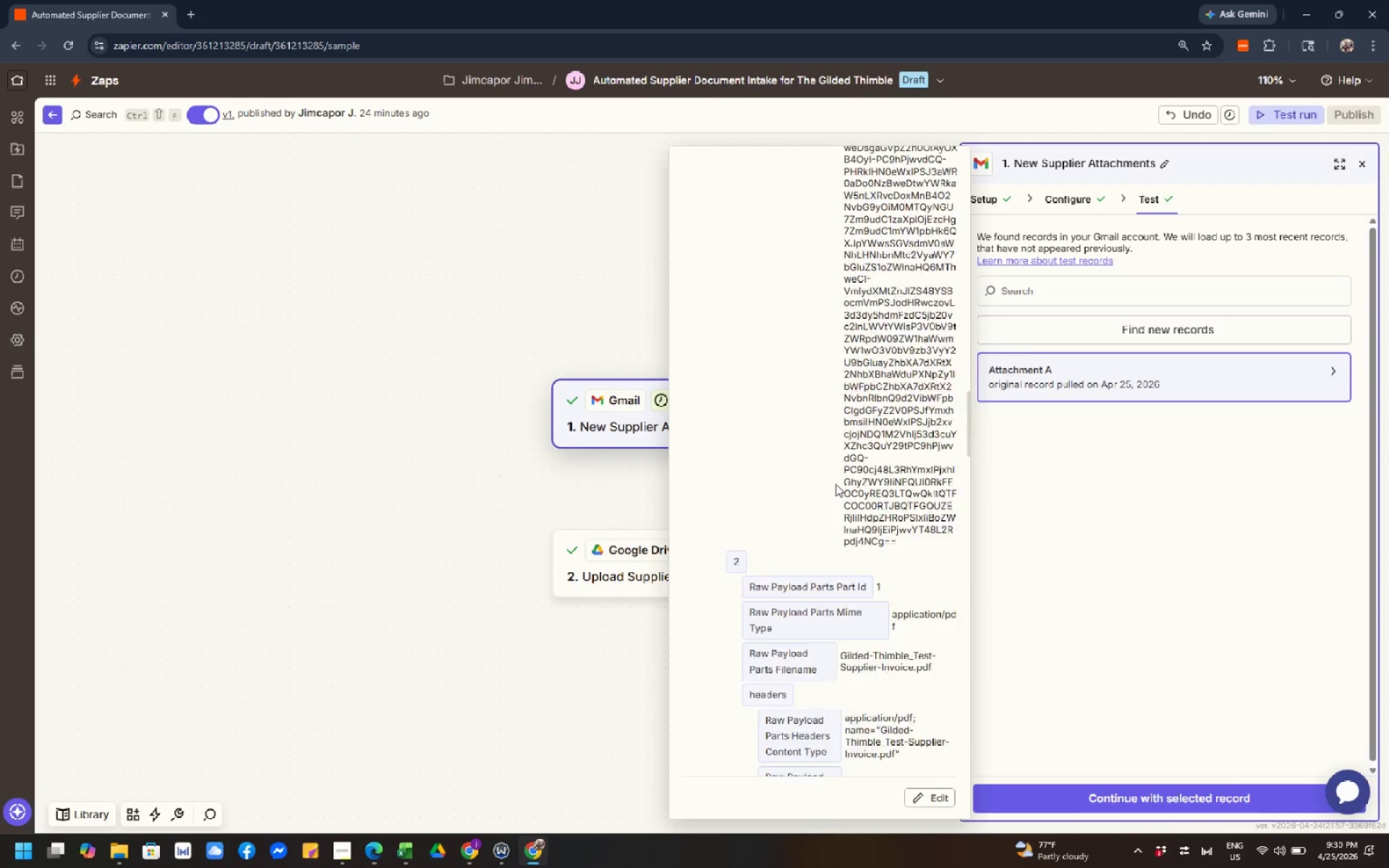 
left_click([836, 484])
 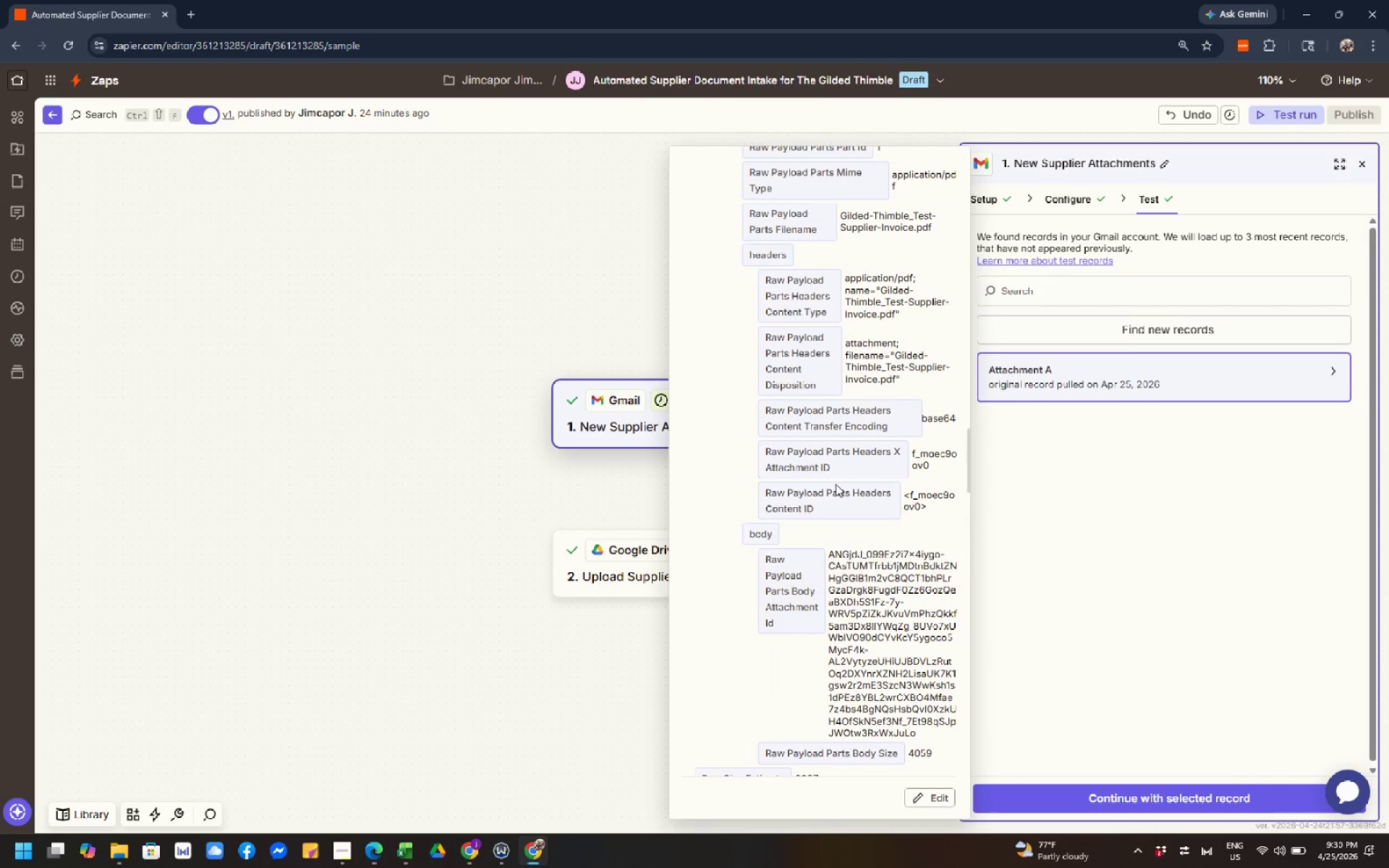 
scroll: coordinate [836, 484], scroll_direction: down, amount: 4.0
 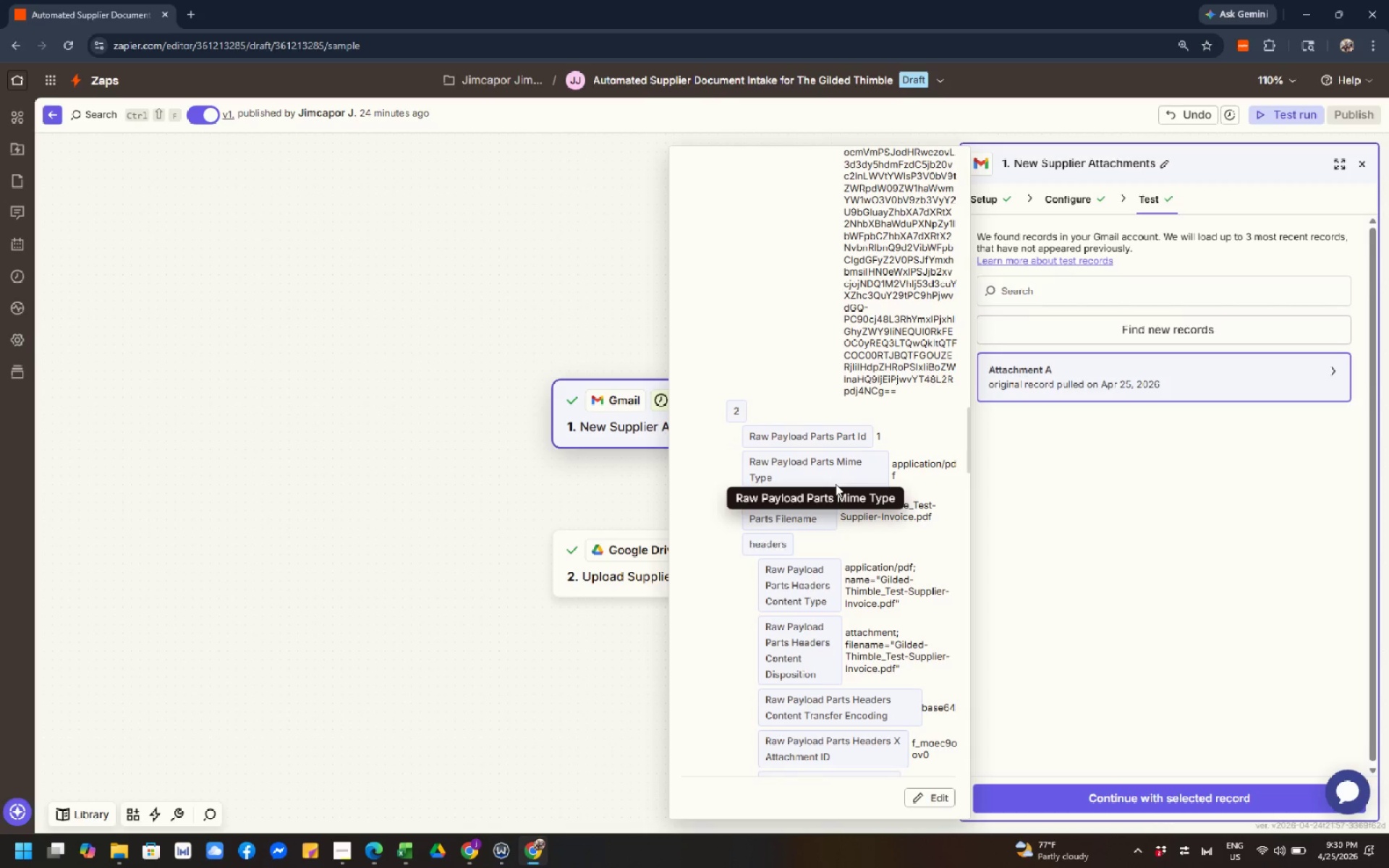 
left_click([836, 484])
 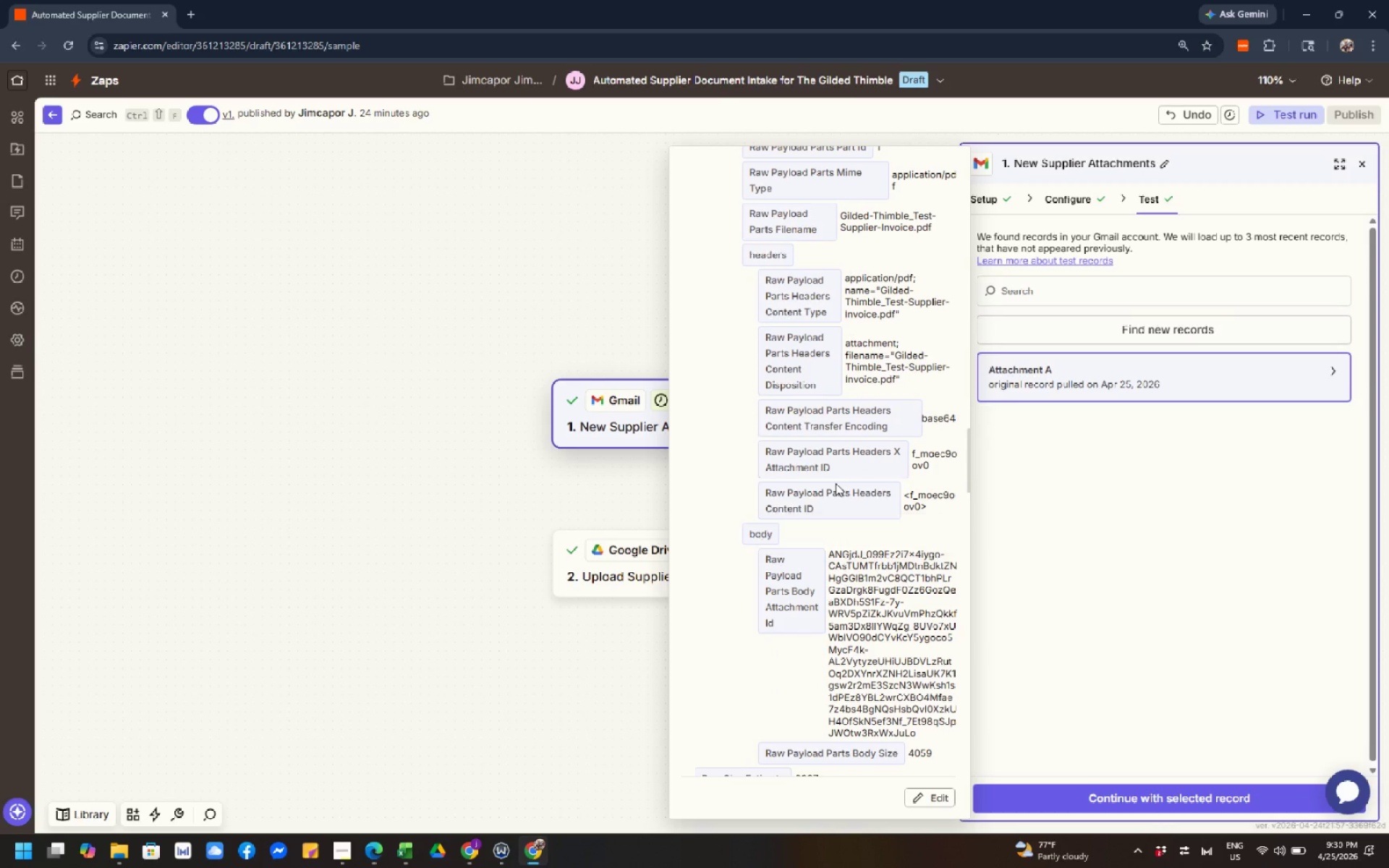 
scroll: coordinate [836, 485], scroll_direction: down, amount: 4.0
 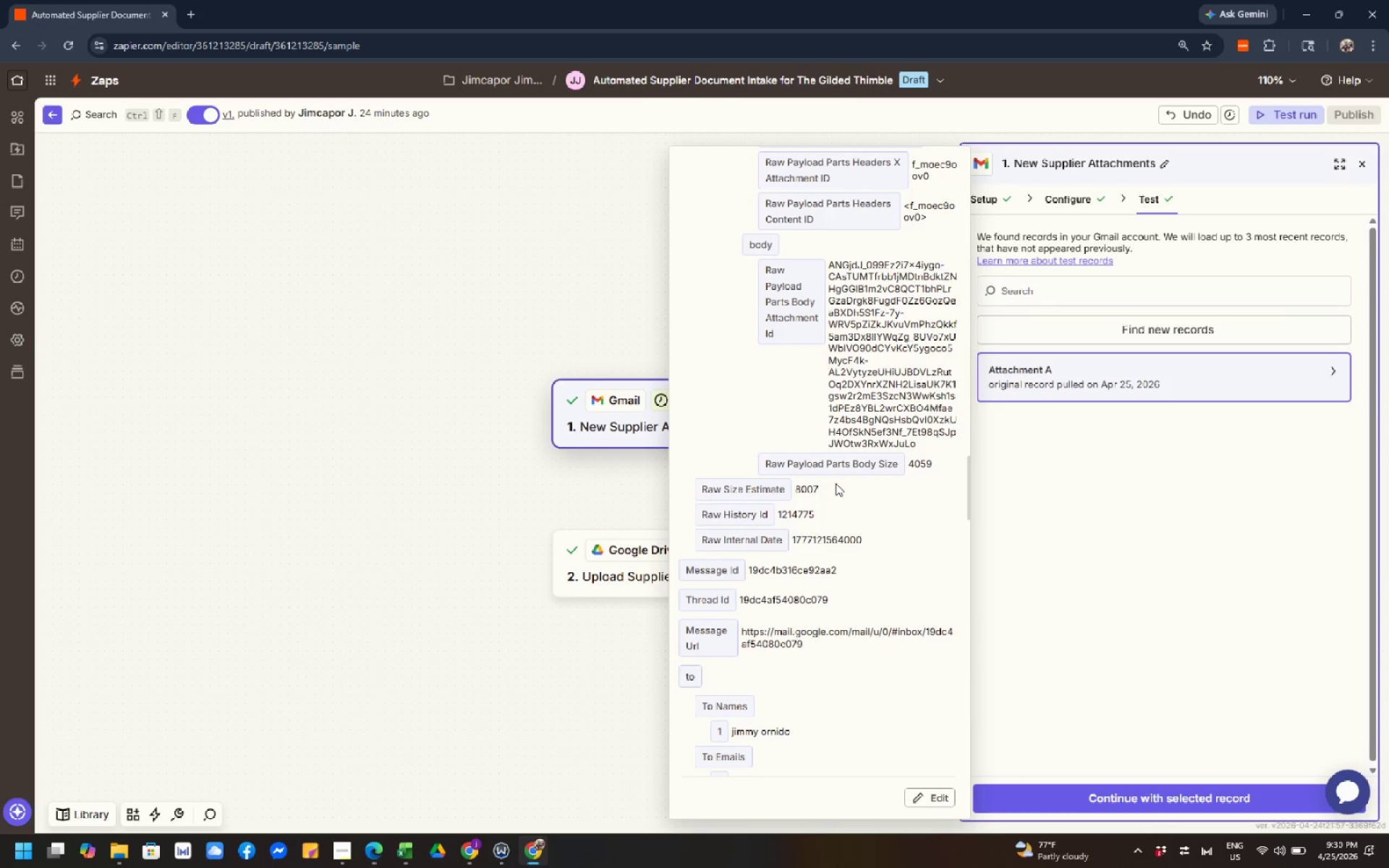 
left_click([836, 483])
 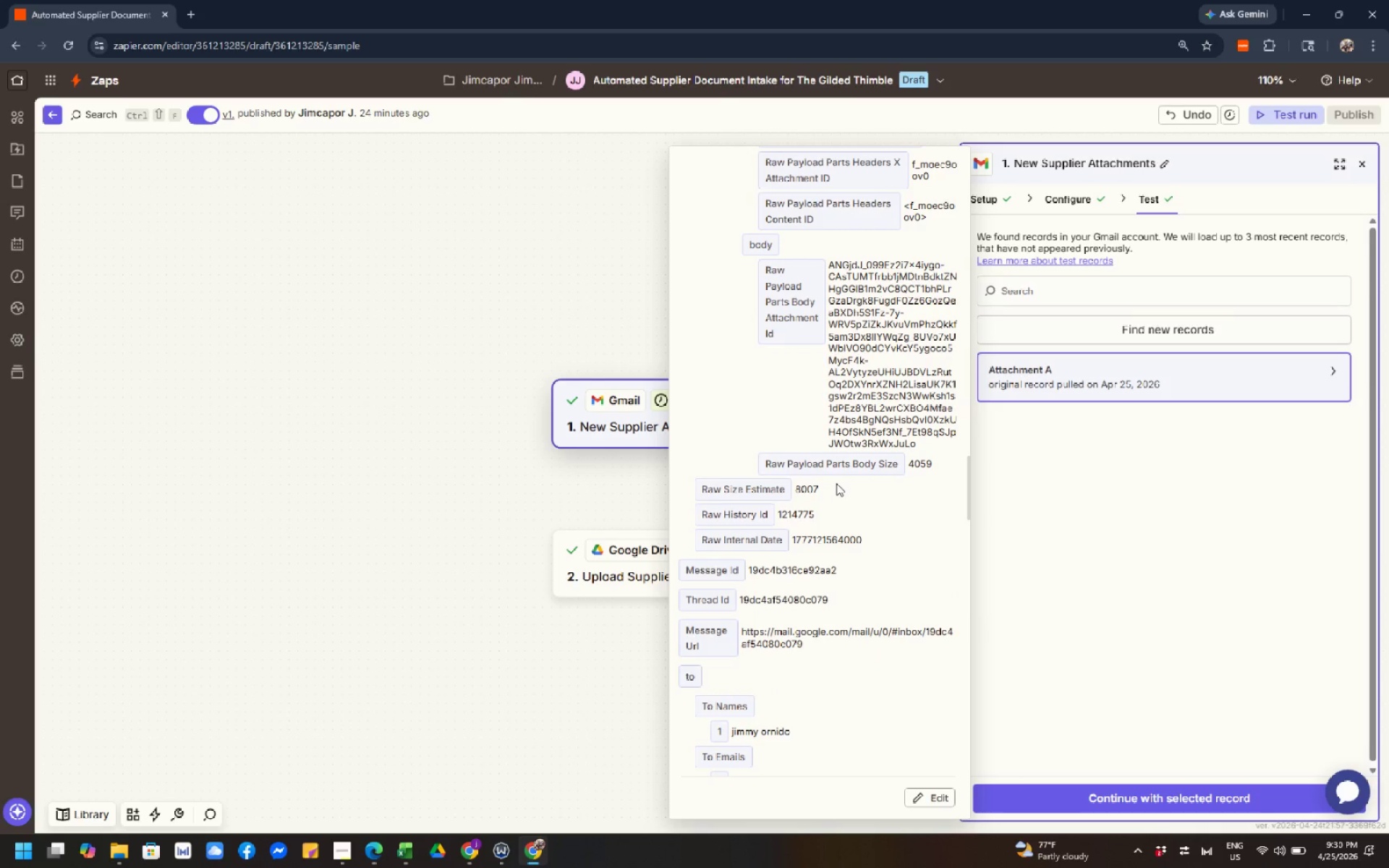 
left_click([836, 485])
 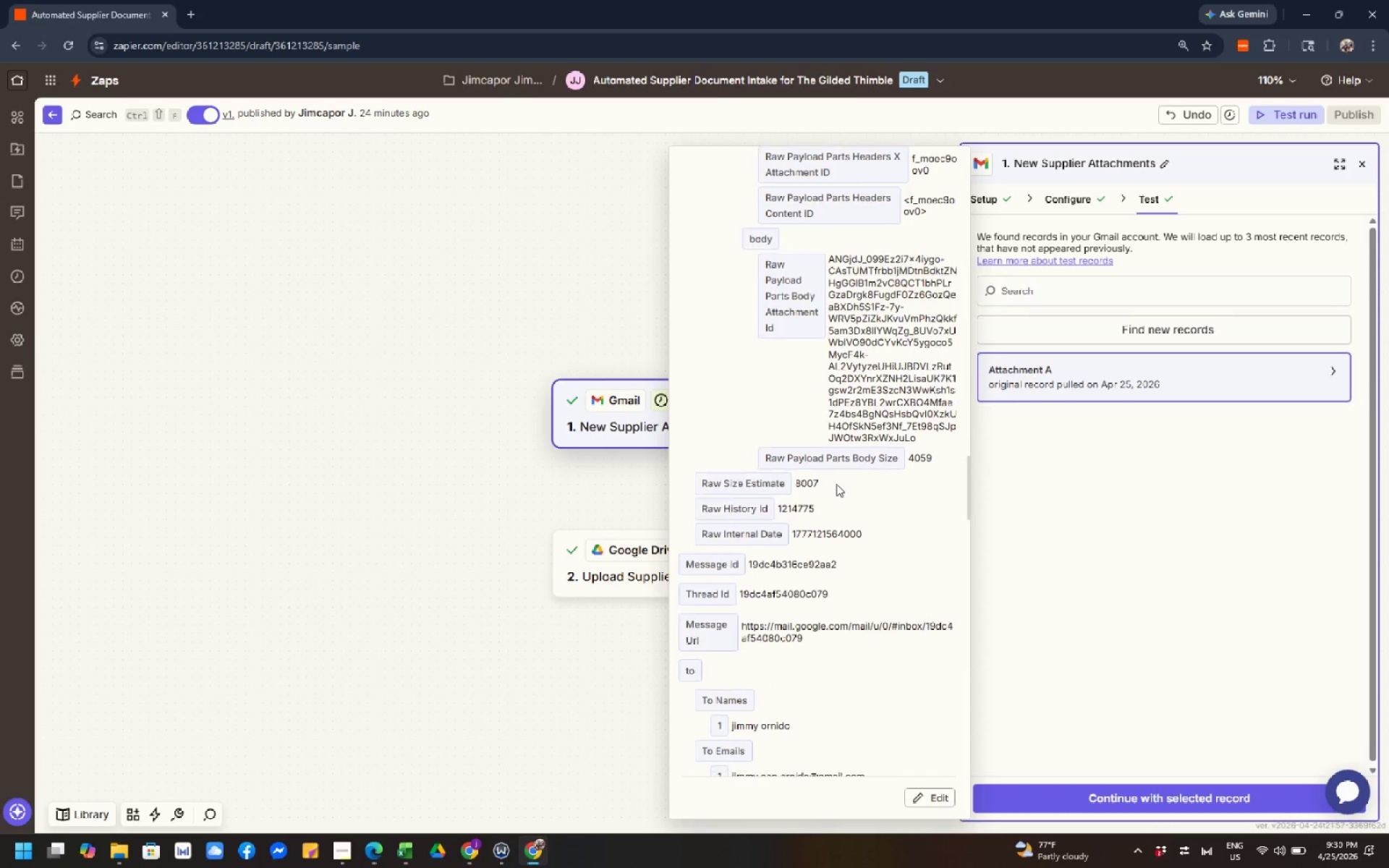 
scroll: coordinate [836, 484], scroll_direction: down, amount: 4.0
 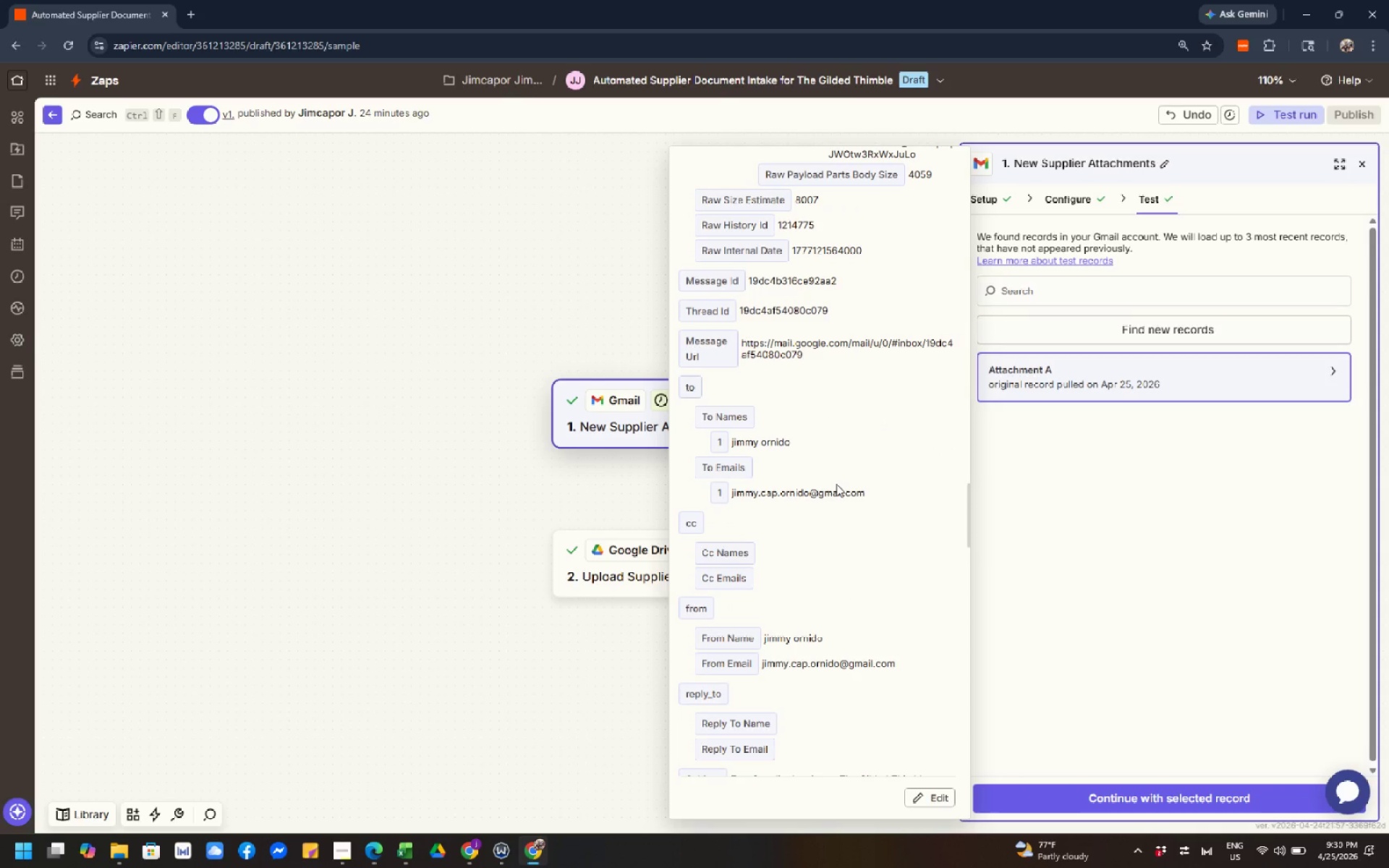 
left_click([836, 484])
 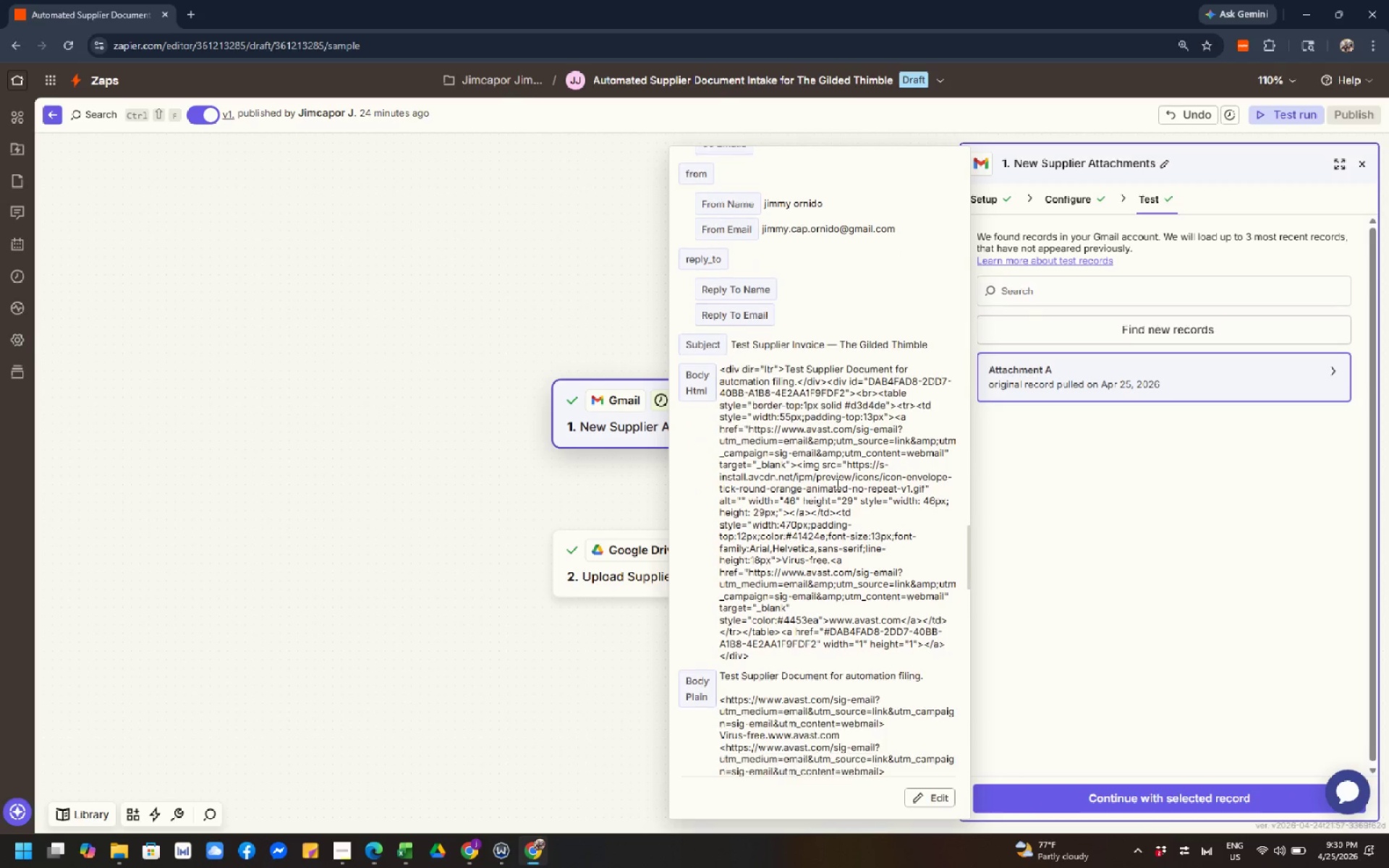 
scroll: coordinate [836, 485], scroll_direction: down, amount: 3.0
 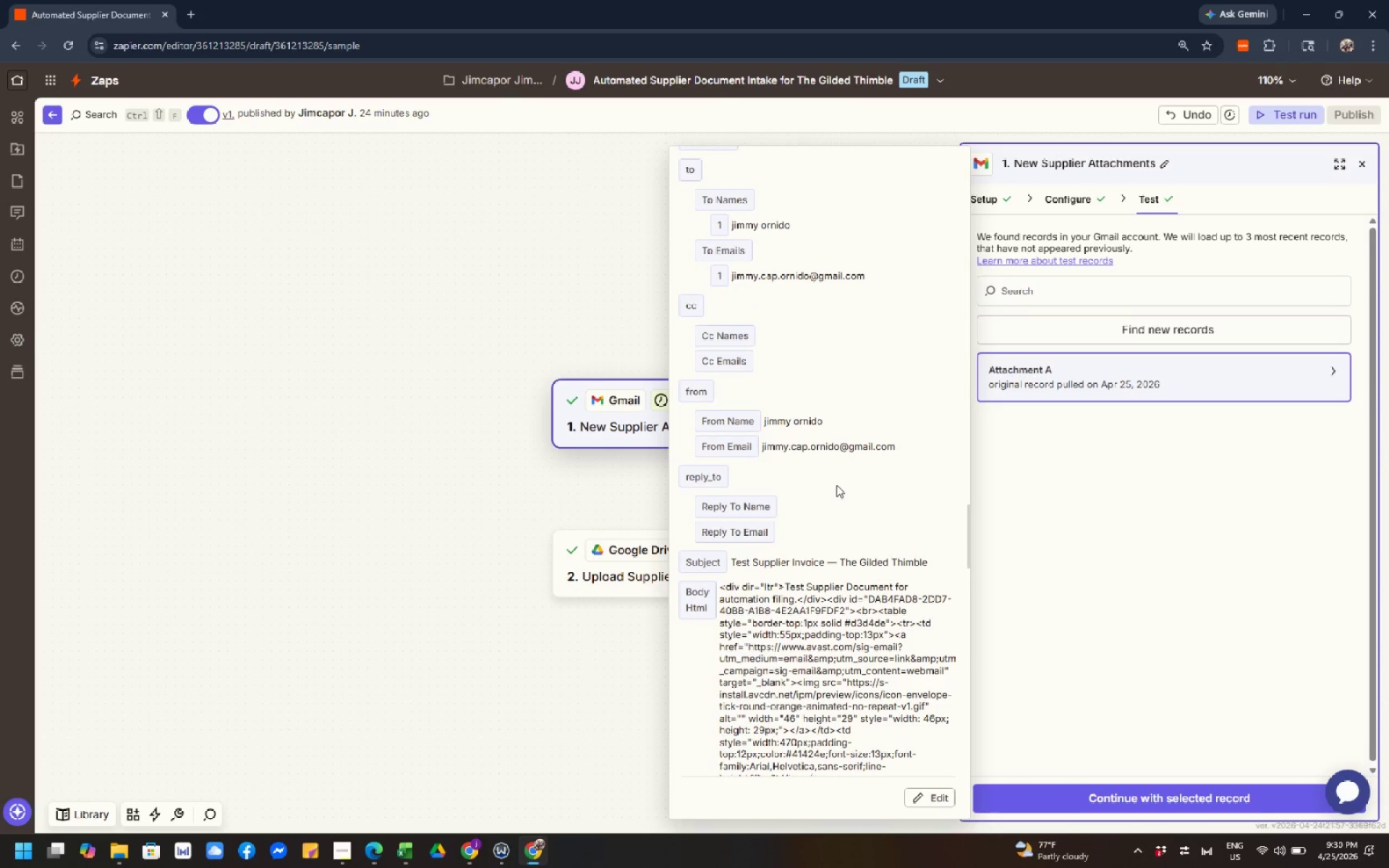 
left_click([836, 485])
 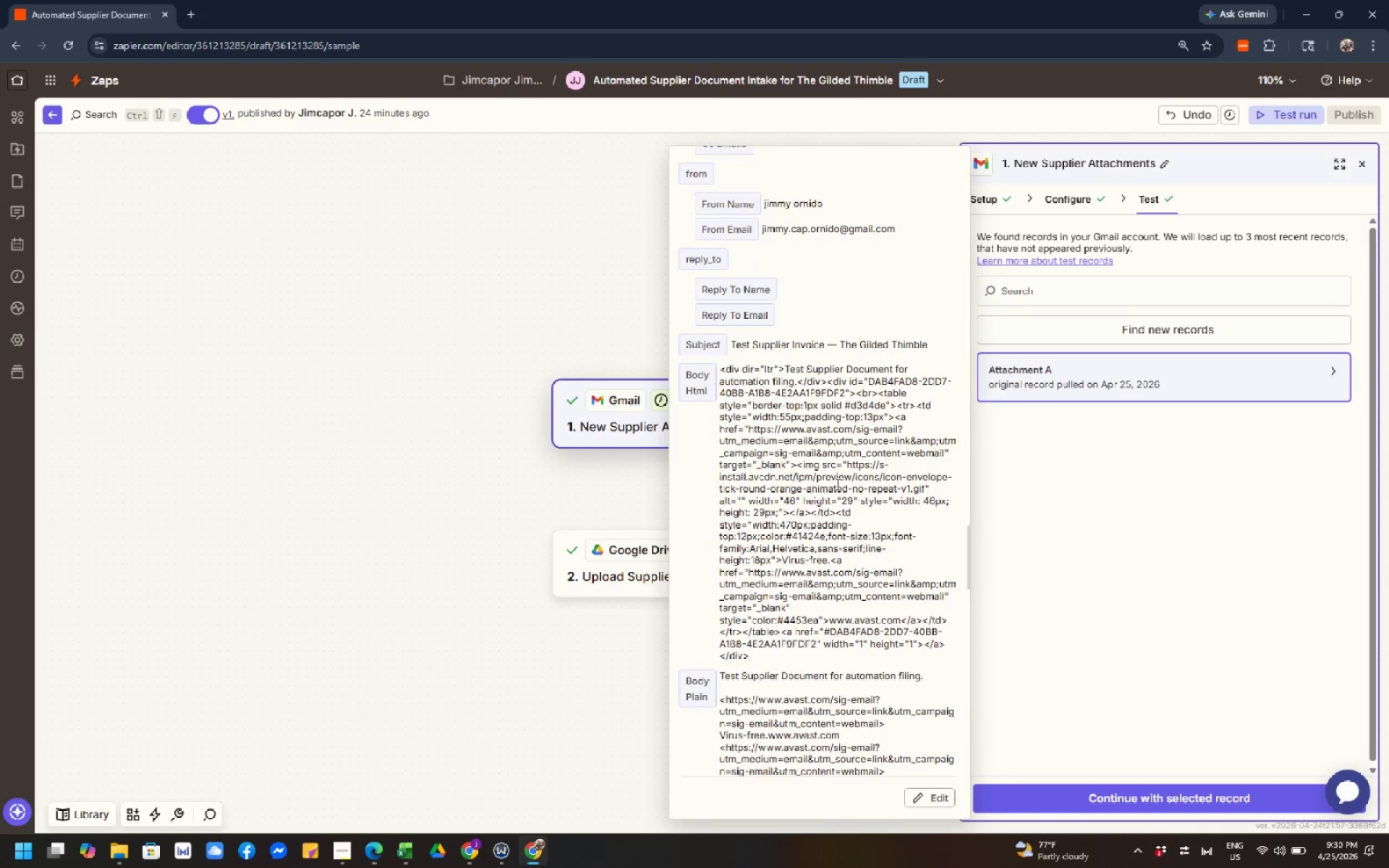 
left_click([836, 485])
 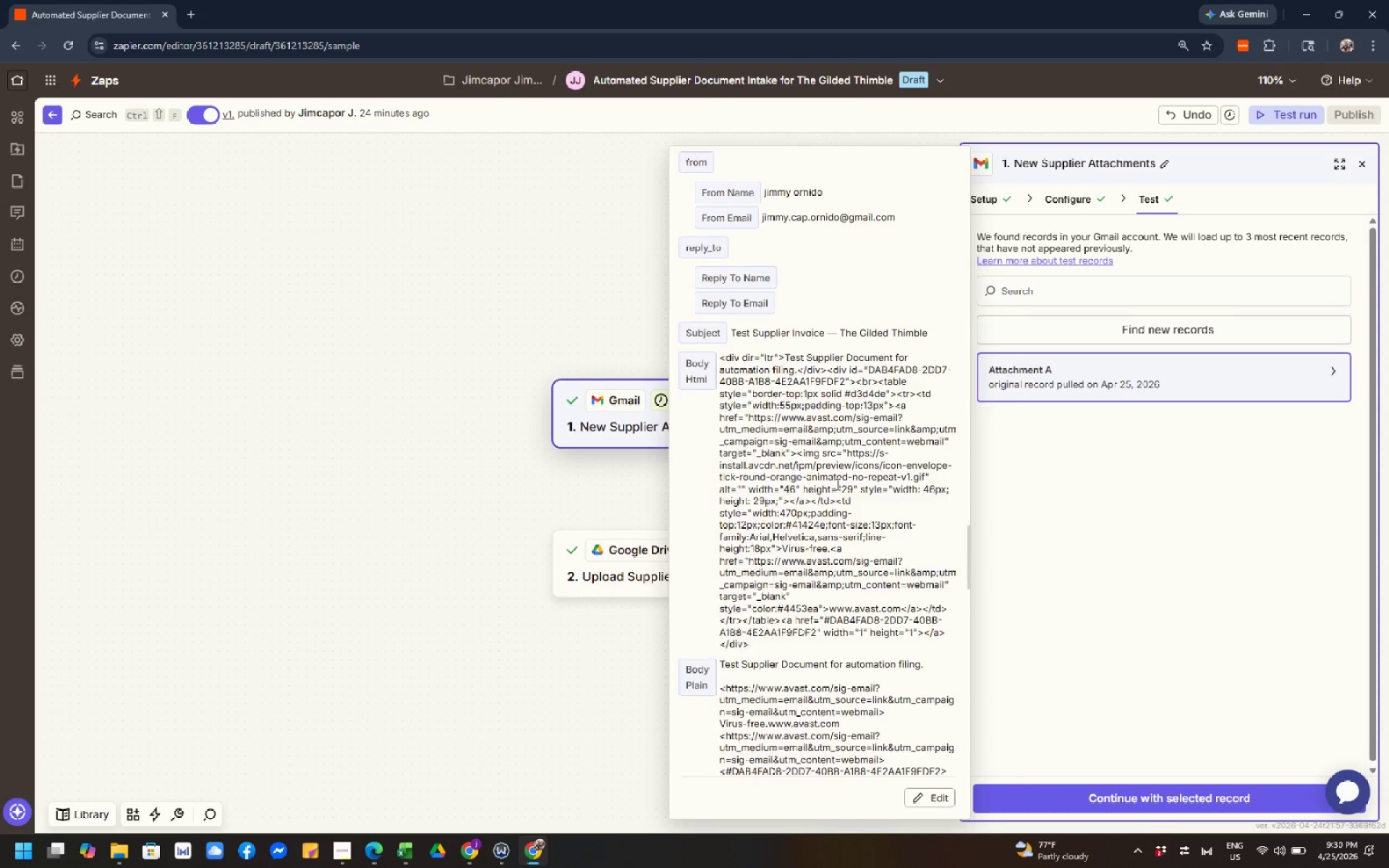 
scroll: coordinate [836, 483], scroll_direction: down, amount: 10.0
 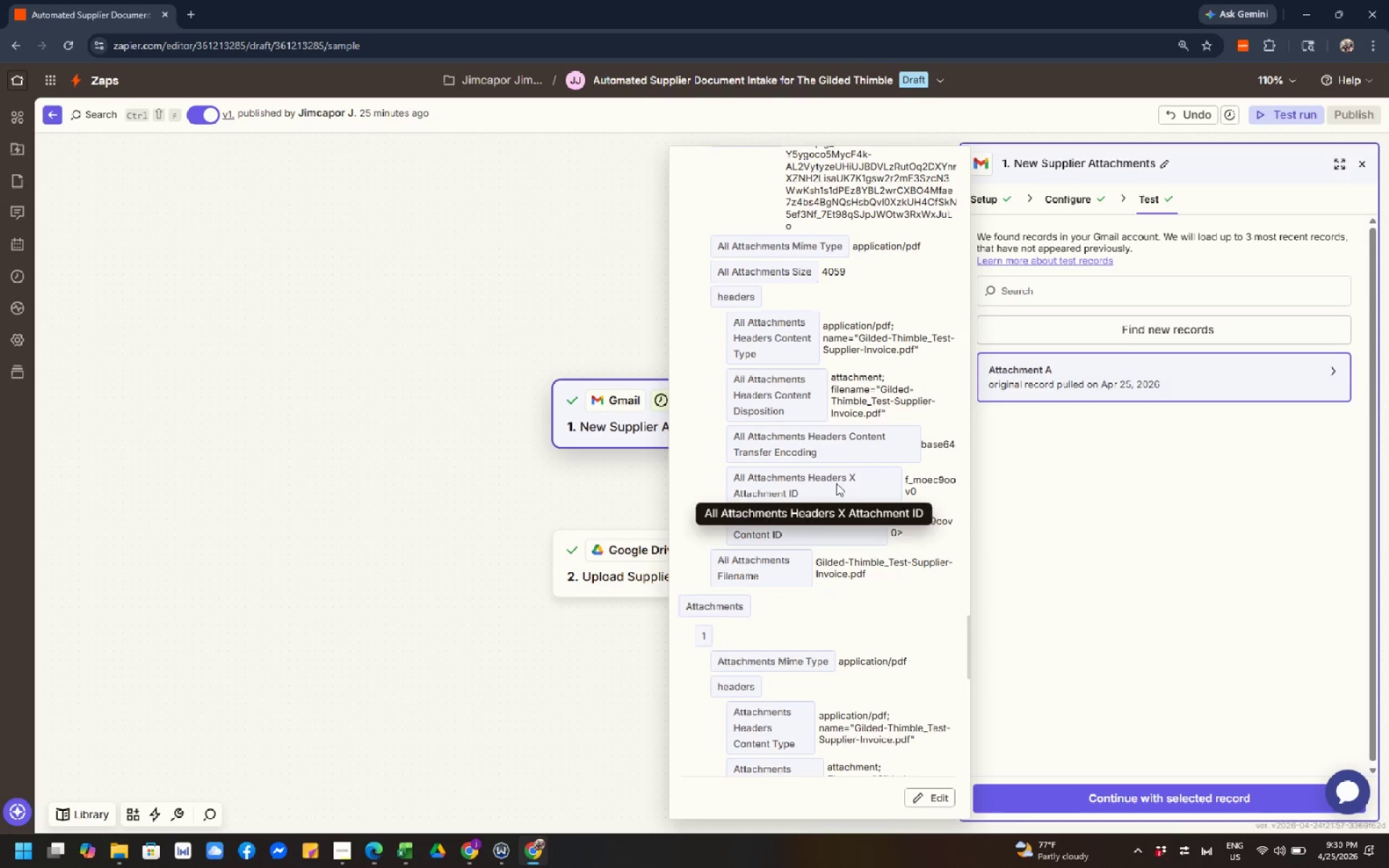 
left_click([836, 483])
 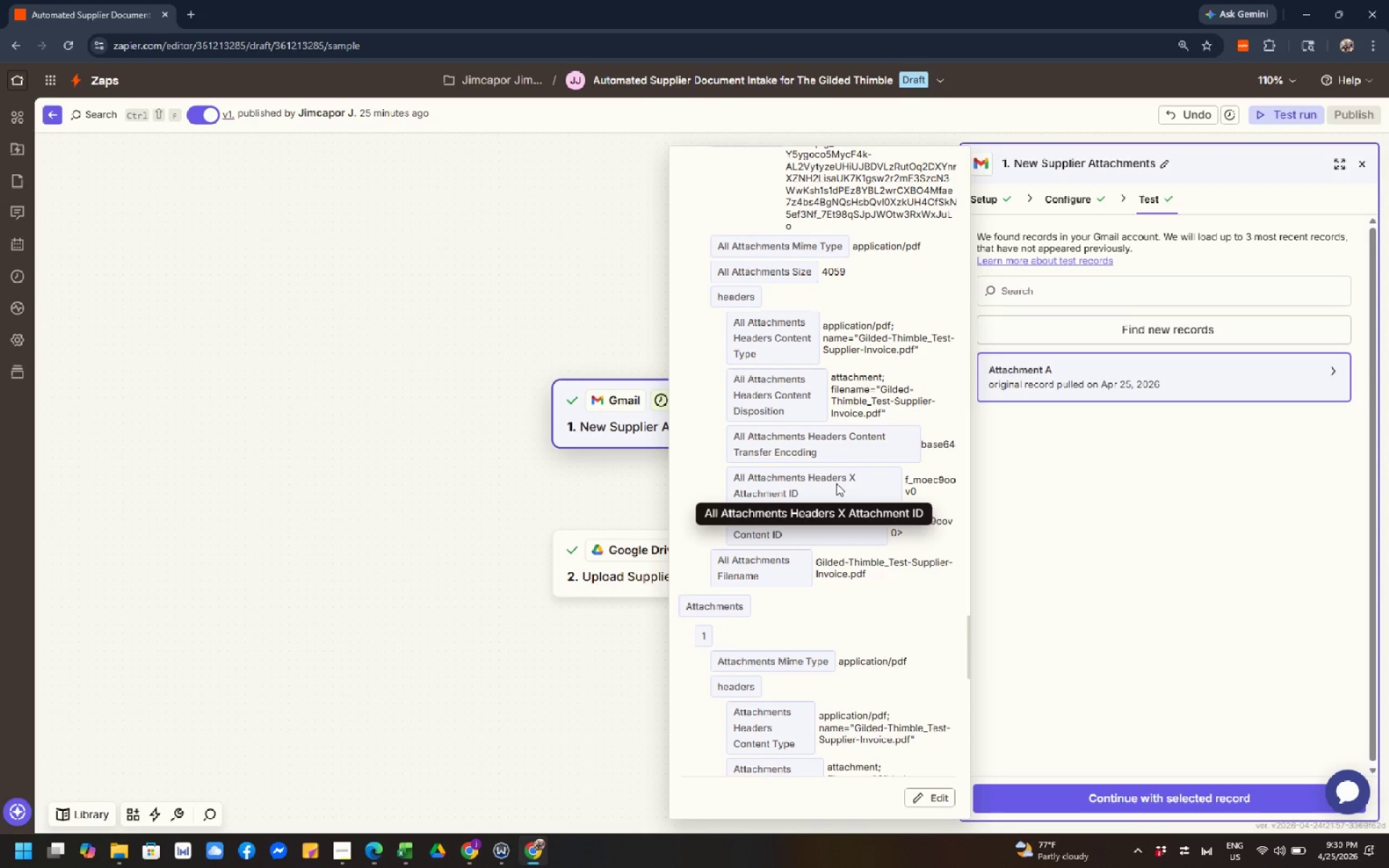 
left_click([836, 484])
 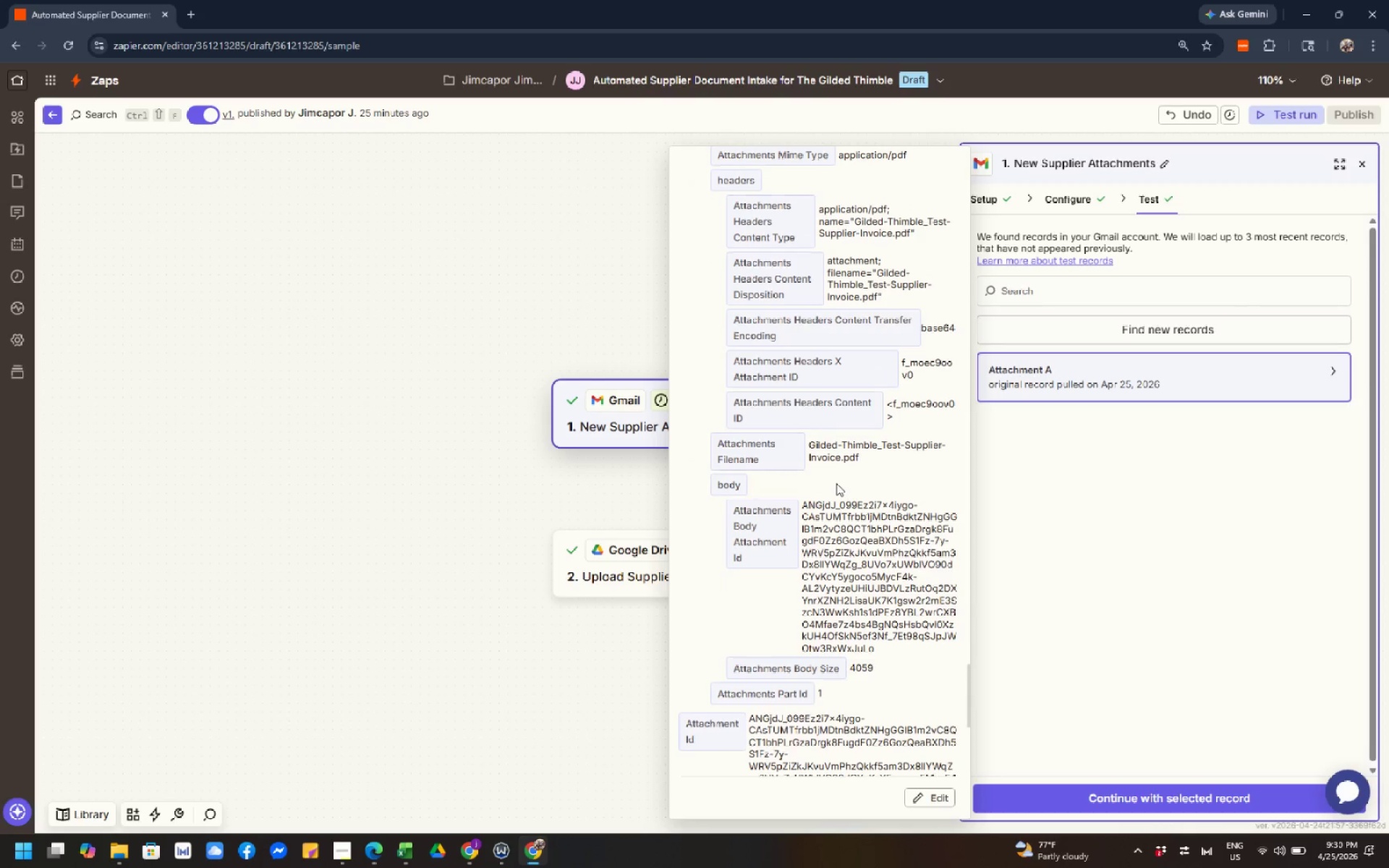 
scroll: coordinate [836, 483], scroll_direction: down, amount: 4.0
 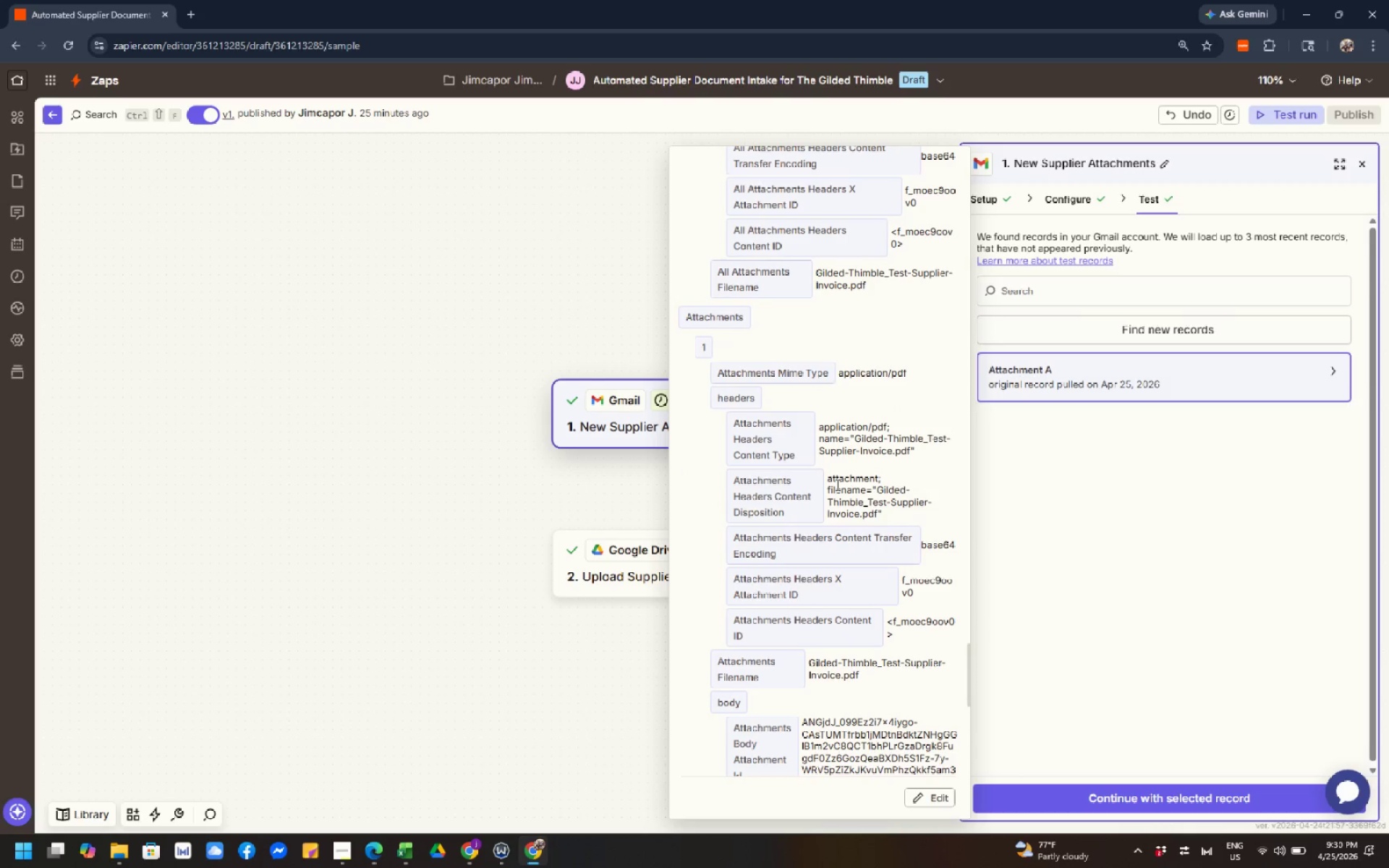 
left_click([836, 483])
 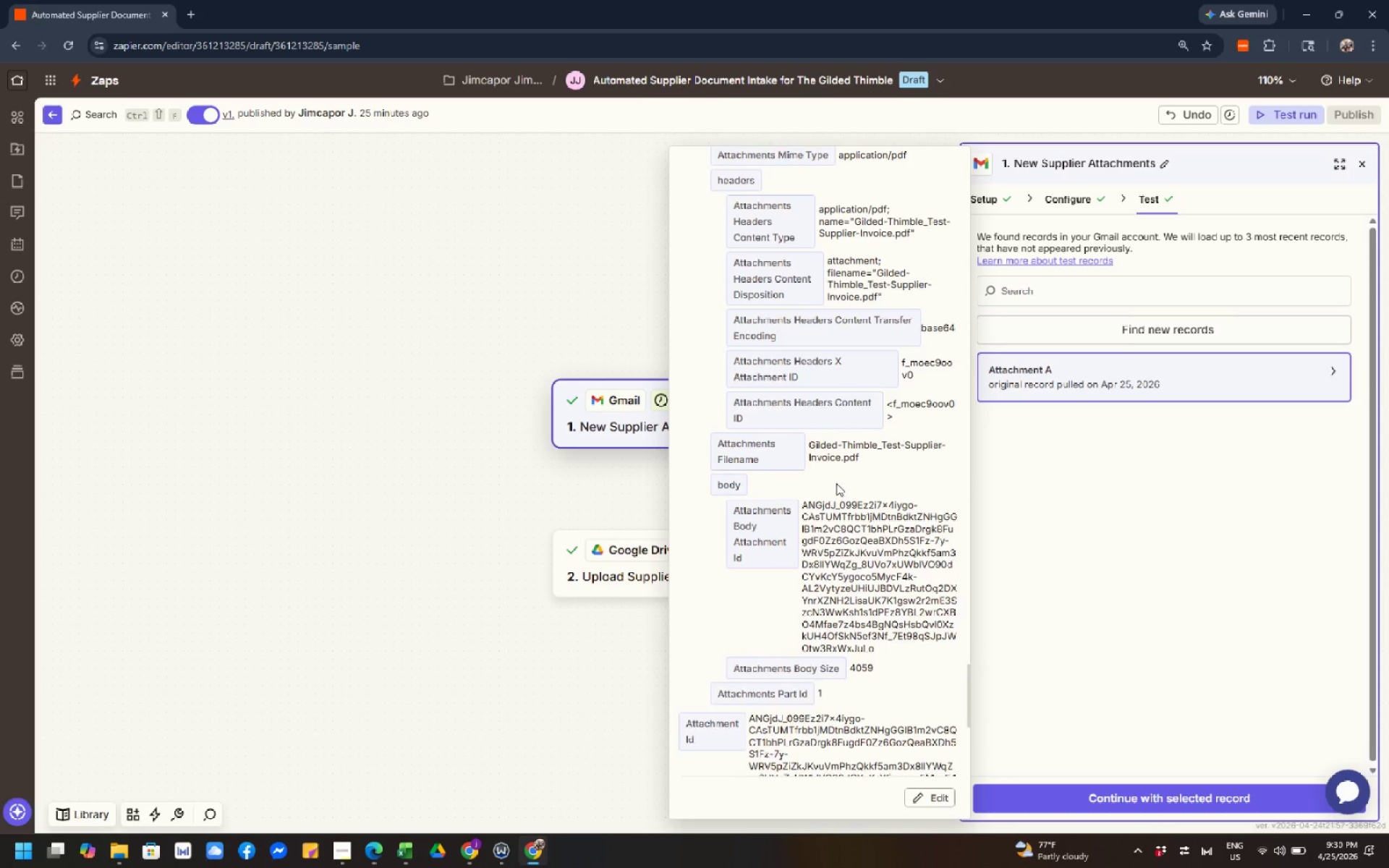 
scroll: coordinate [836, 484], scroll_direction: up, amount: 8.0
 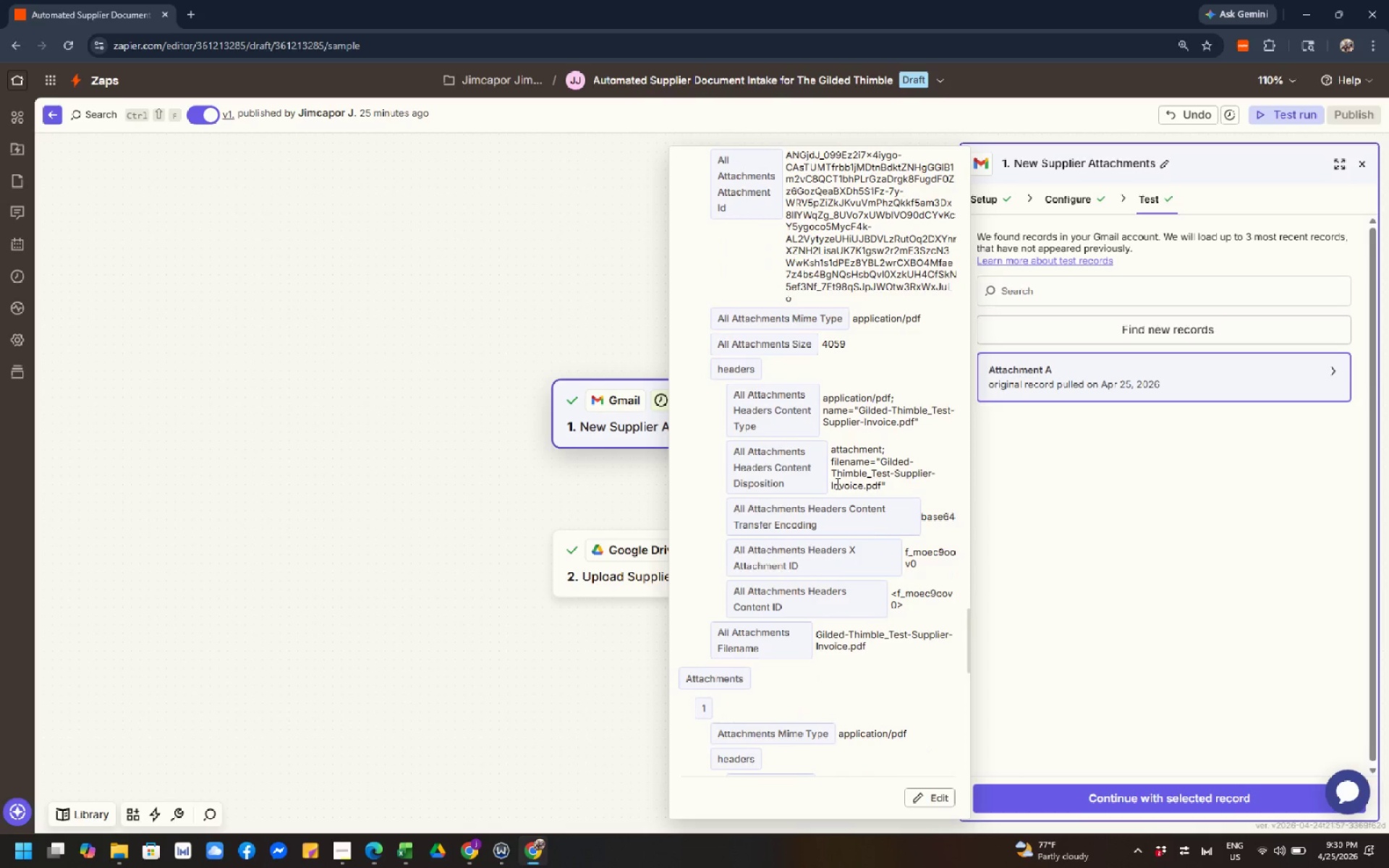 
left_click([836, 483])
 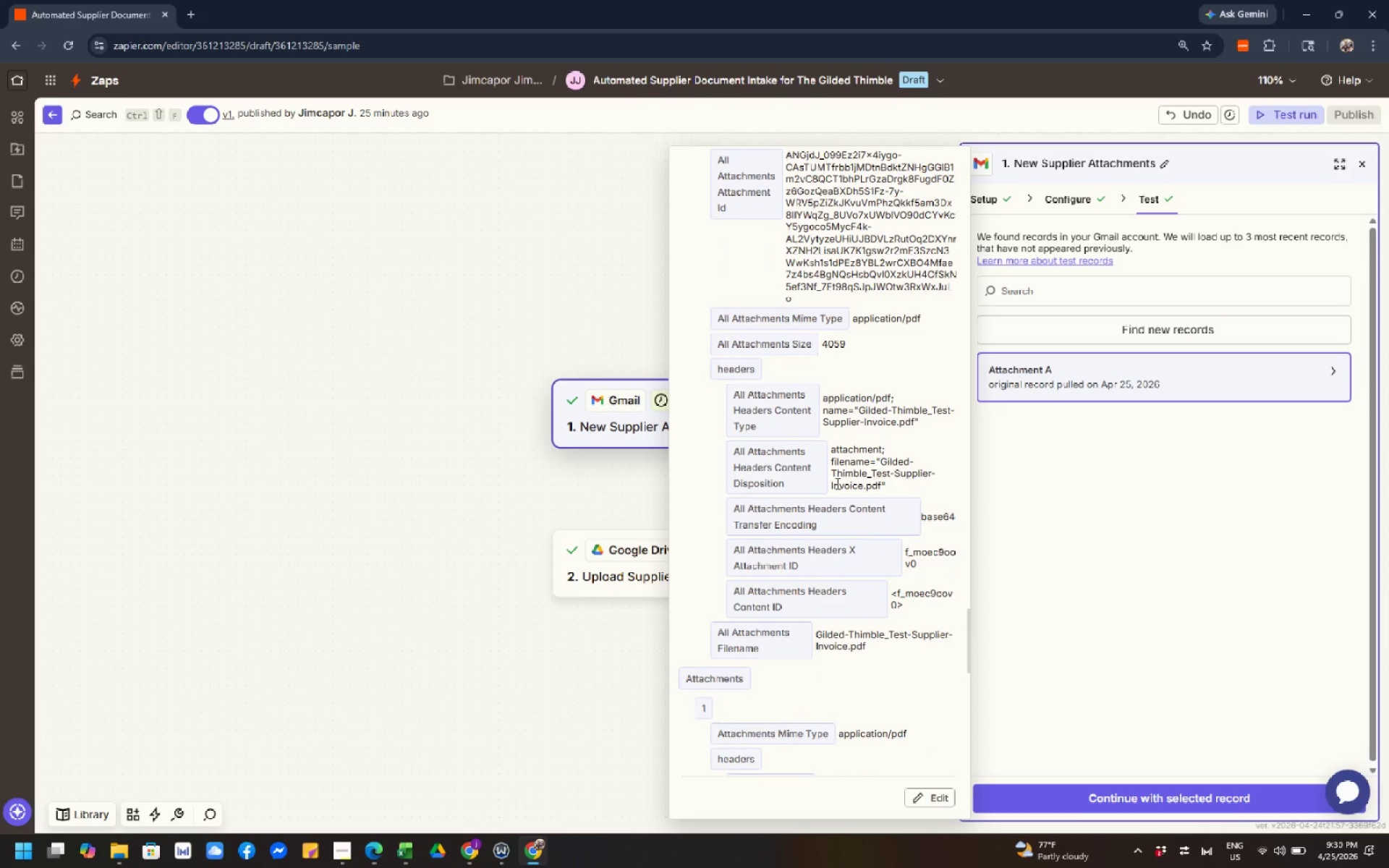 
left_click([836, 483])
 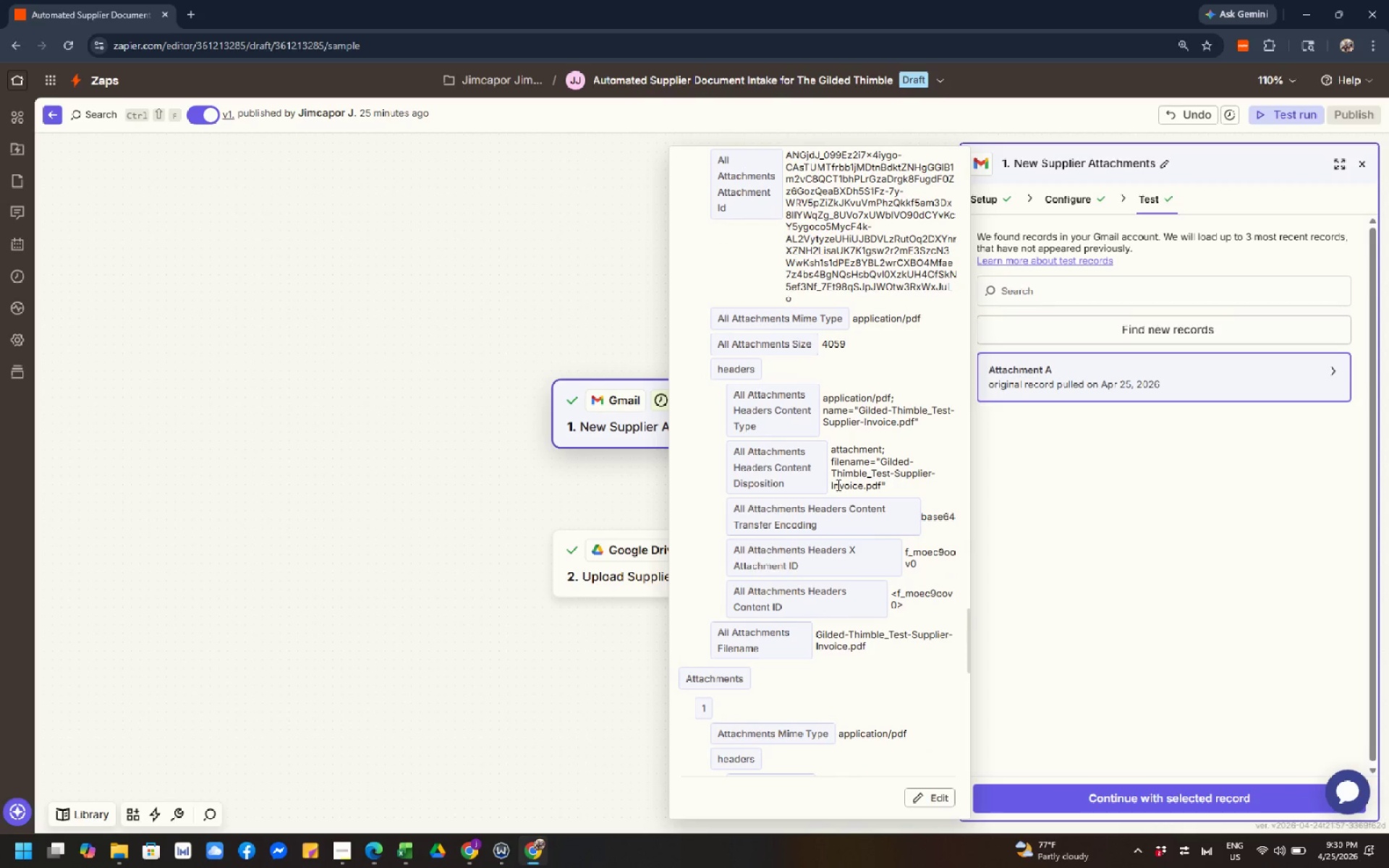 
left_click([837, 487])
 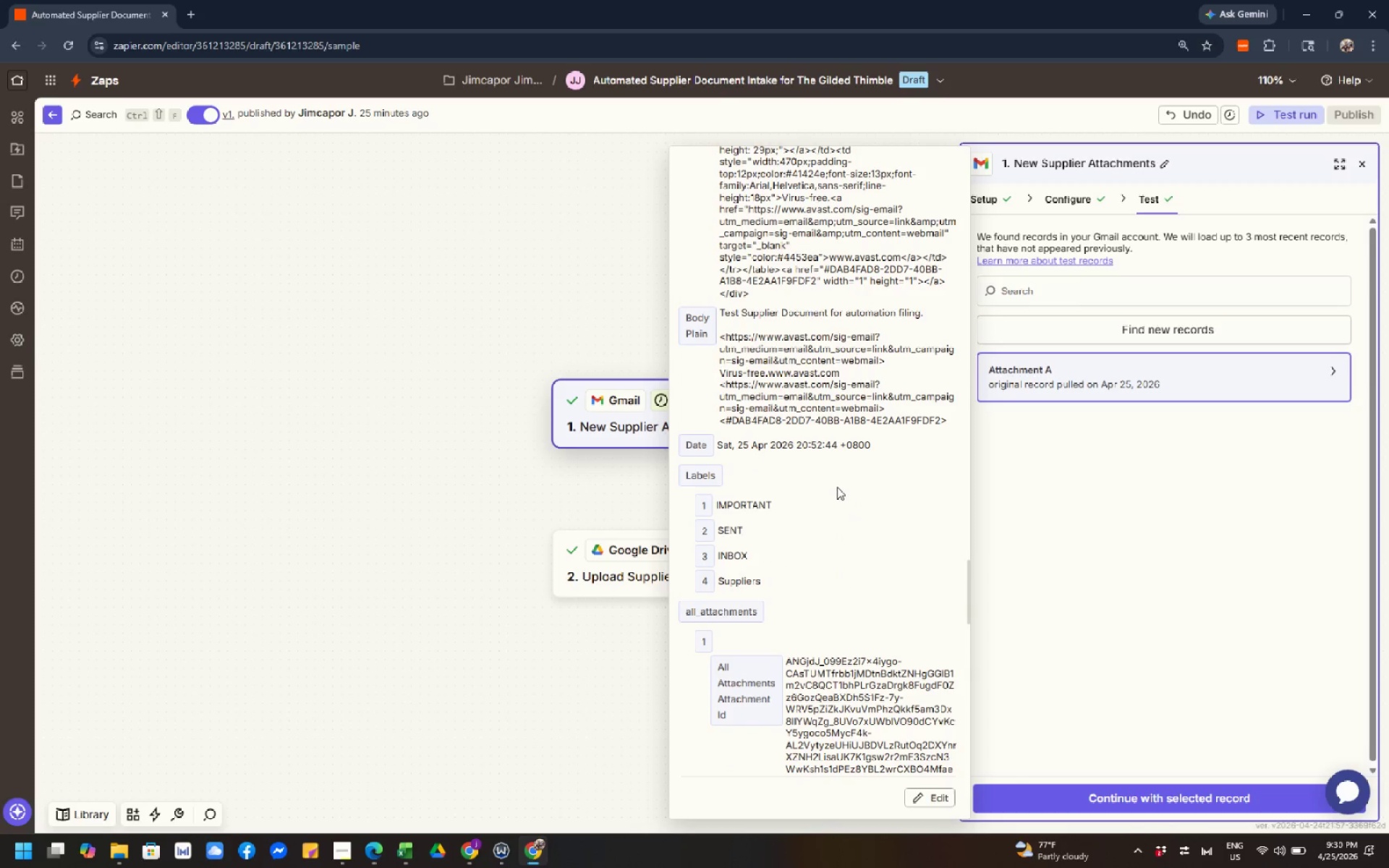 
scroll: coordinate [837, 487], scroll_direction: up, amount: 4.0
 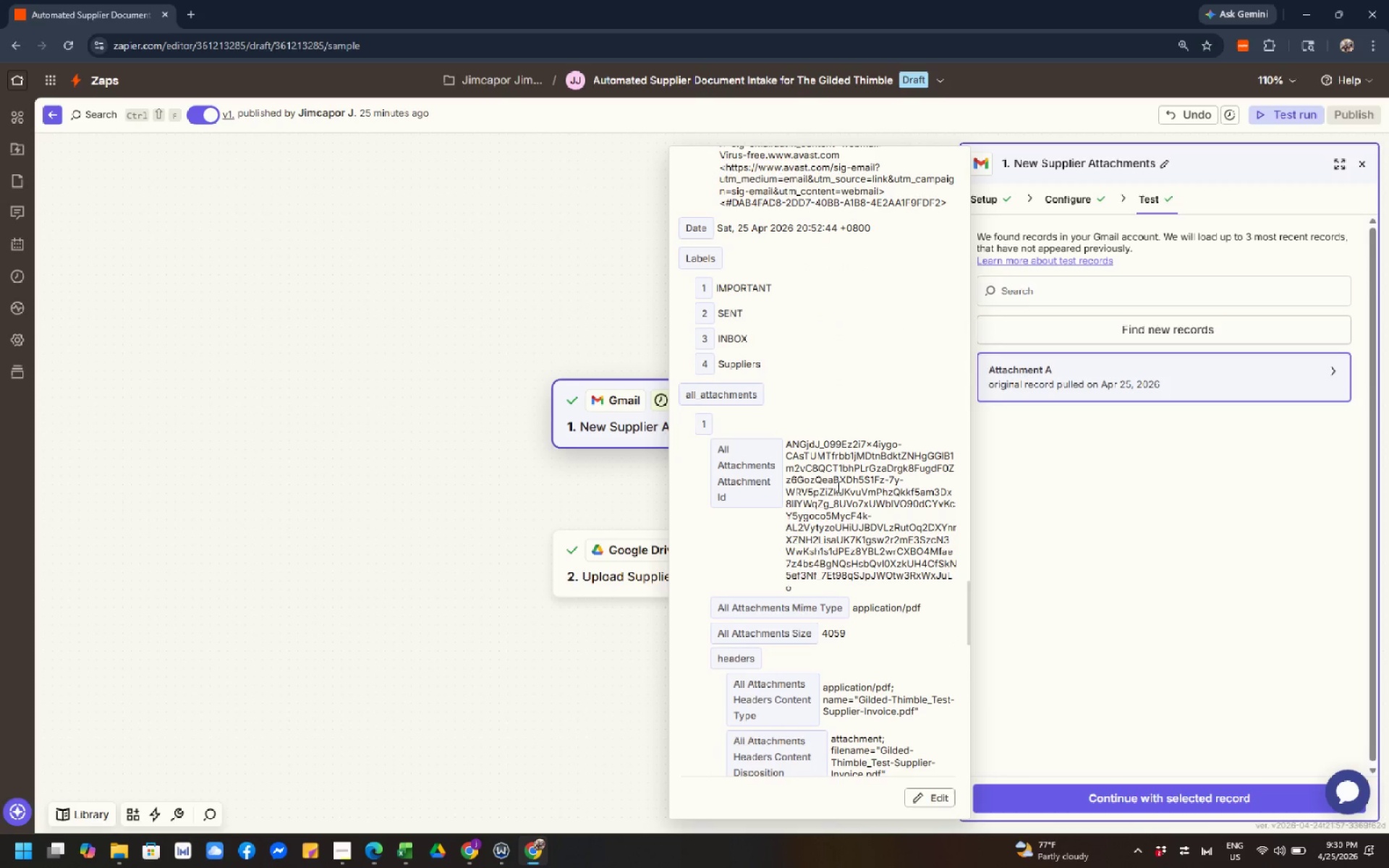 
left_click([837, 487])
 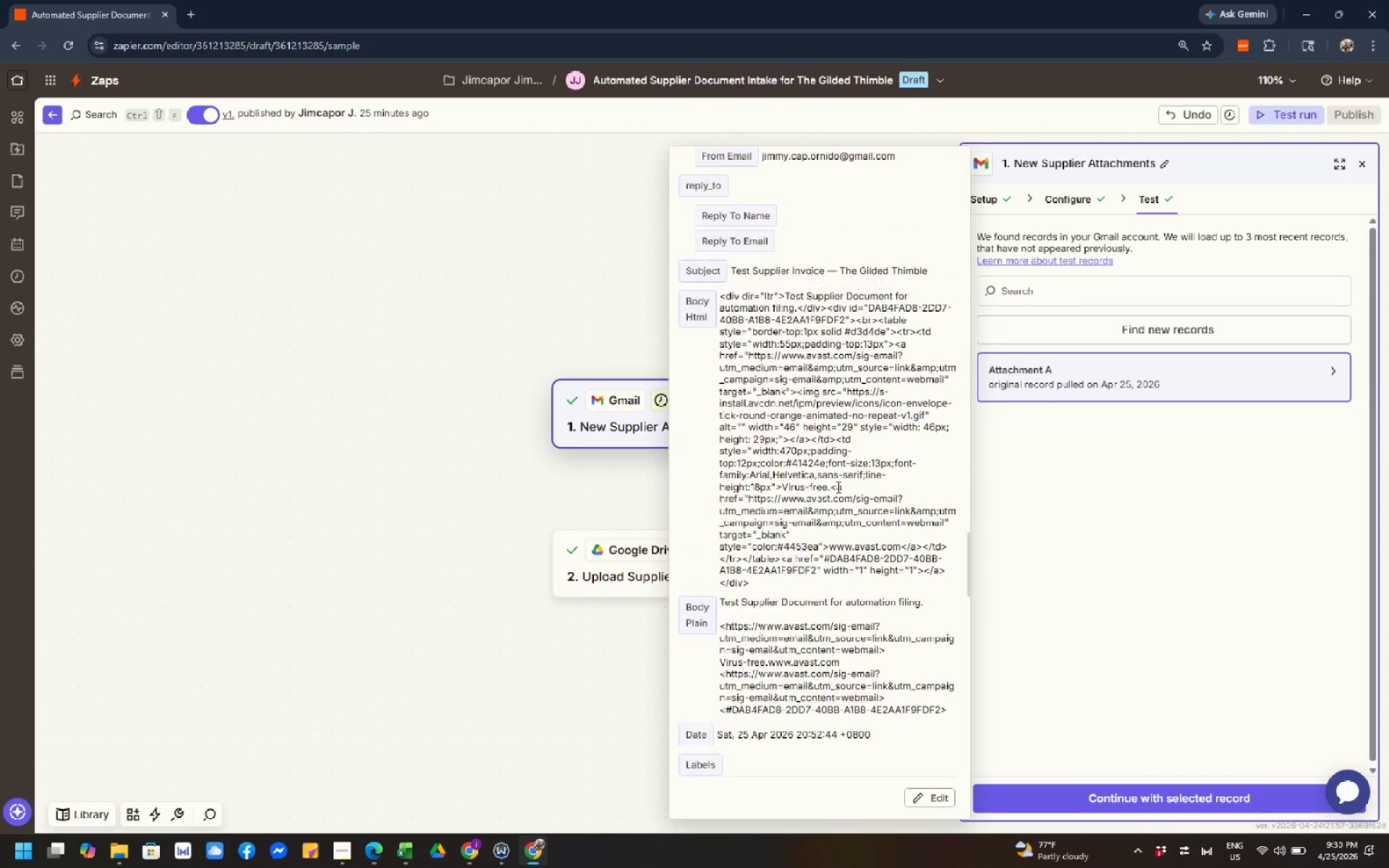 
left_click([837, 487])
 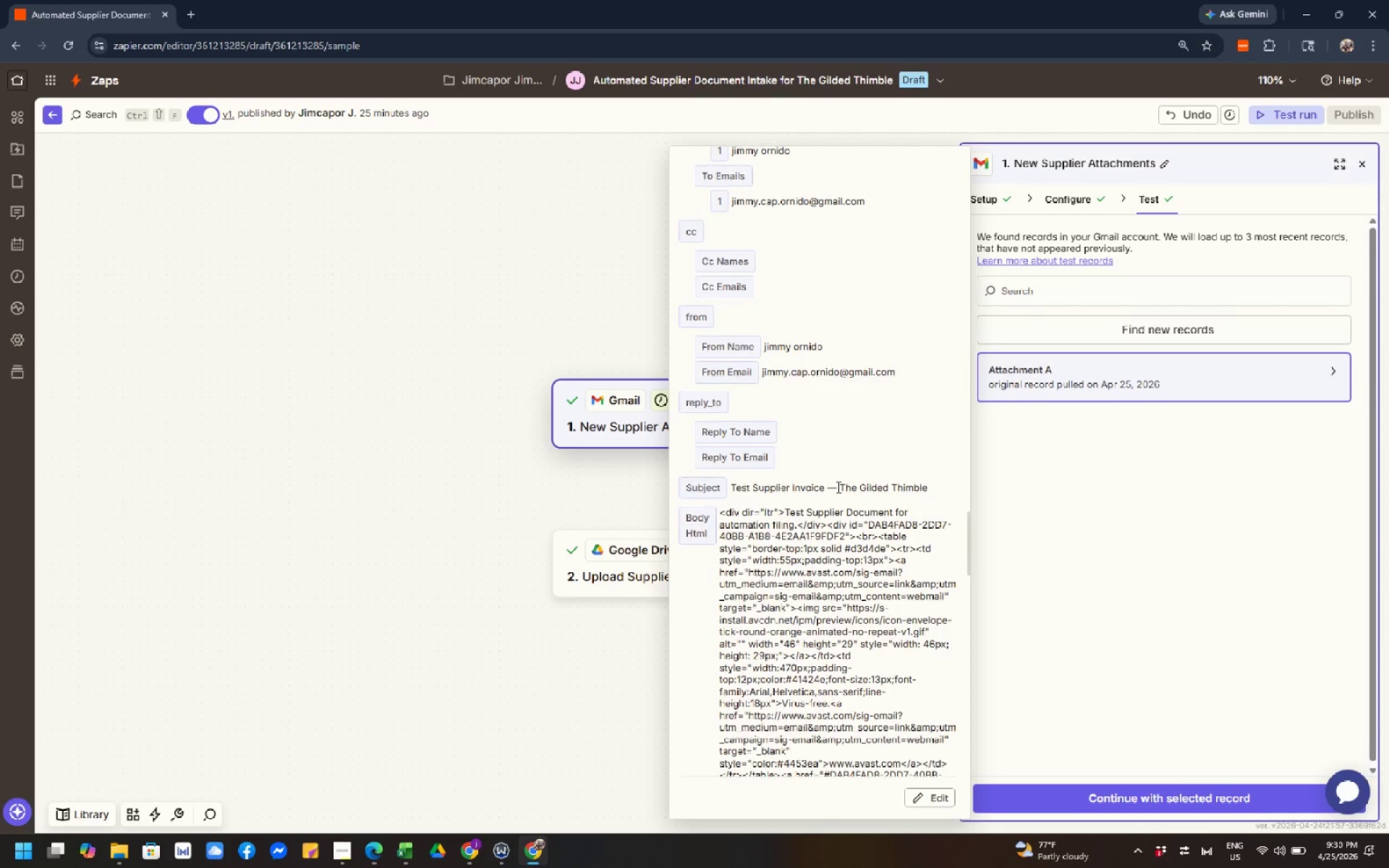 
left_click([837, 487])
 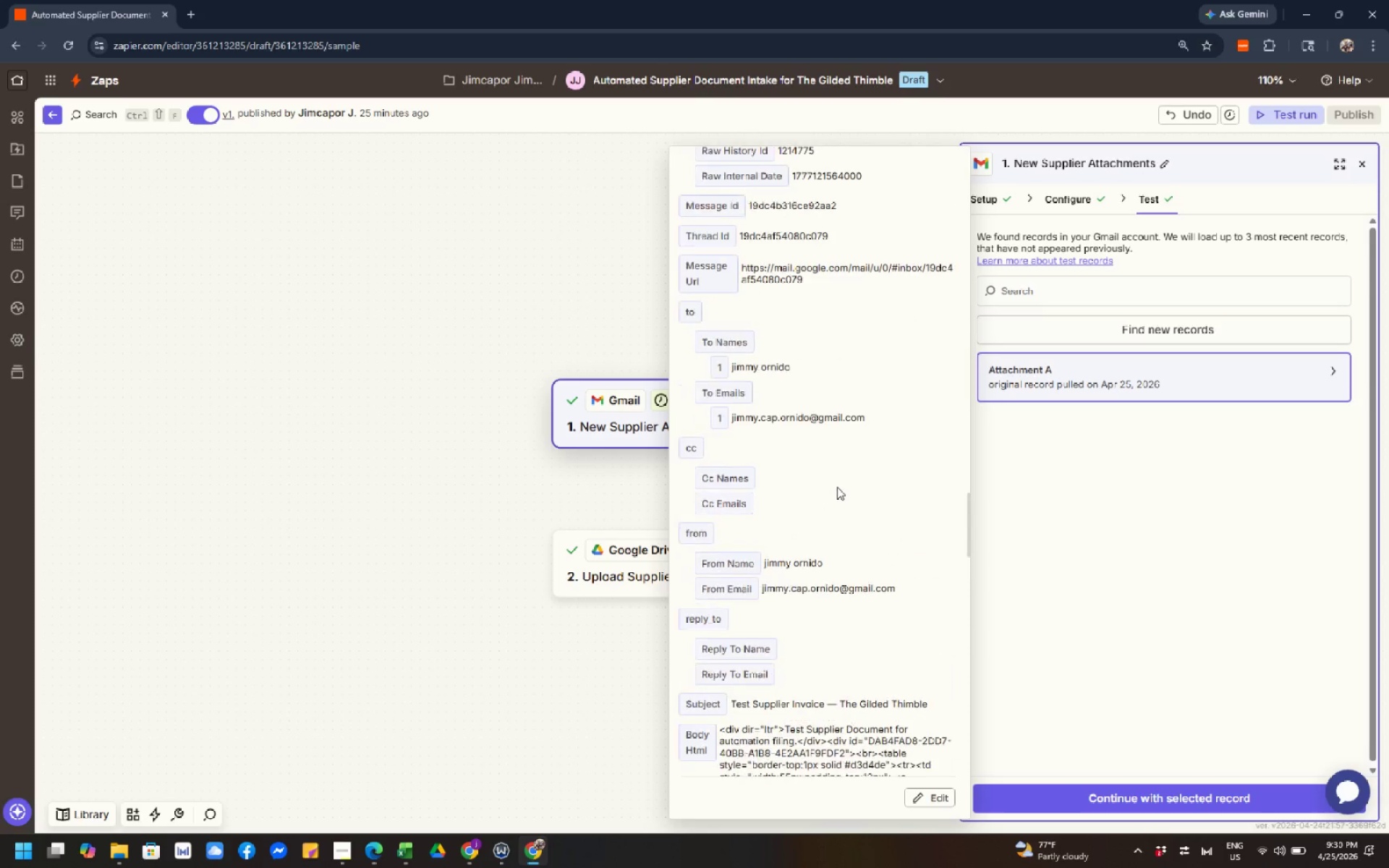 
left_click([837, 487])
 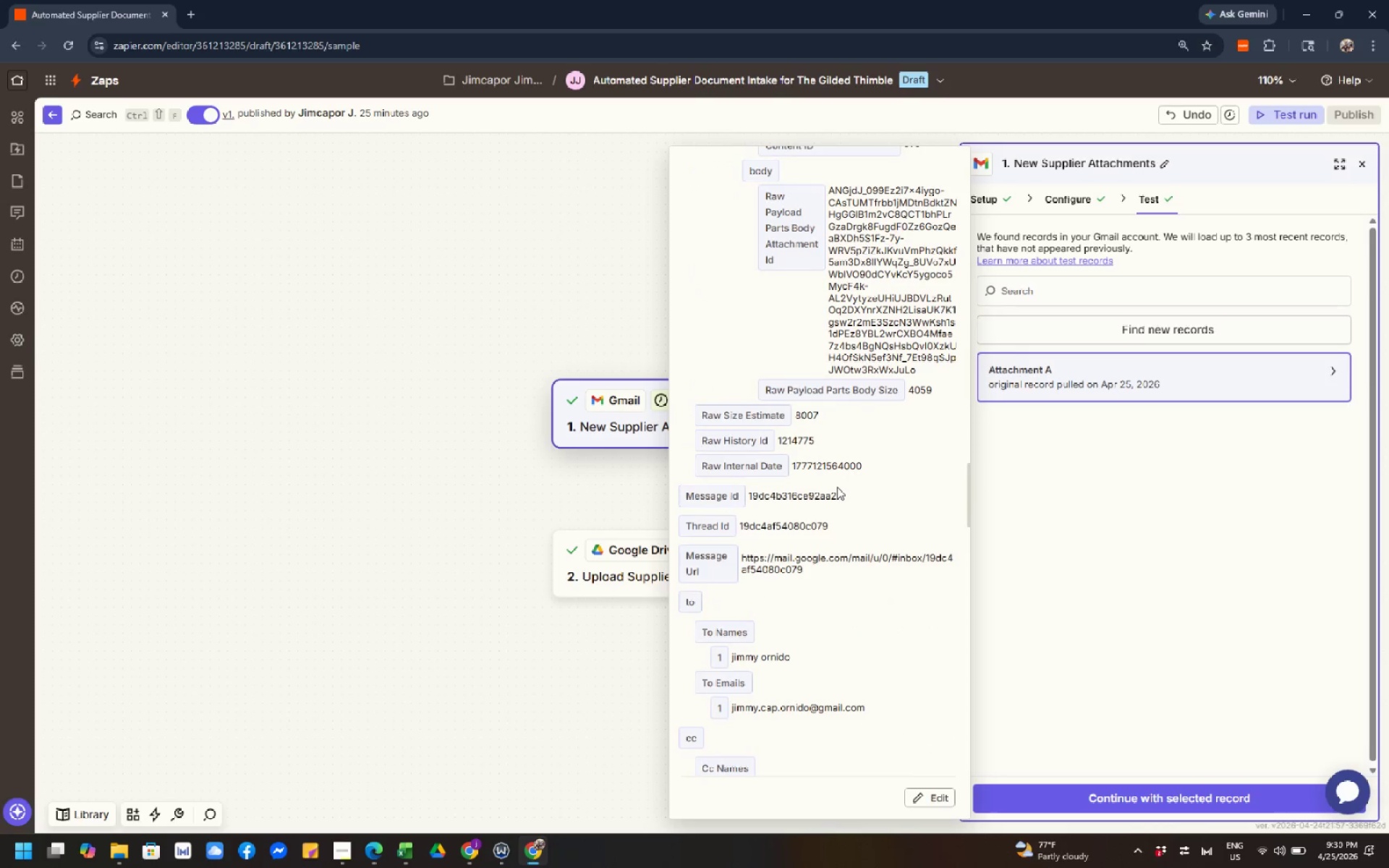 
left_click([837, 487])
 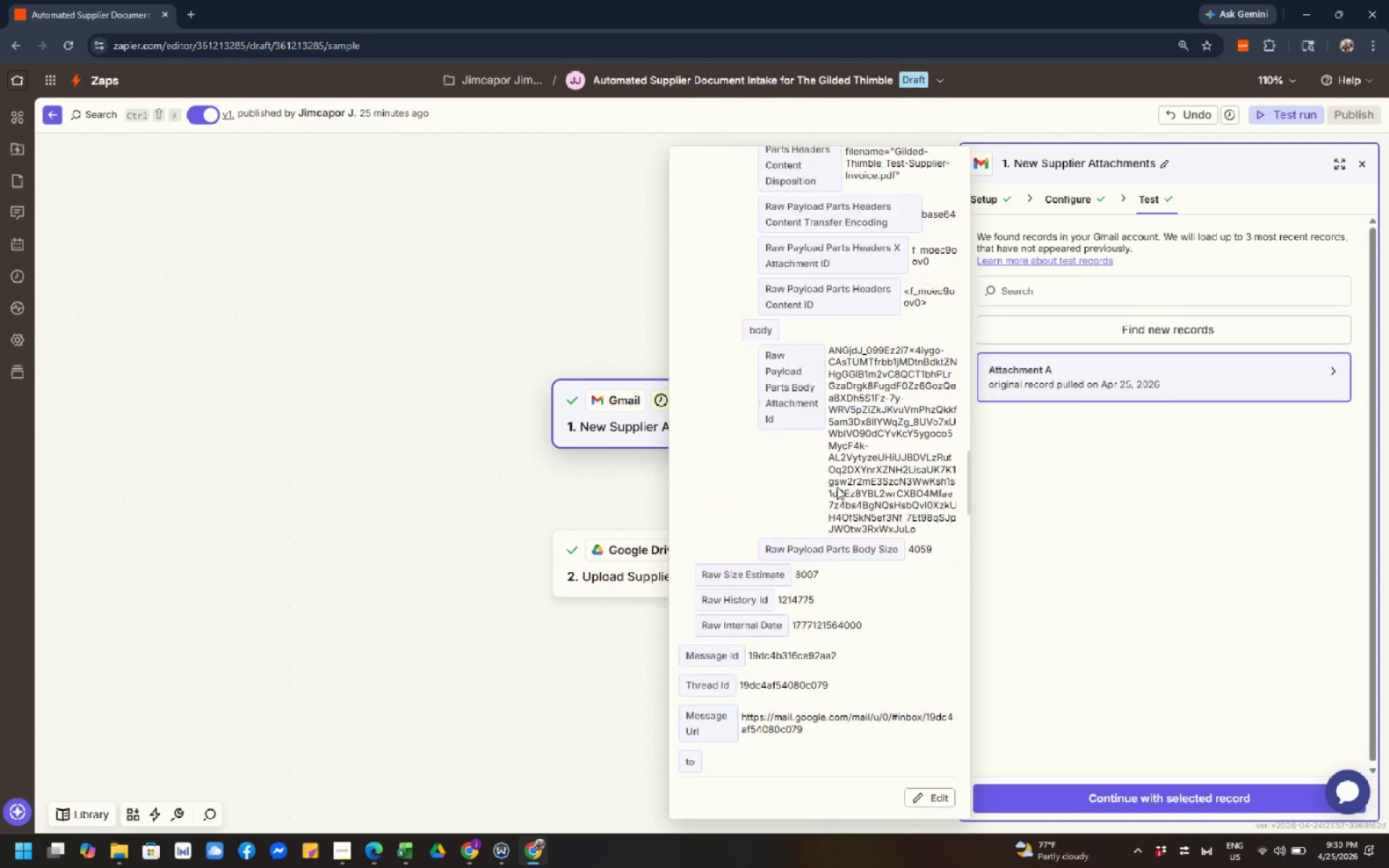 
left_click([837, 487])
 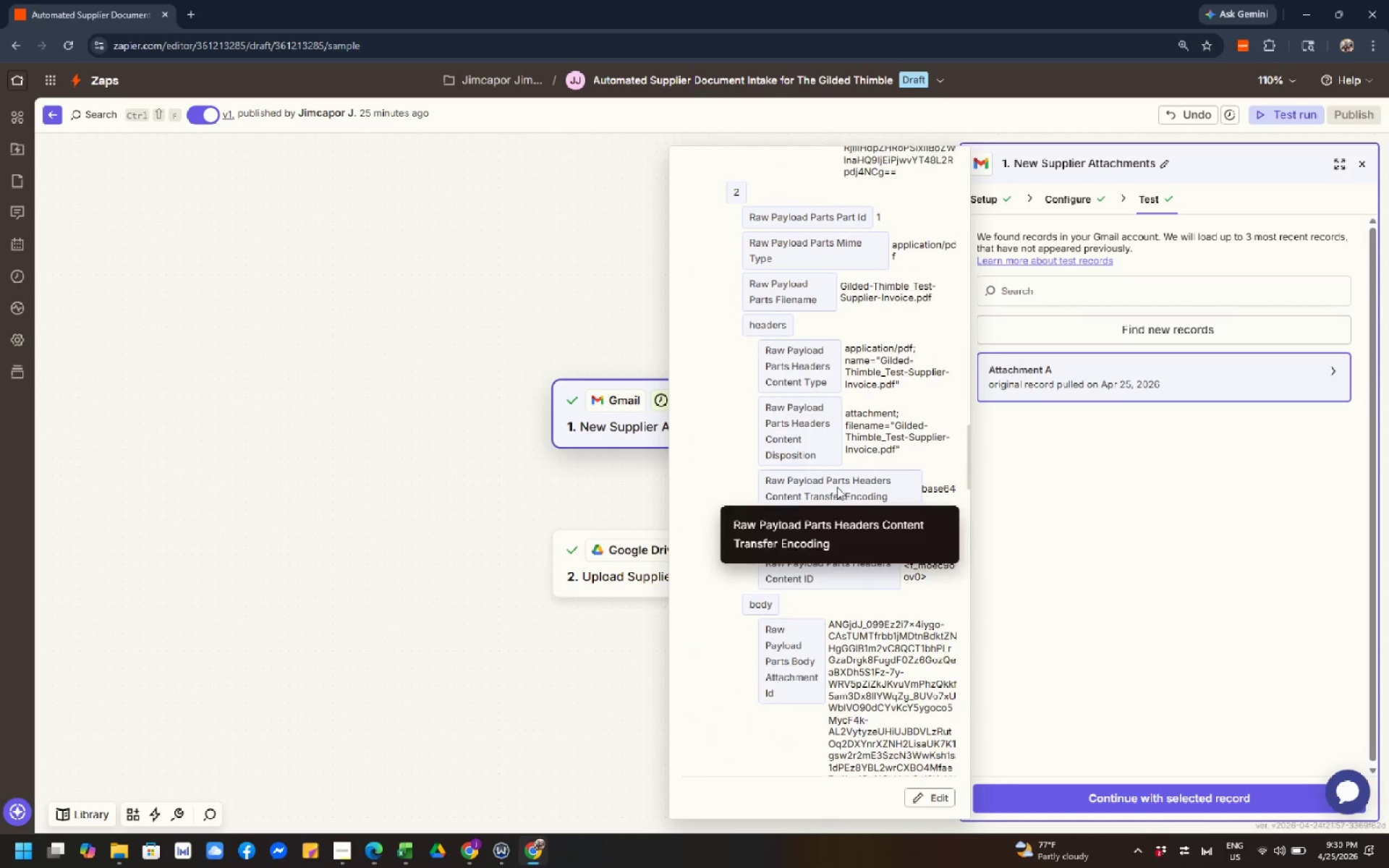 
left_click([837, 487])
 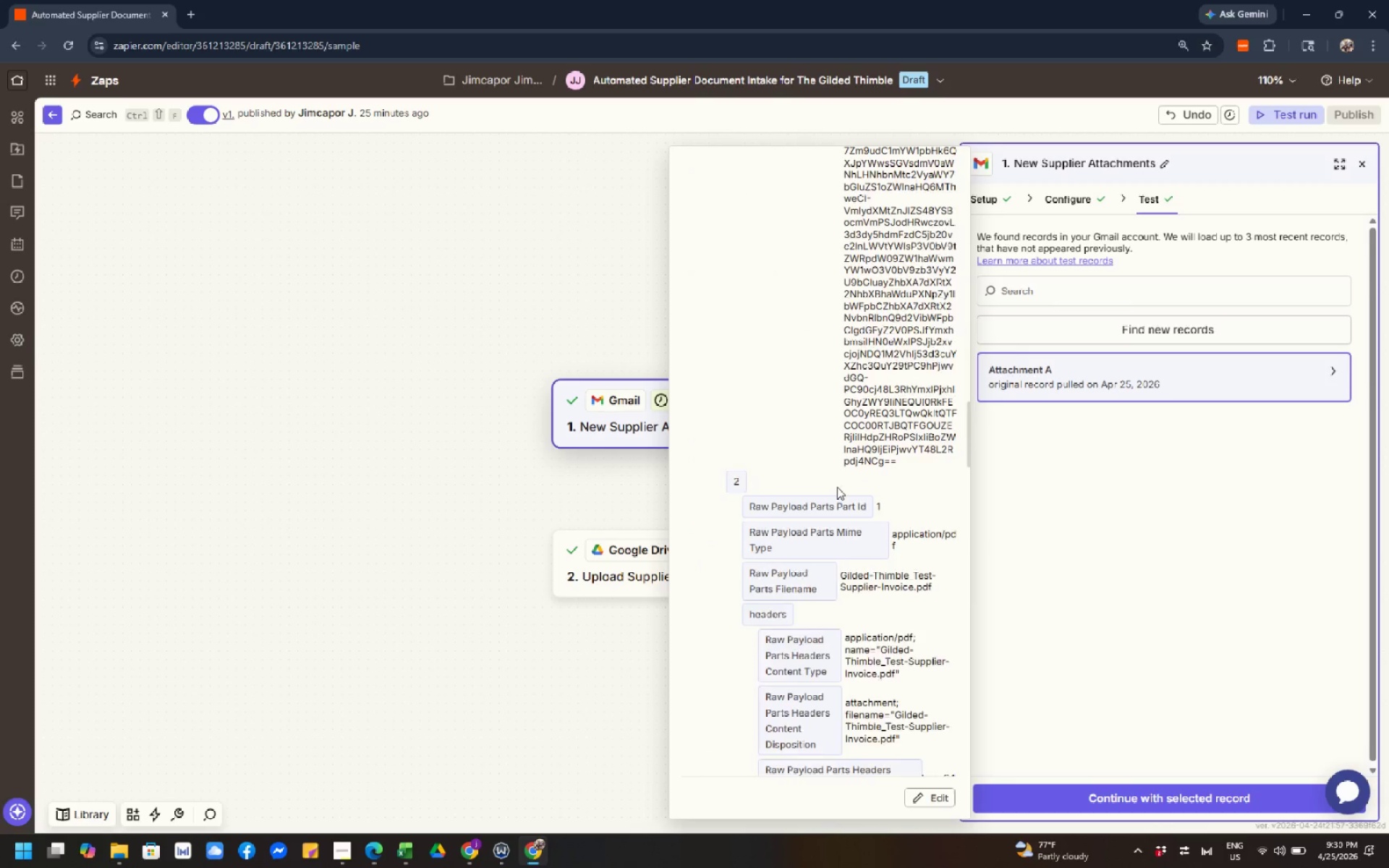 
left_click([837, 487])
 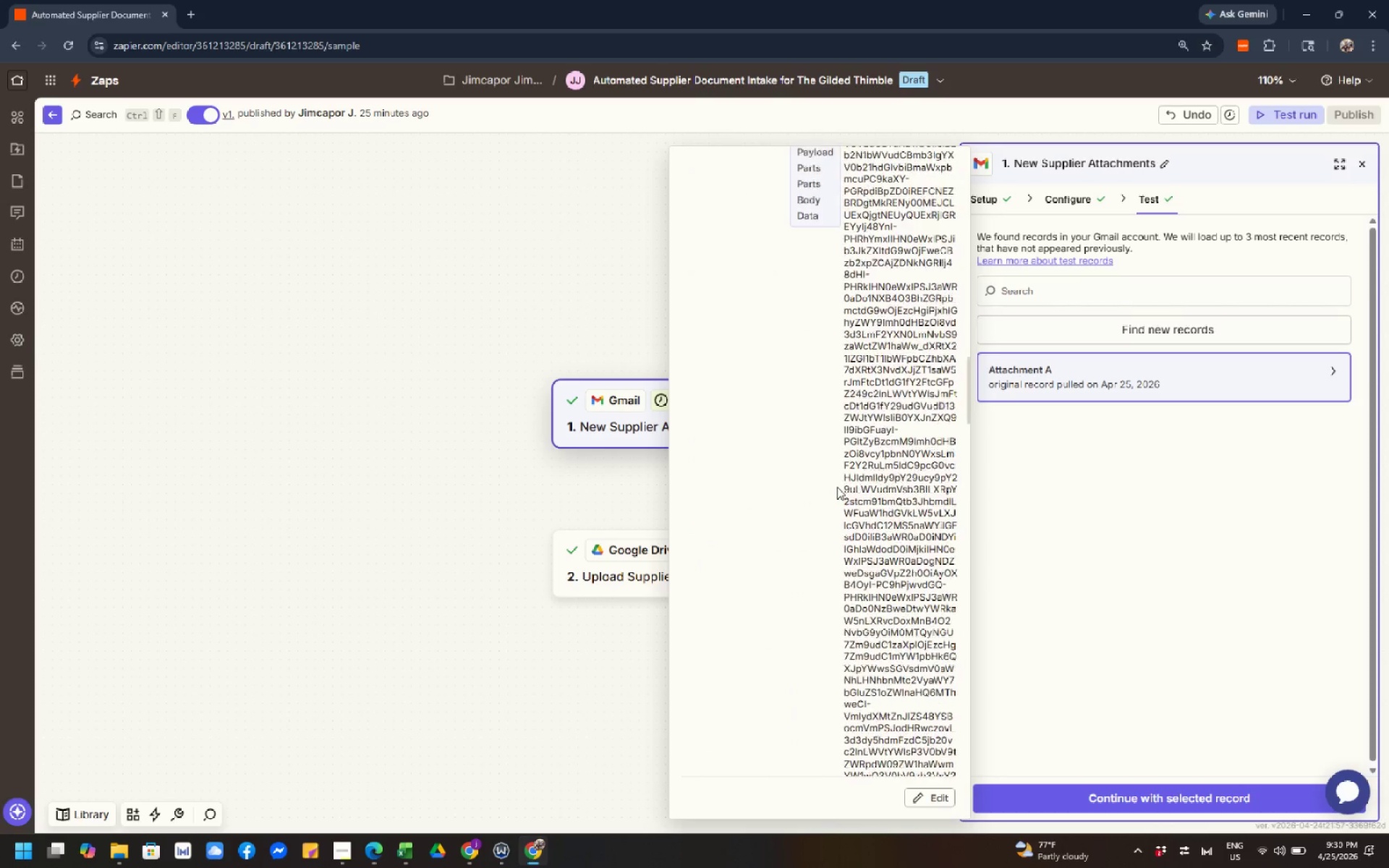 
left_click([837, 487])
 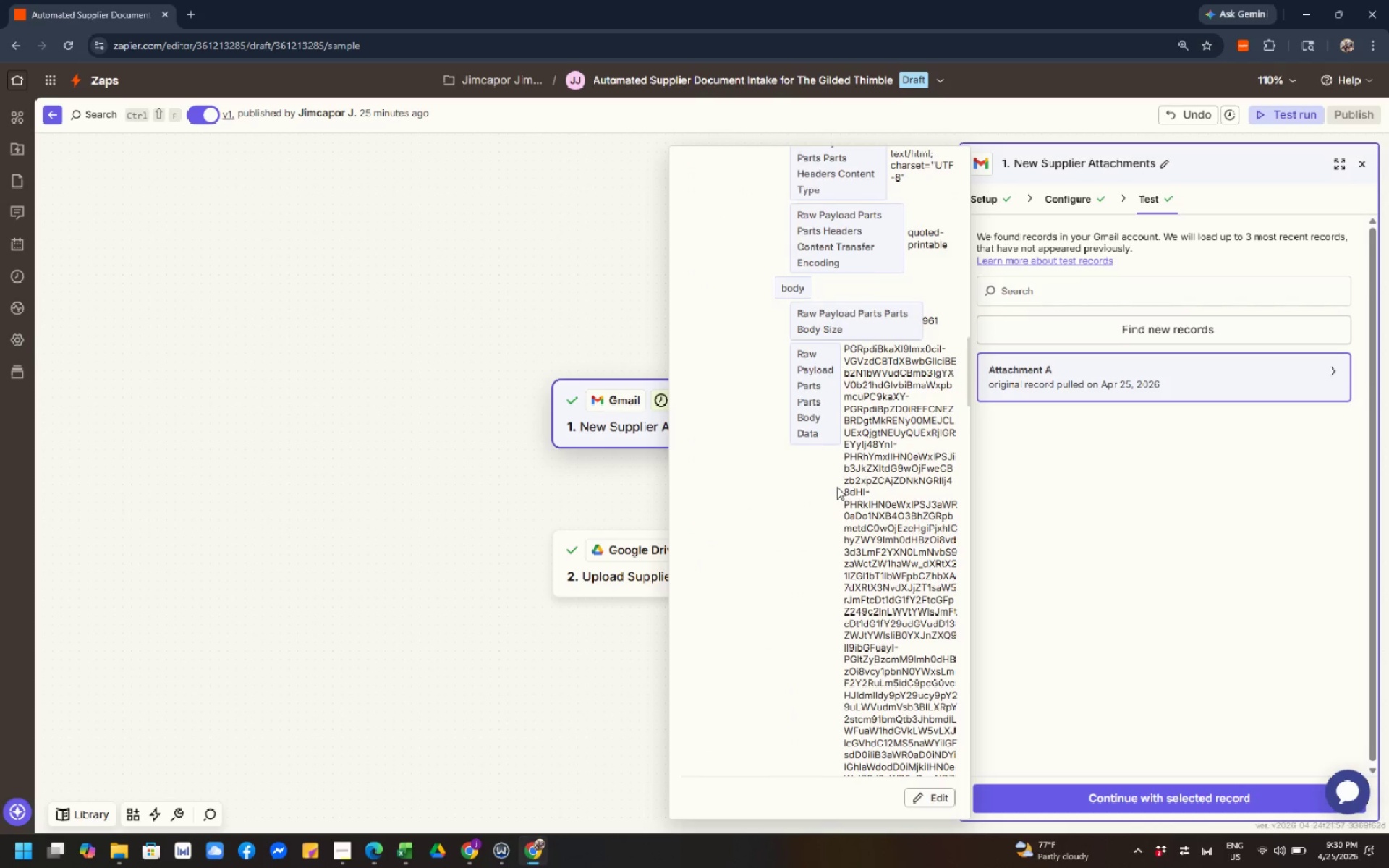 
left_click([837, 487])
 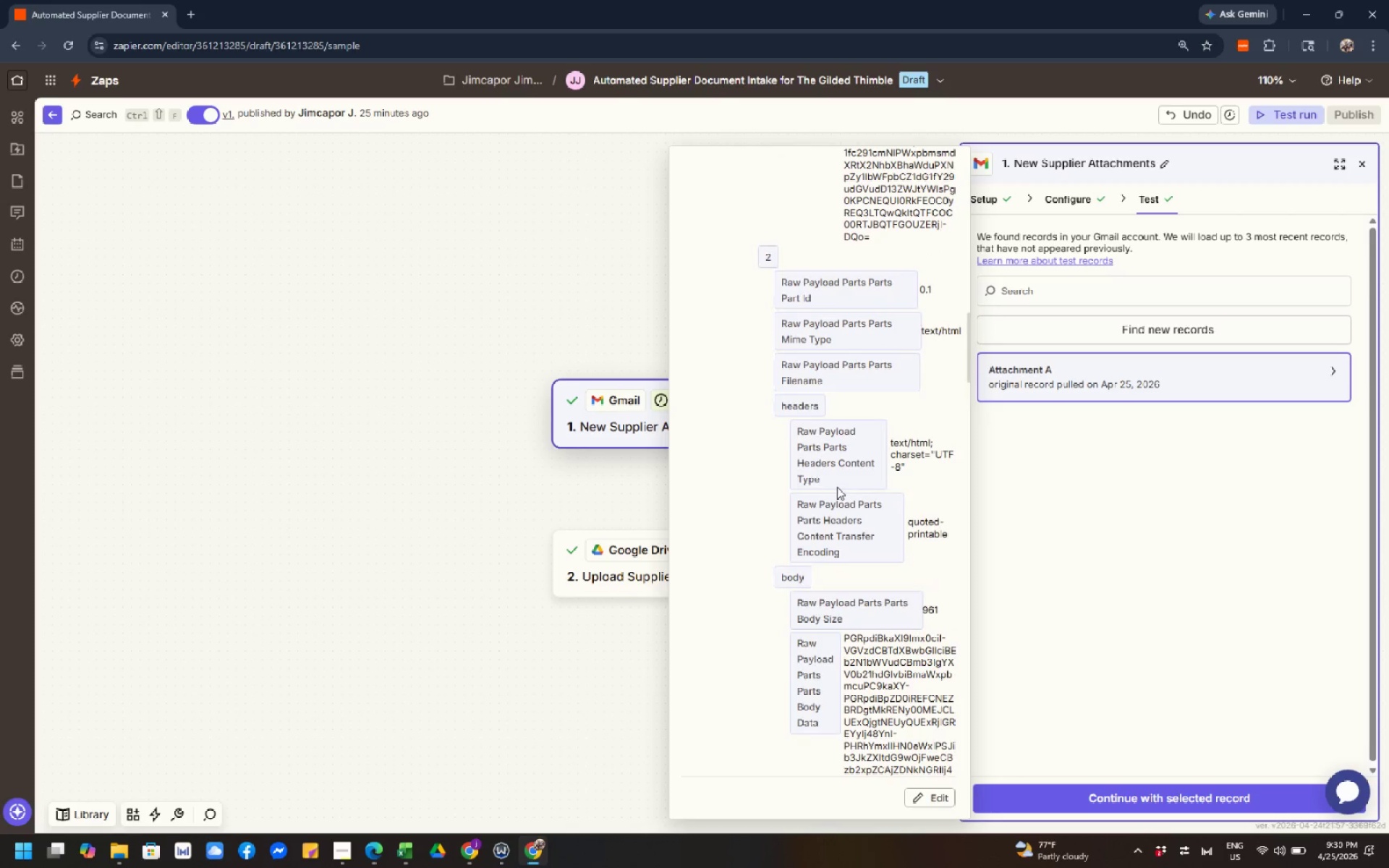 
left_click([837, 487])
 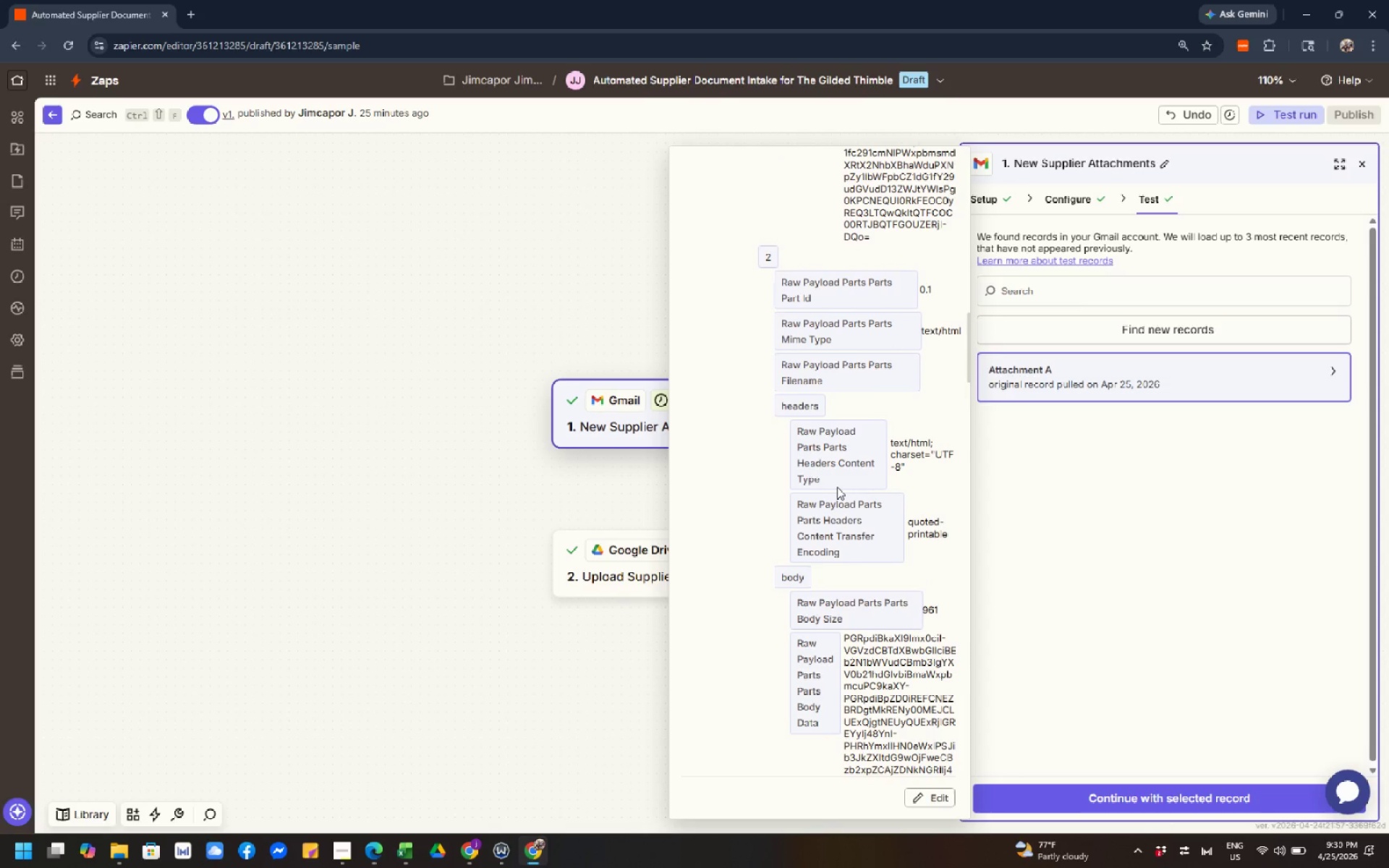 
double_click([837, 487])
 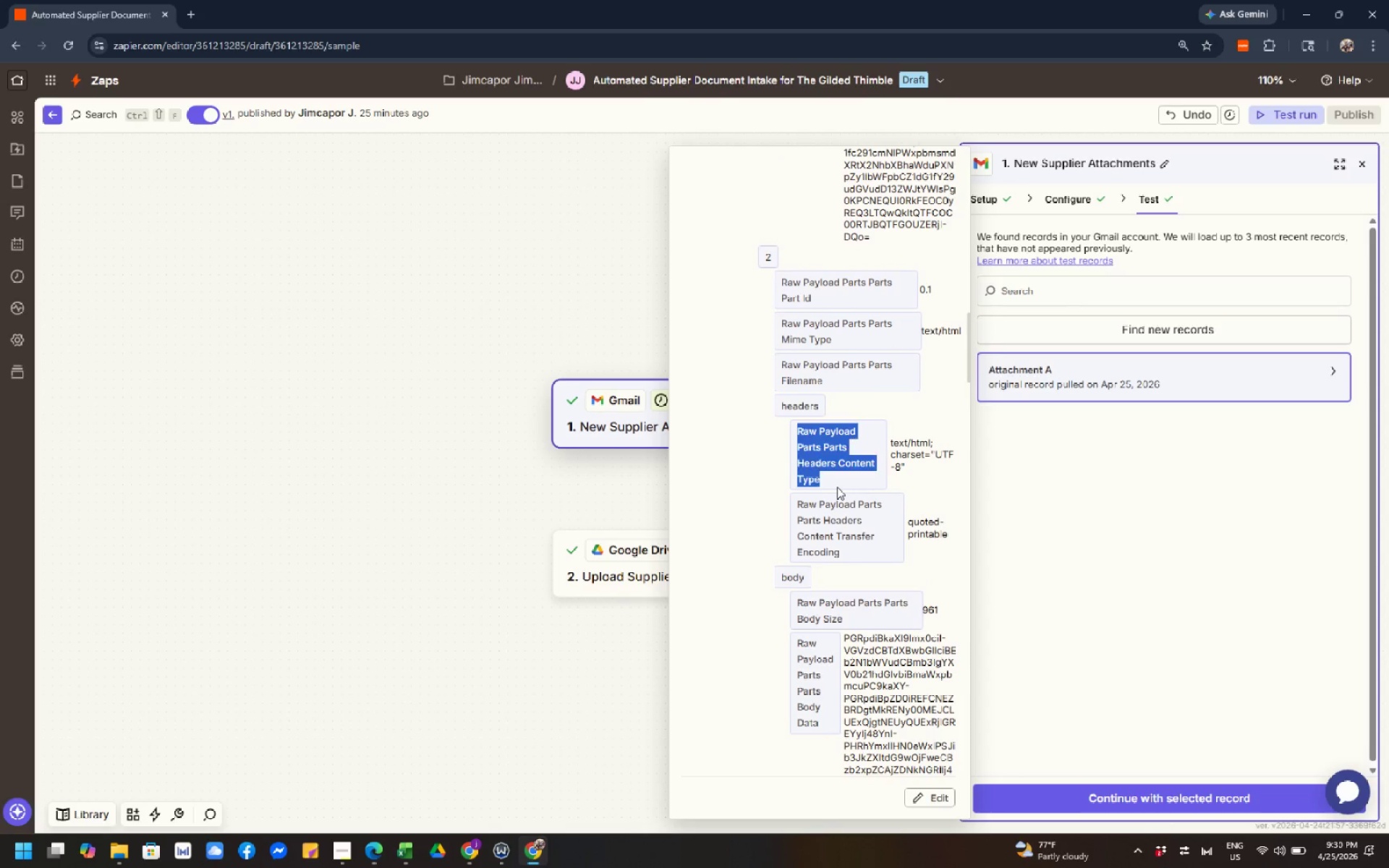 
triple_click([837, 487])
 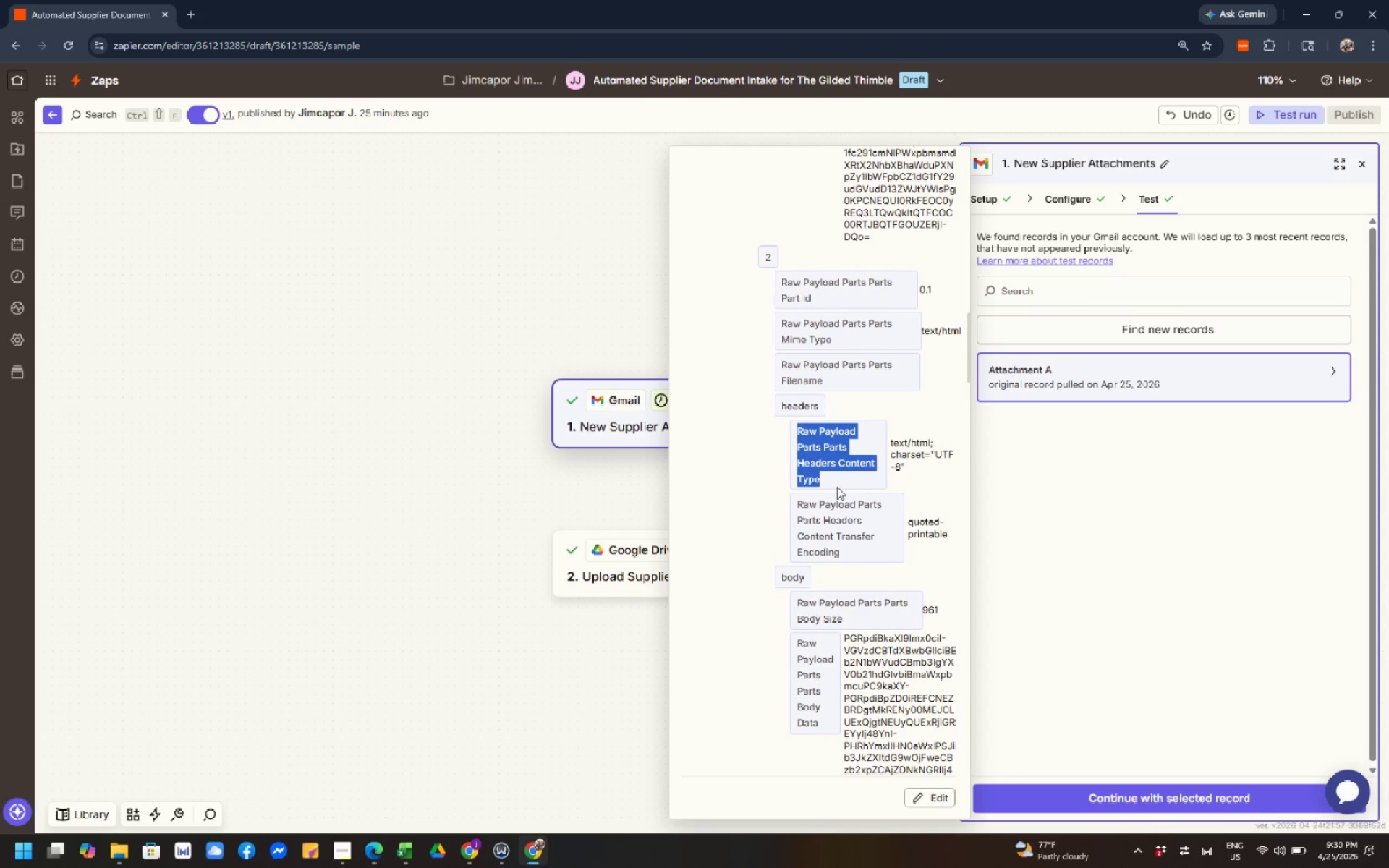 
triple_click([837, 487])
 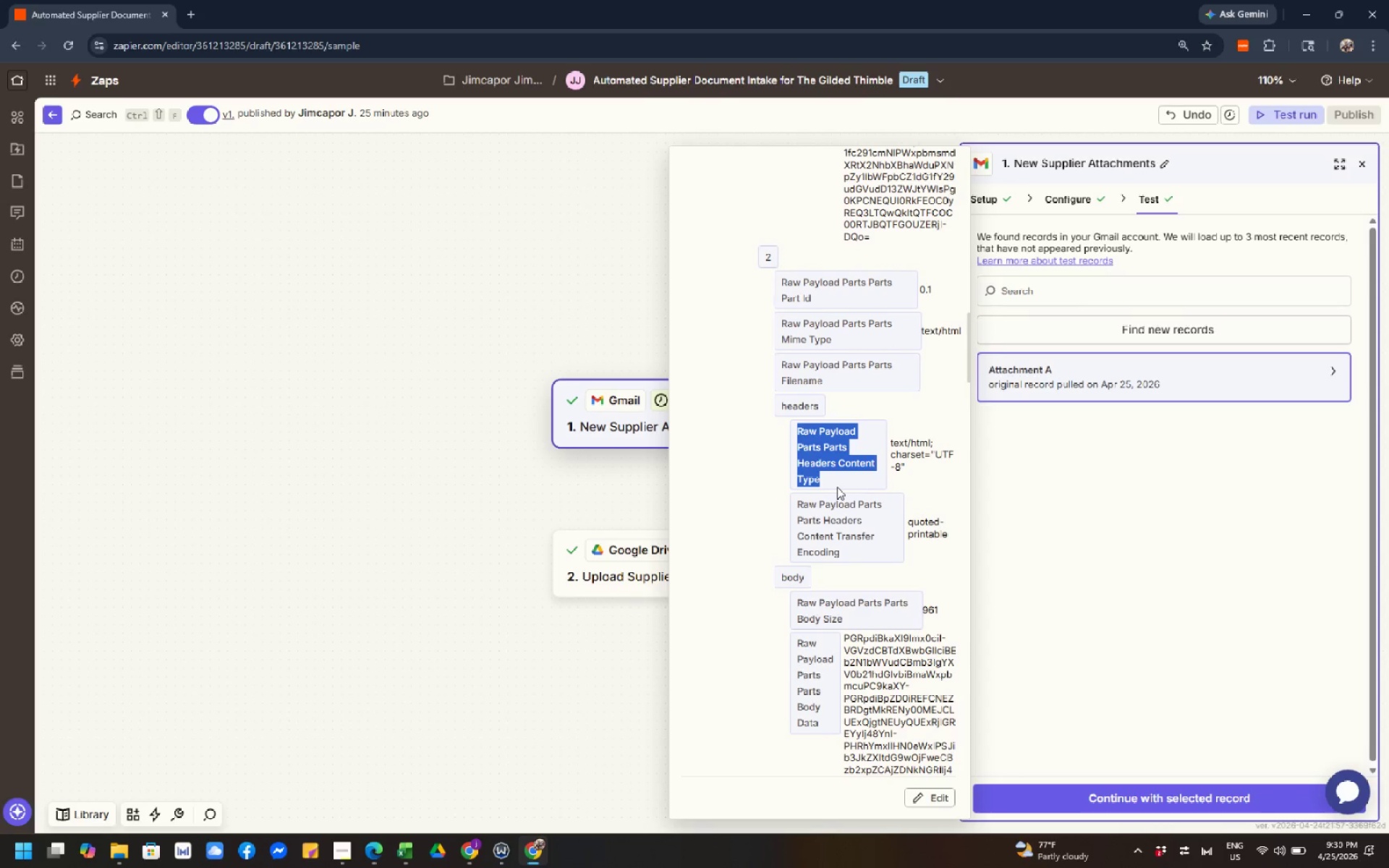 
left_click([837, 487])
 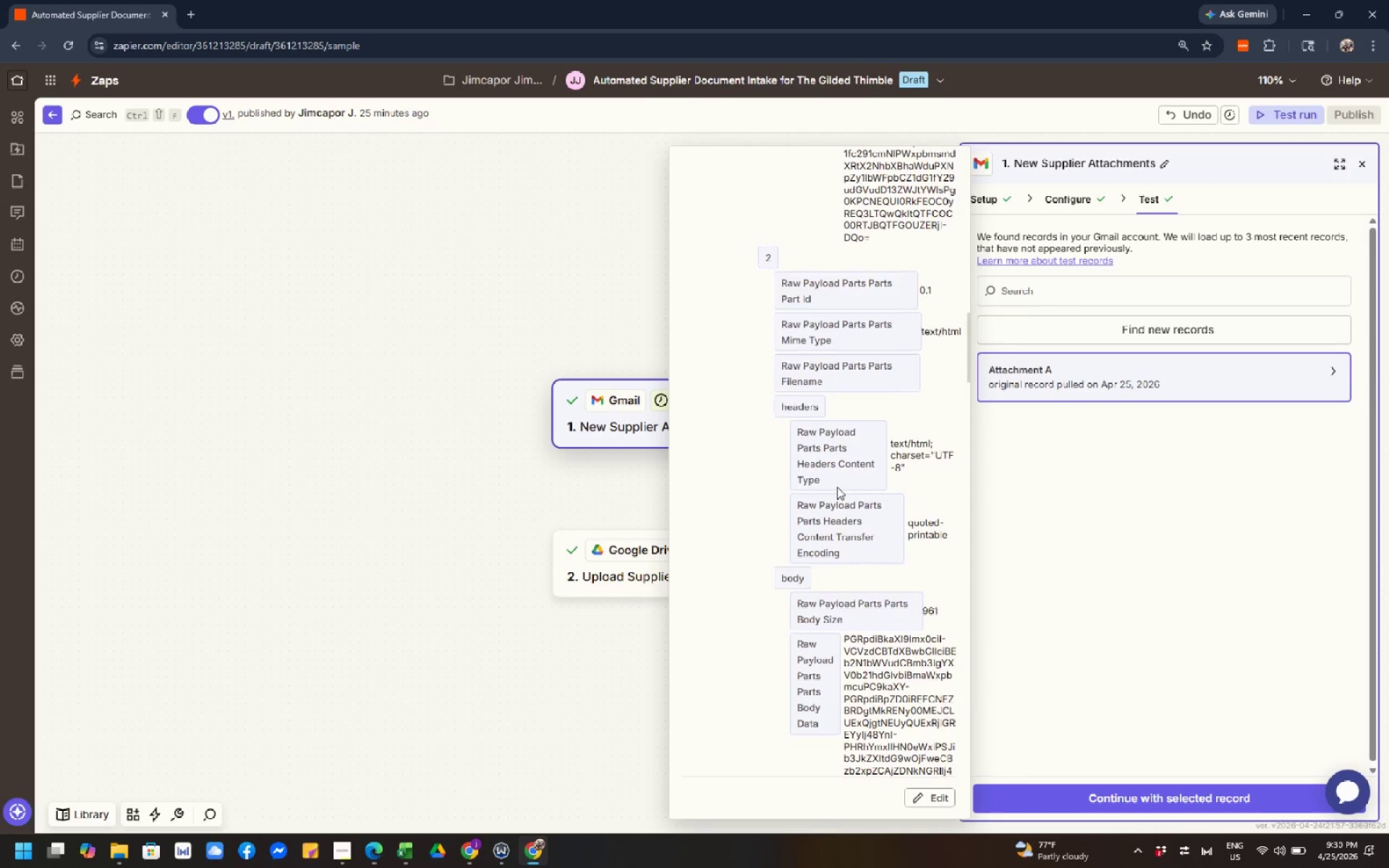 
left_click([837, 487])
 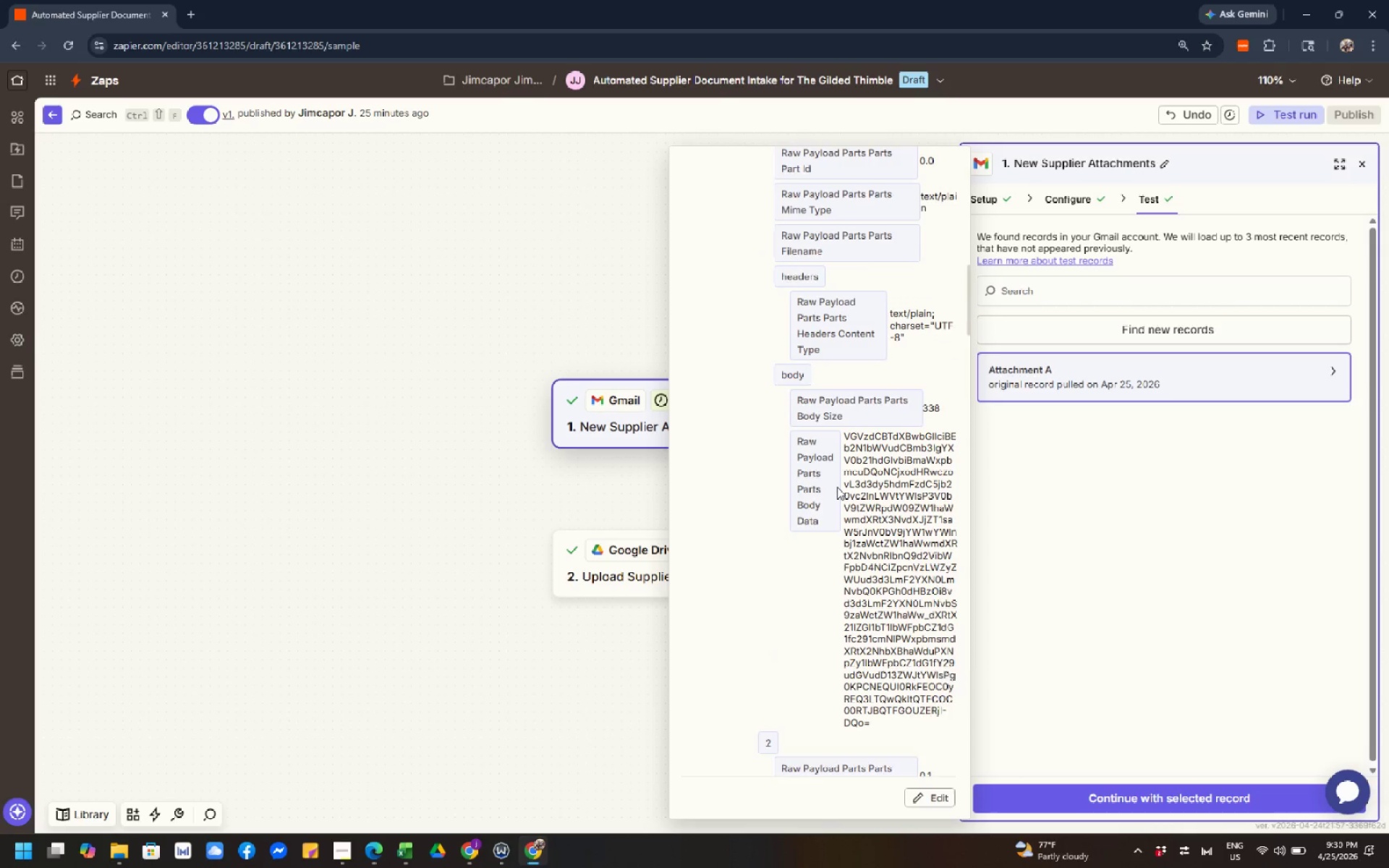 
scroll: coordinate [837, 487], scroll_direction: up, amount: 4.0
 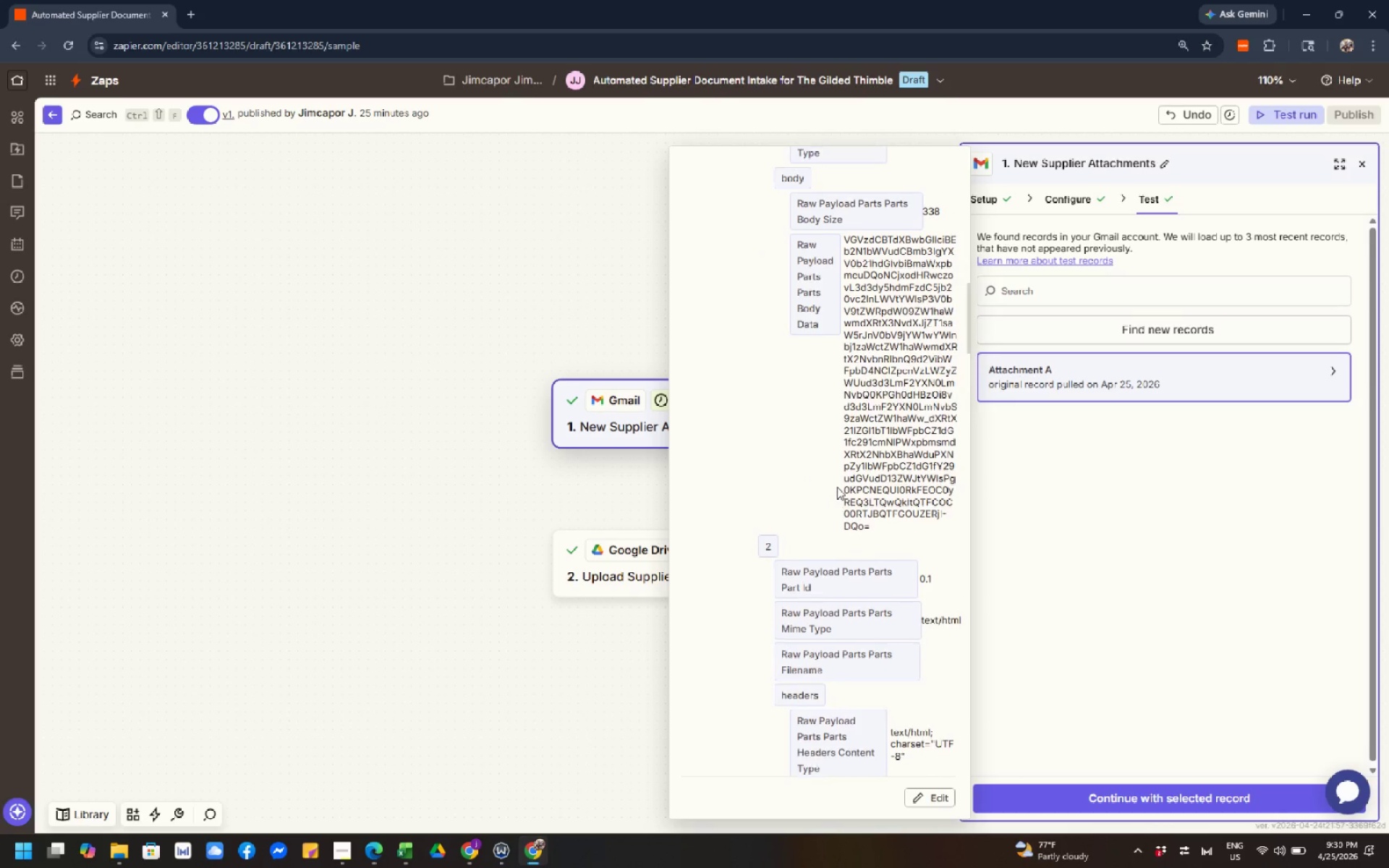 
left_click([837, 487])
 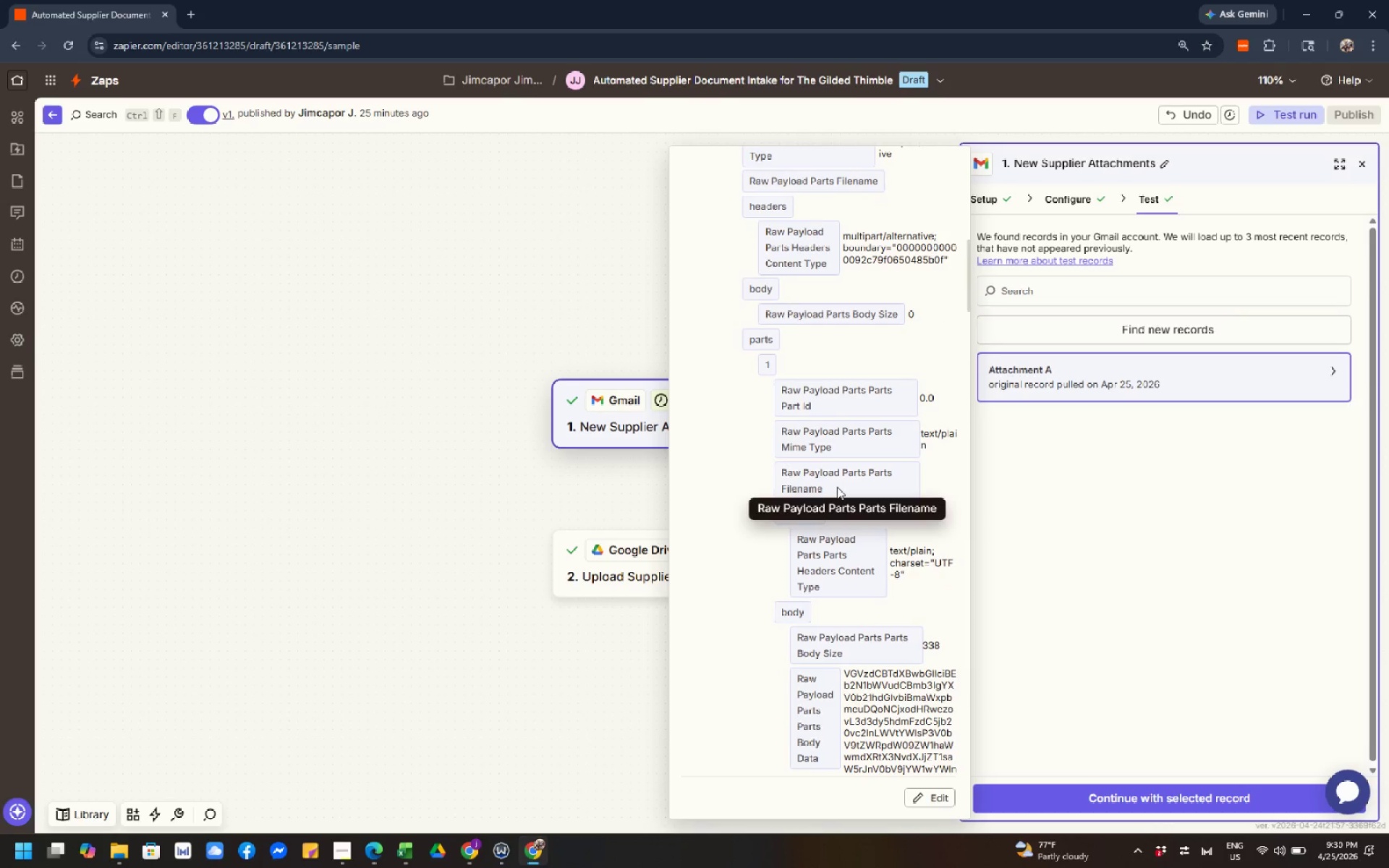 
left_click([837, 487])
 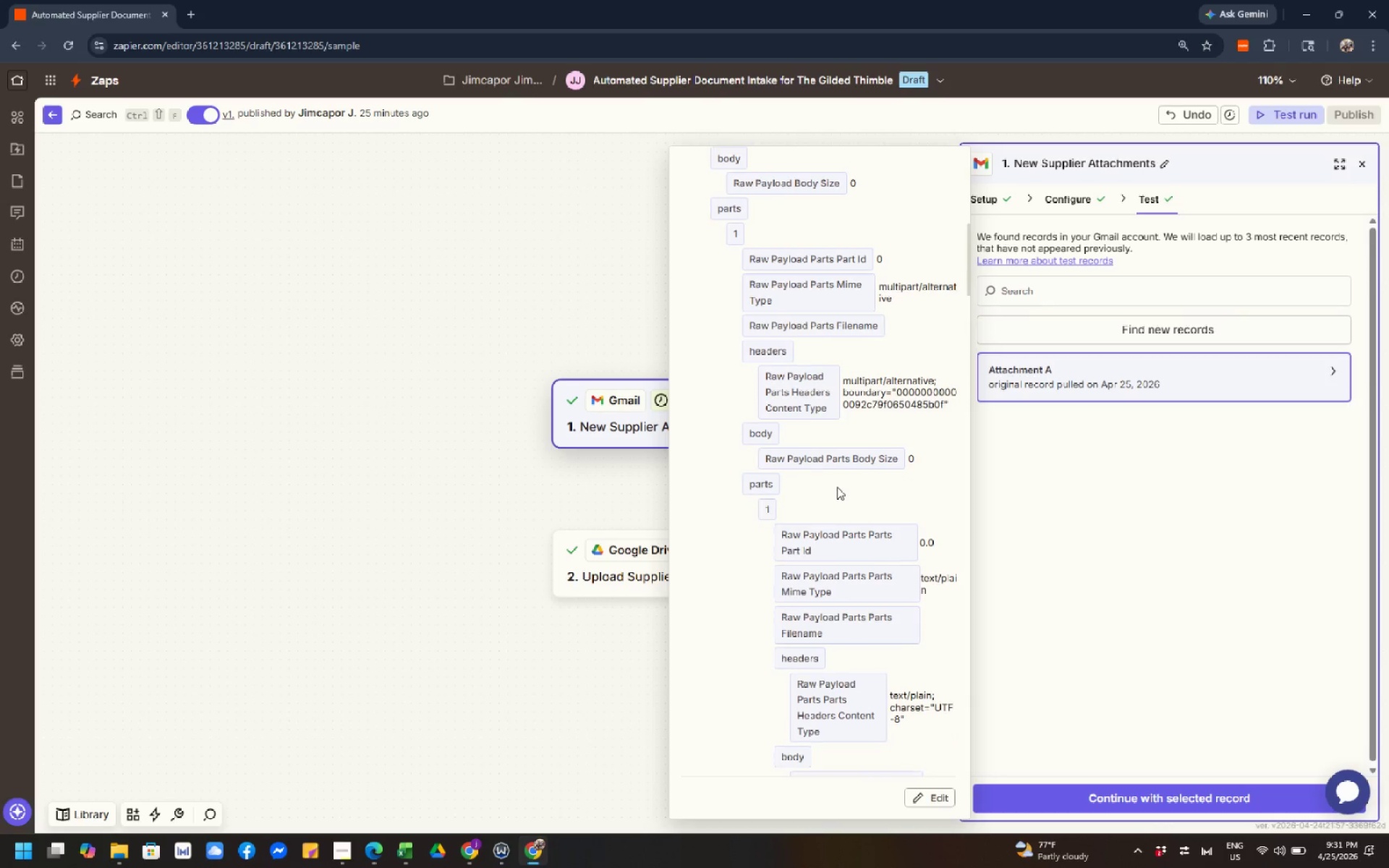 
left_click([837, 487])
 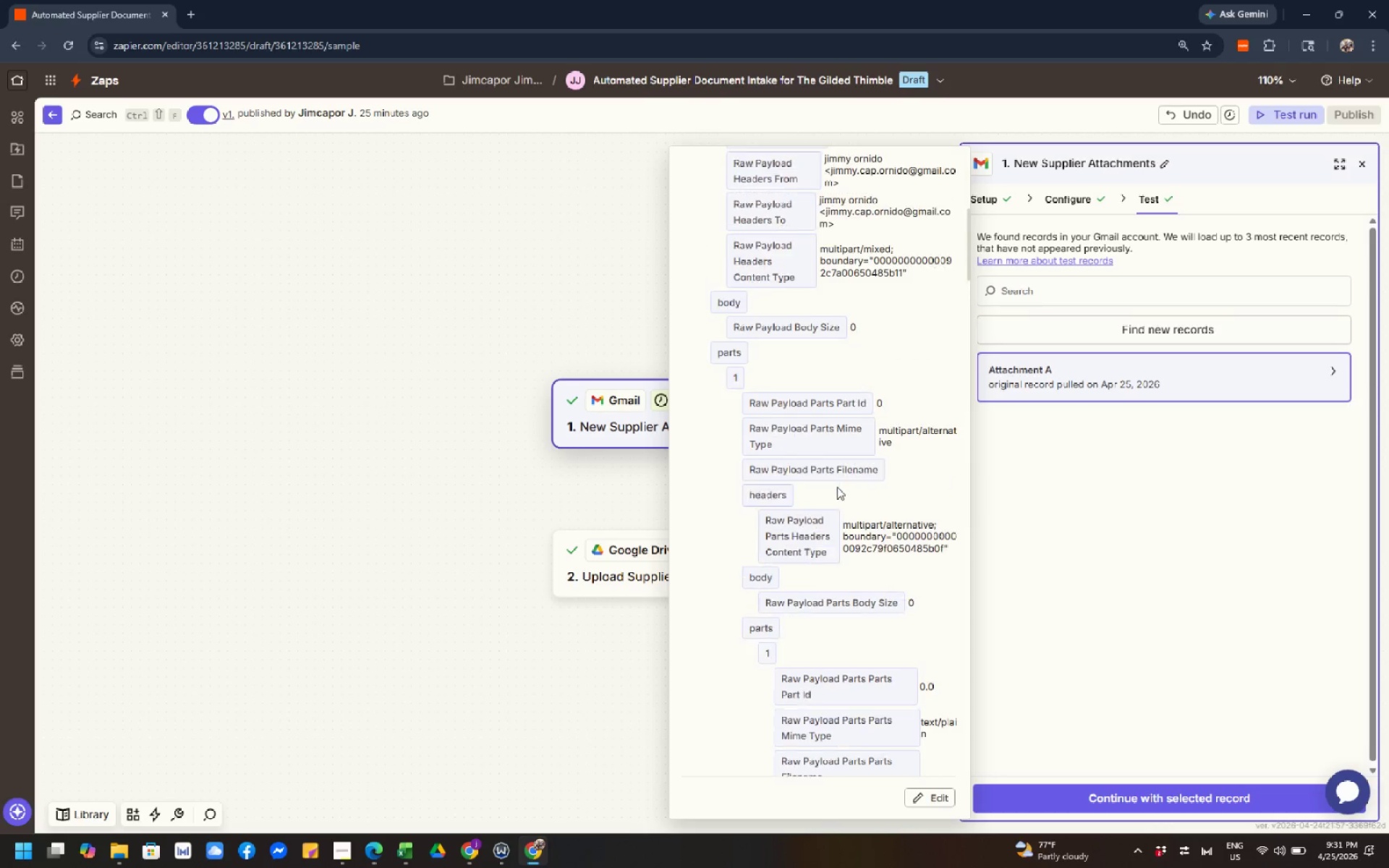 
left_click([837, 487])
 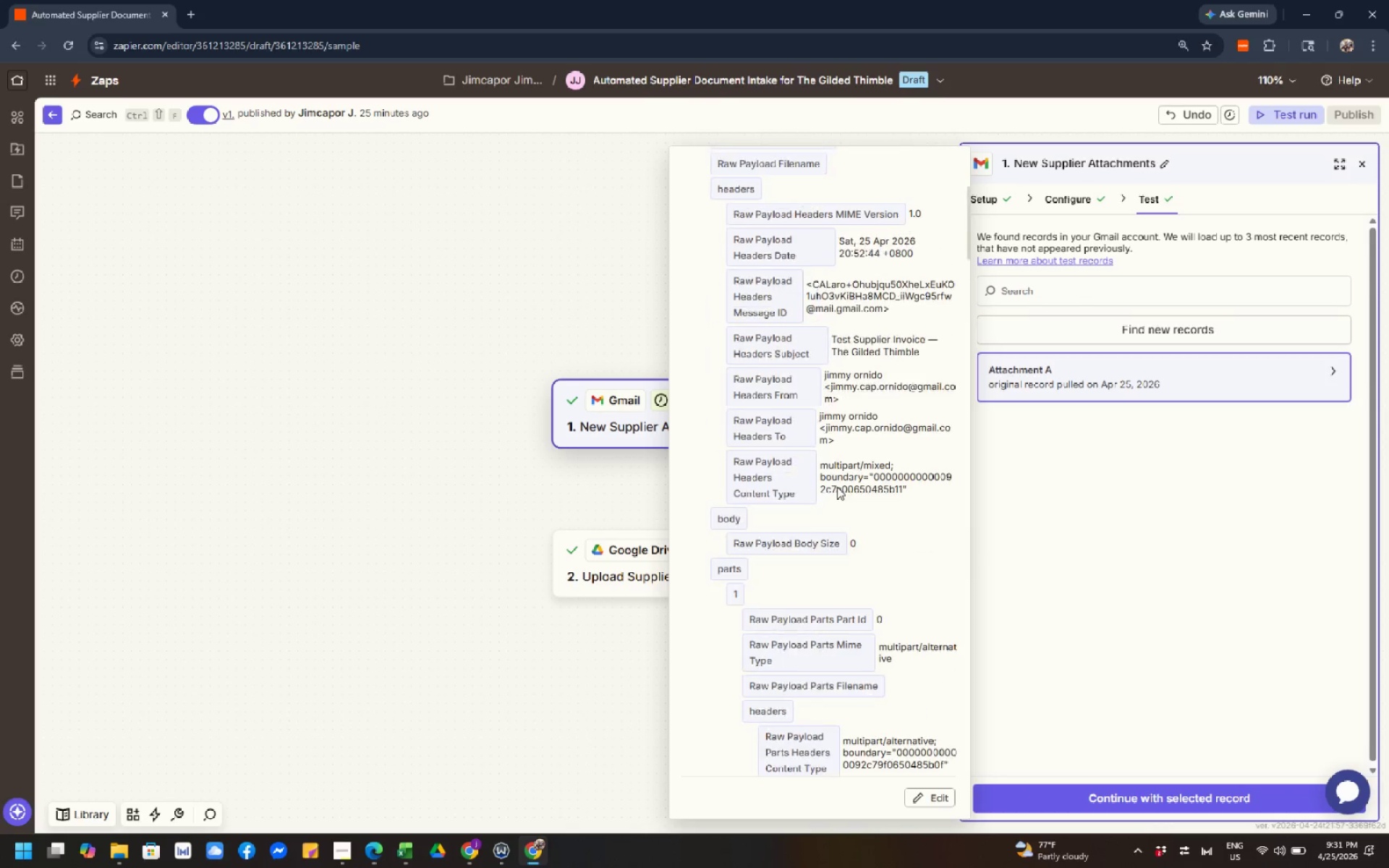 
left_click([837, 487])
 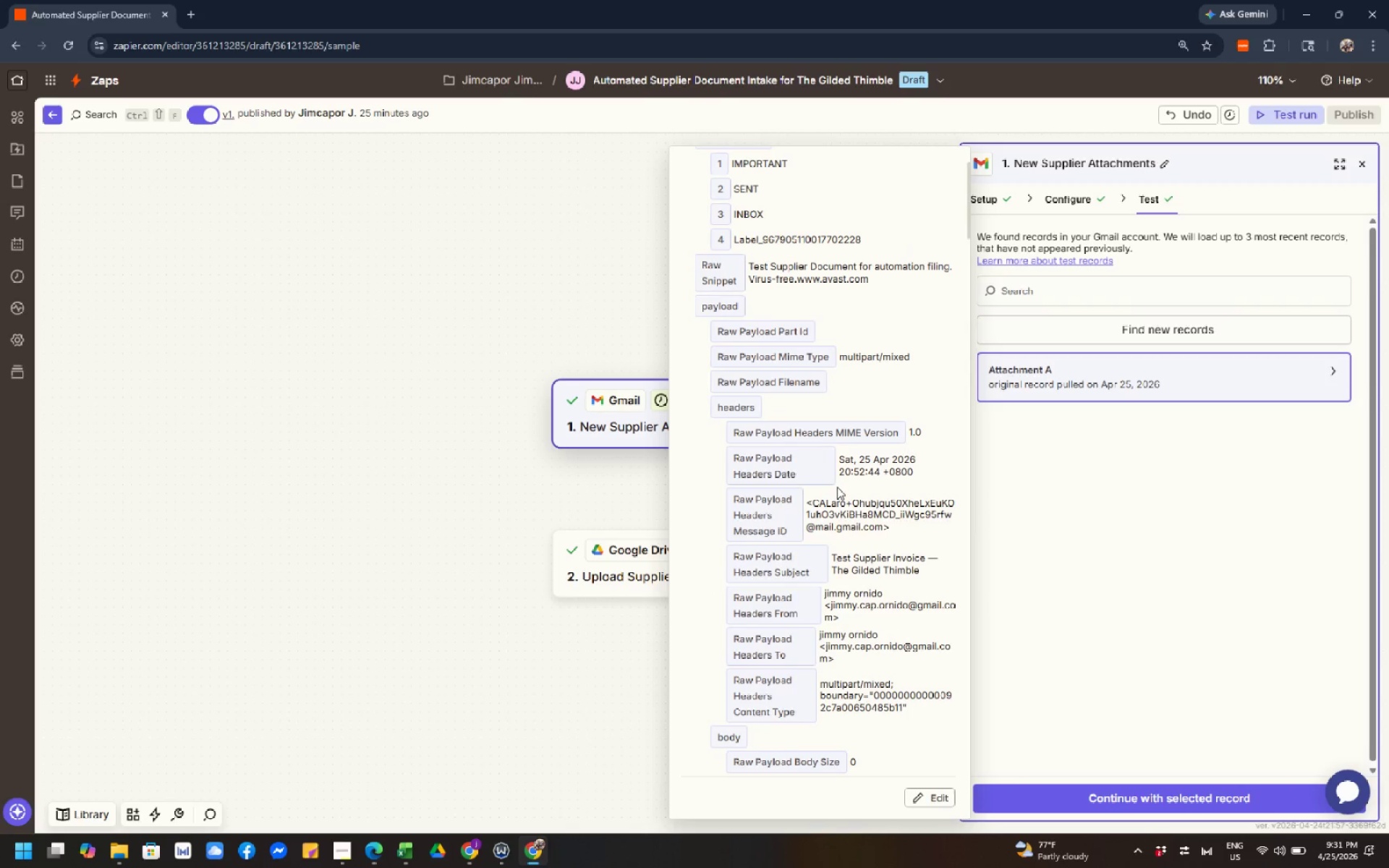 
left_click([837, 487])
 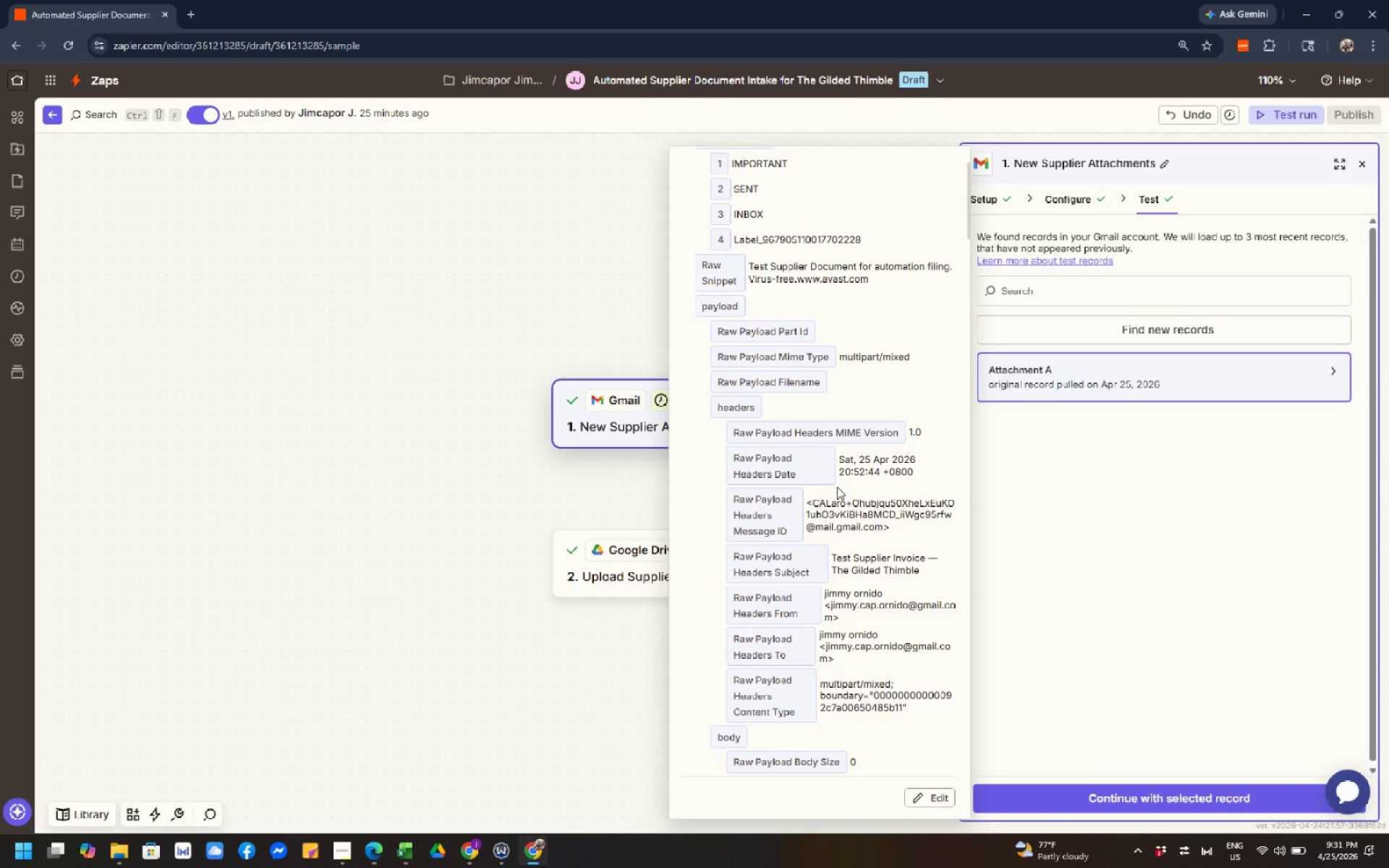 
left_click([837, 487])
 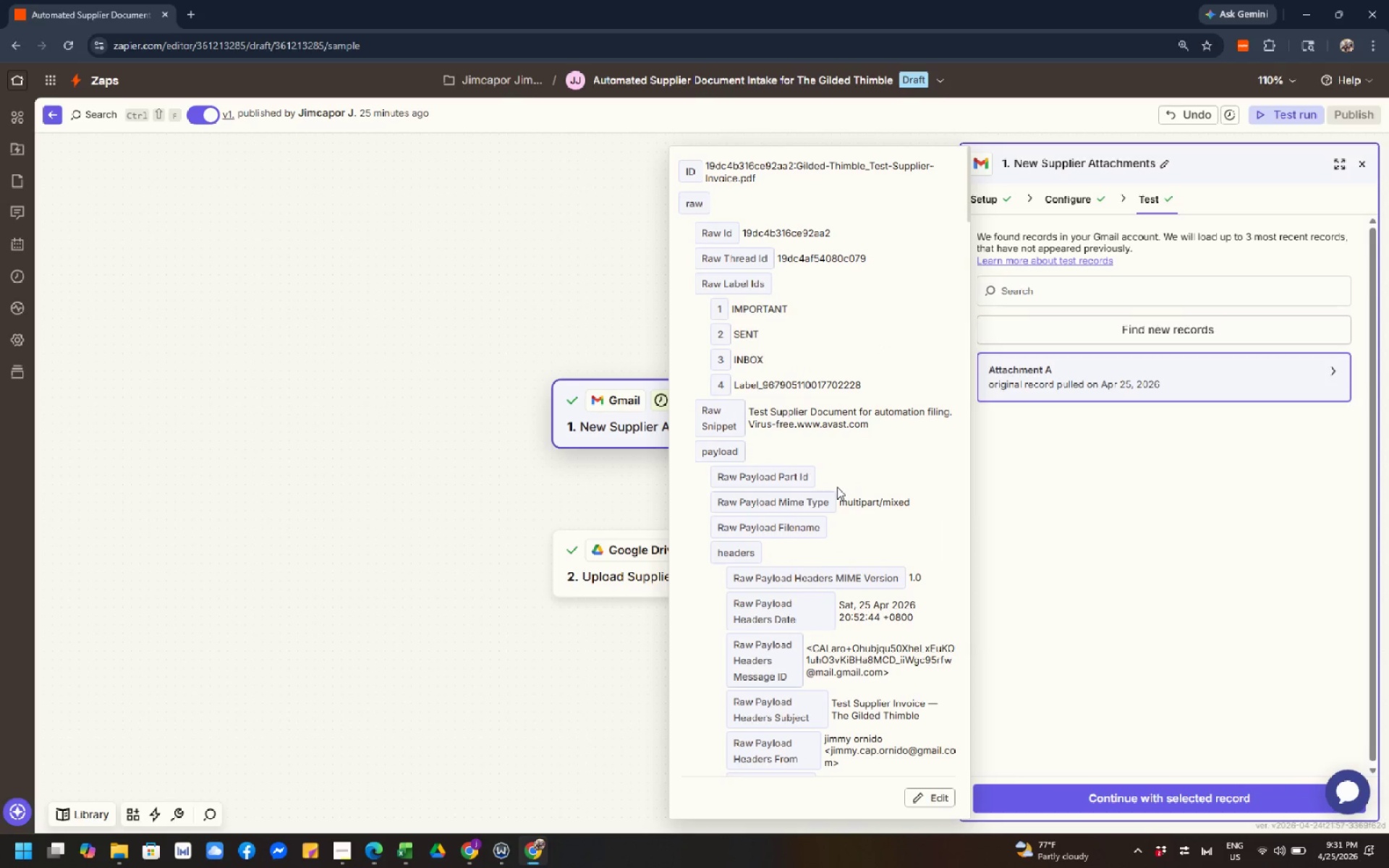 
scroll: coordinate [837, 487], scroll_direction: up, amount: 2.0
 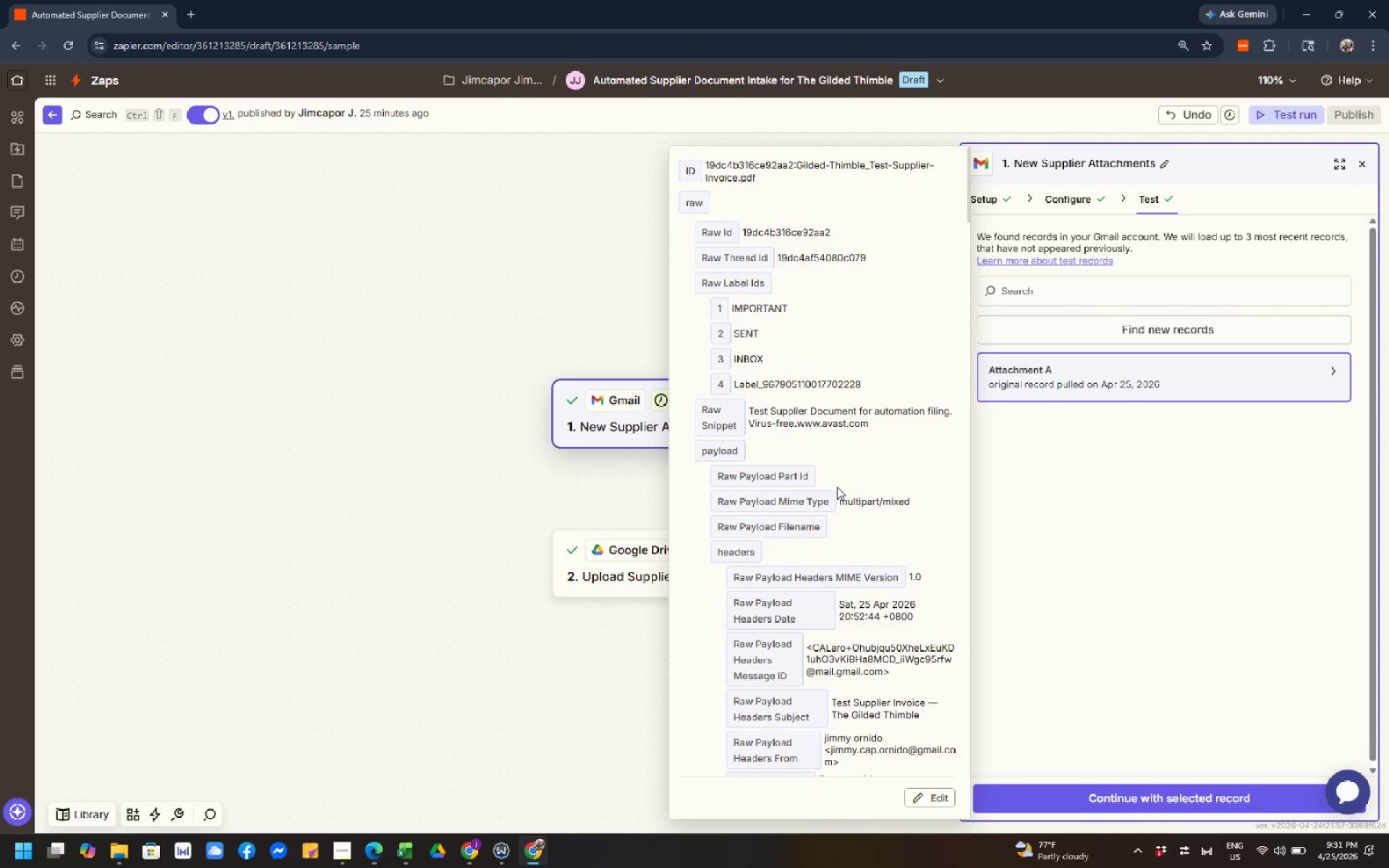 
left_click([837, 487])
 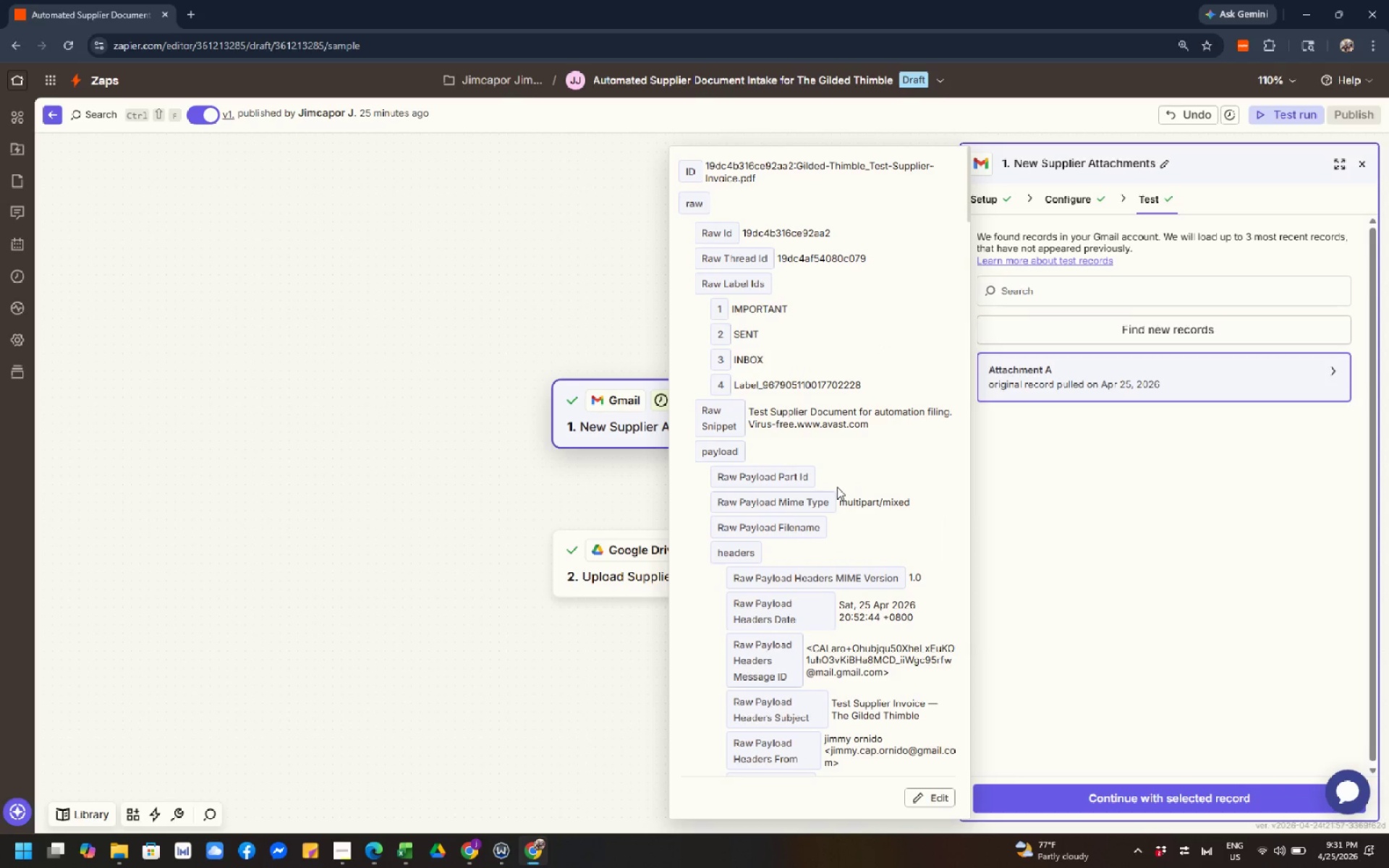 
left_click([837, 487])
 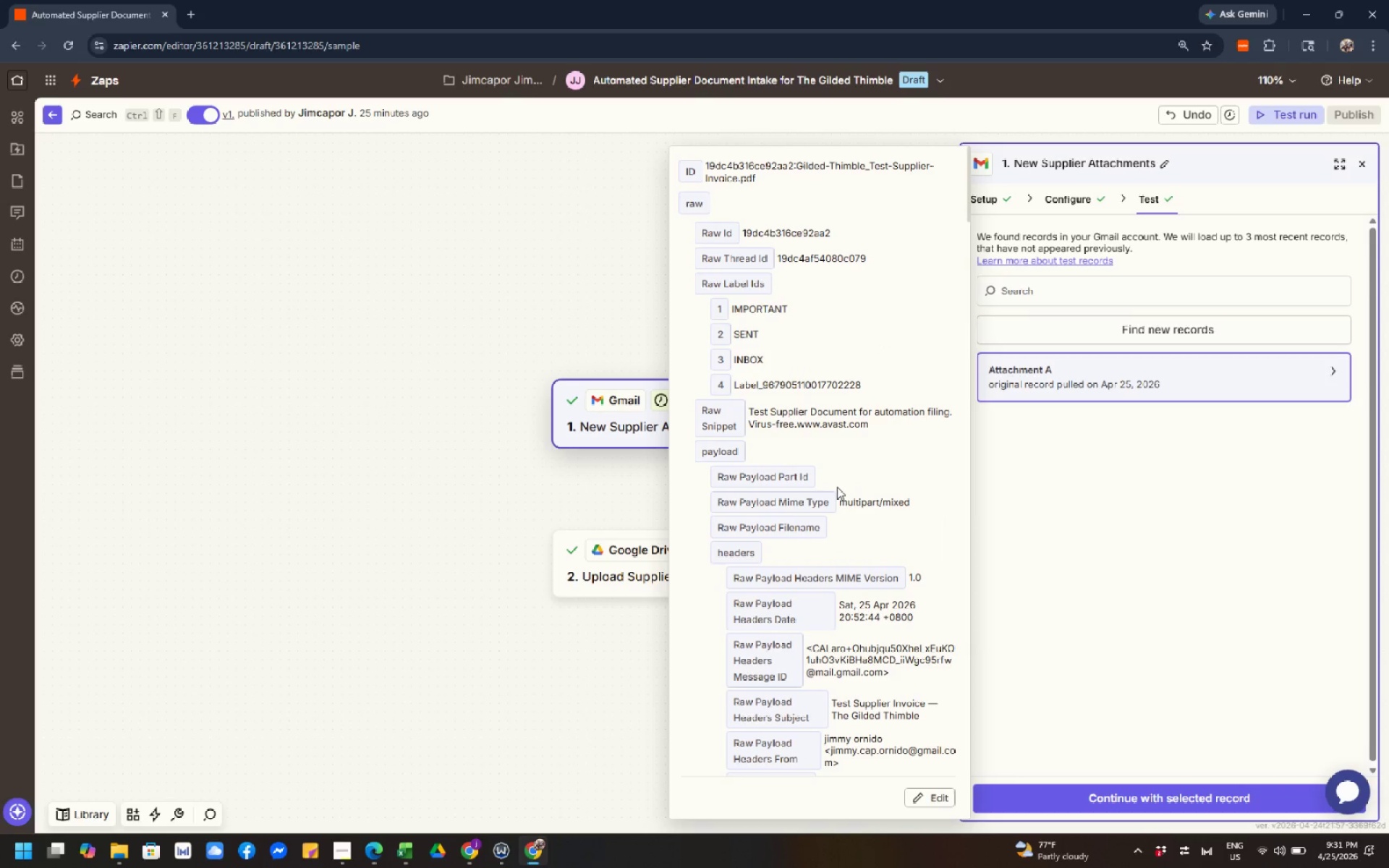 
left_click([837, 487])
 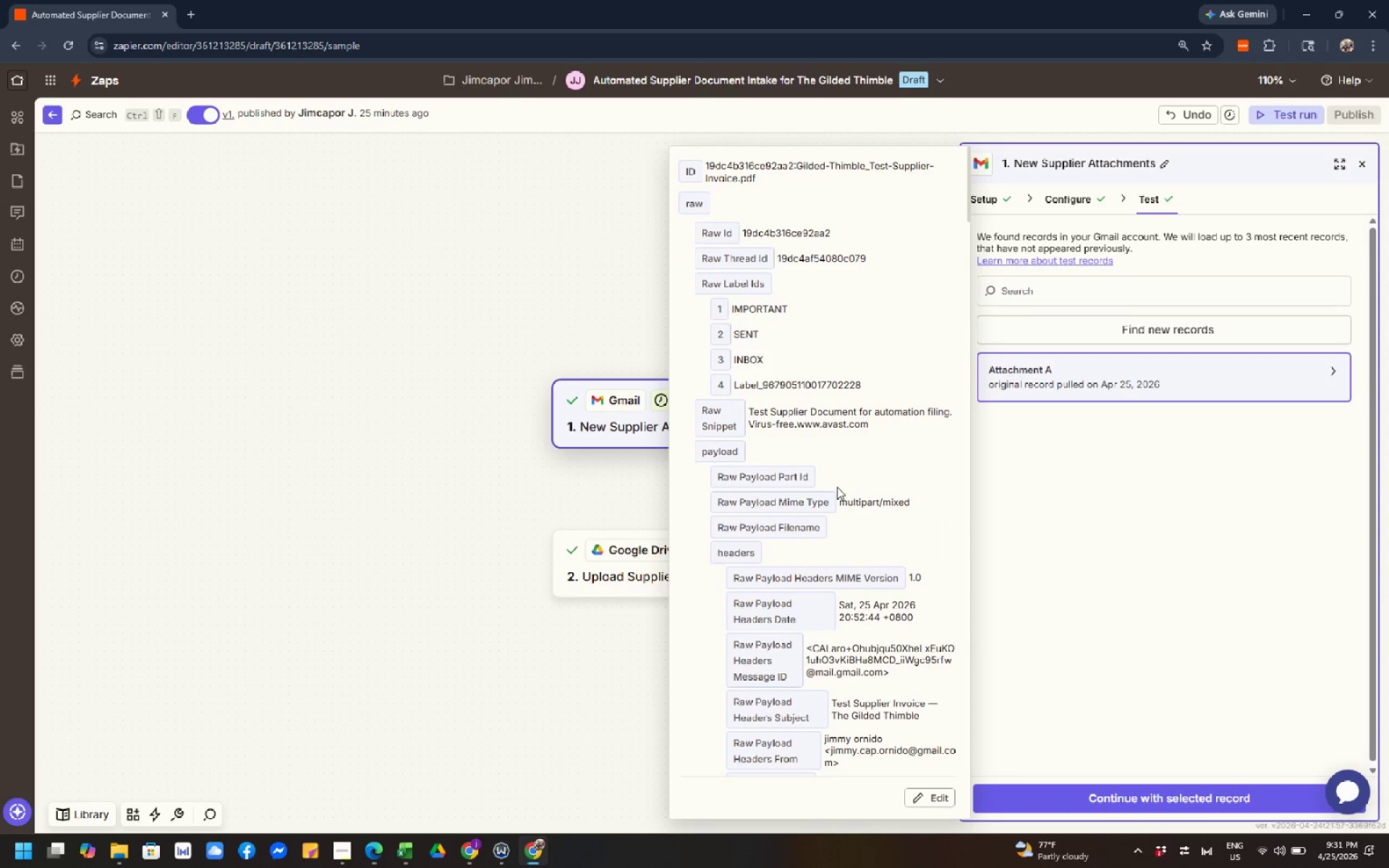 
scroll: coordinate [837, 487], scroll_direction: up, amount: 4.0
 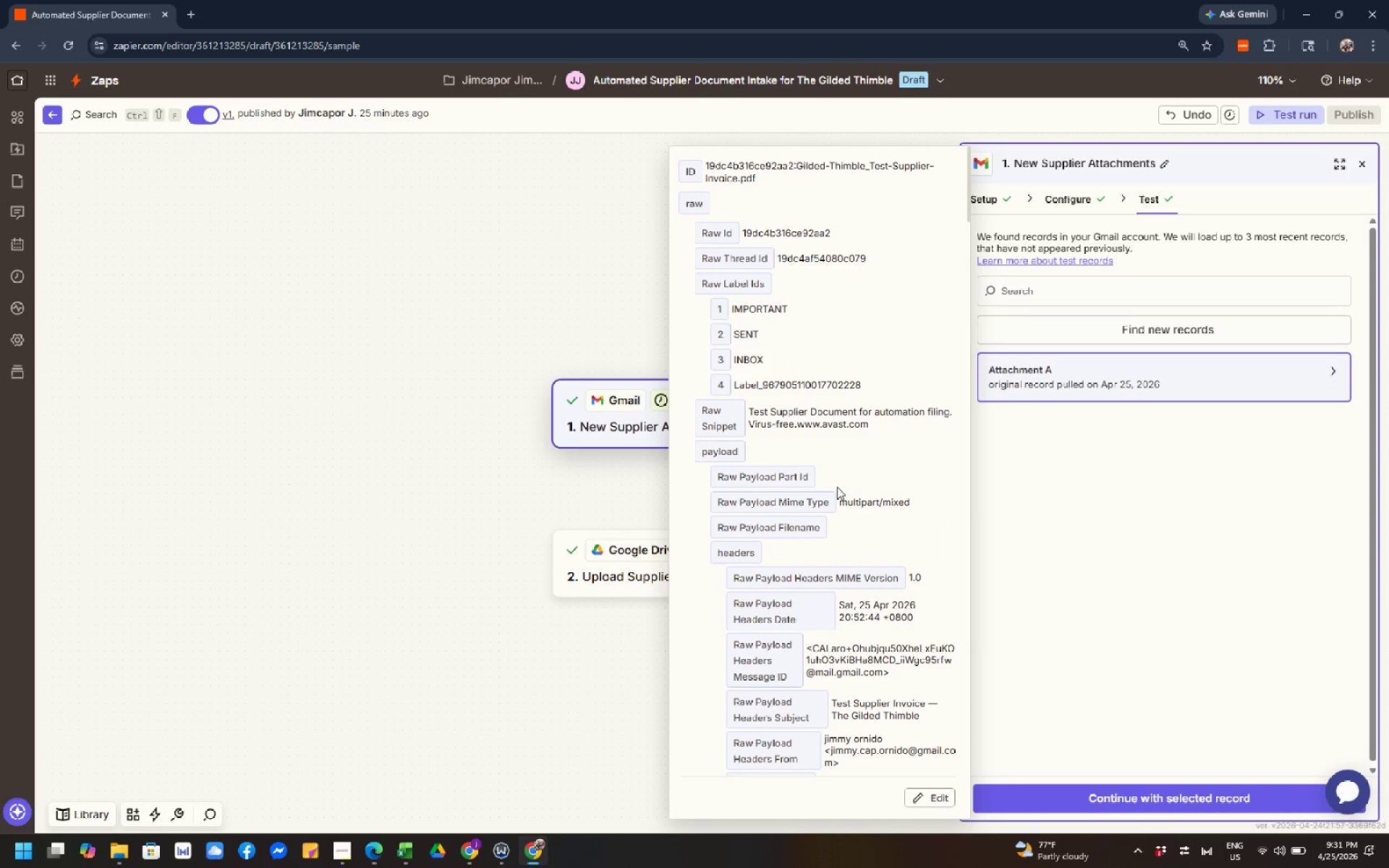 
left_click([837, 487])
 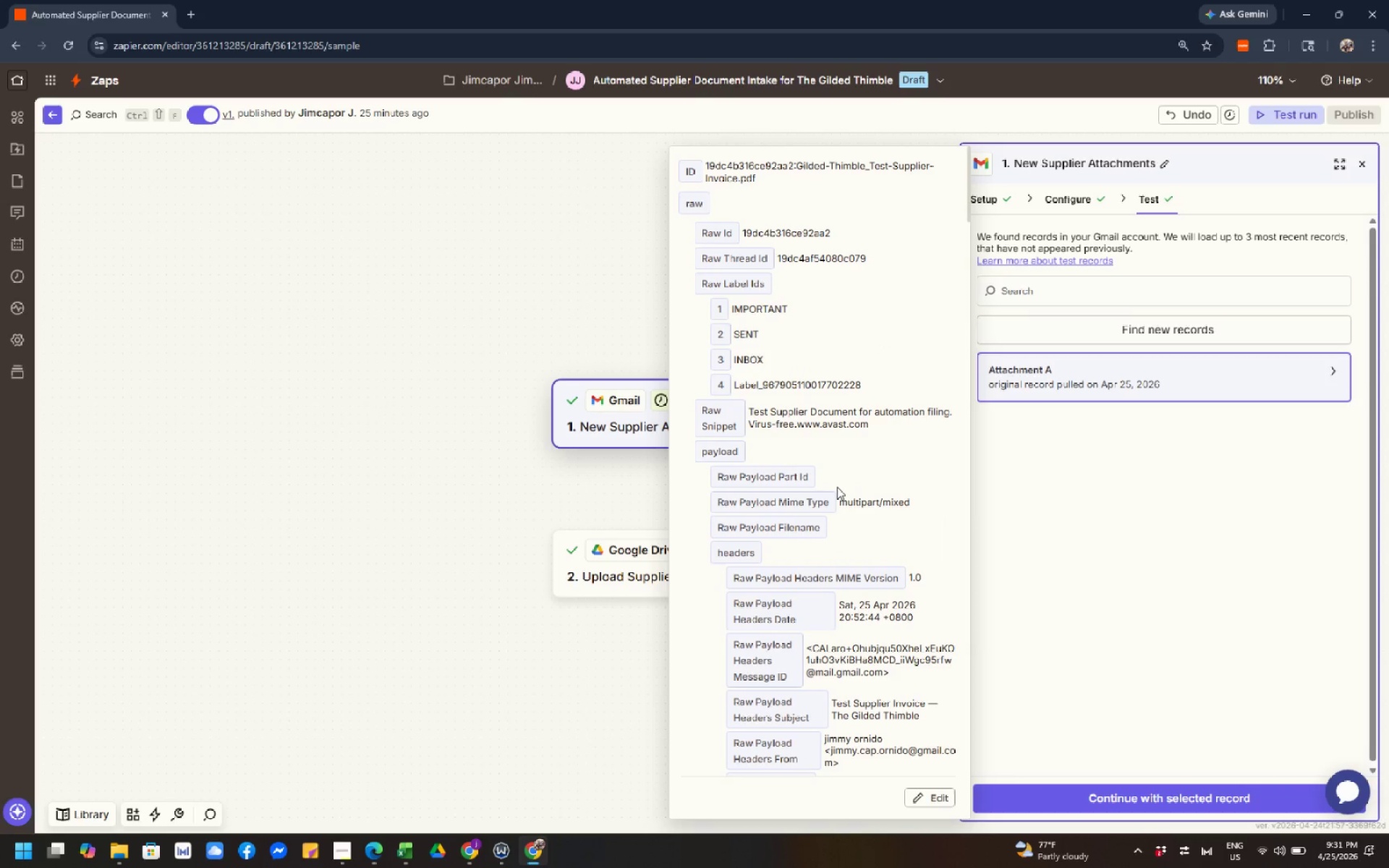 
scroll: coordinate [837, 487], scroll_direction: up, amount: 4.0
 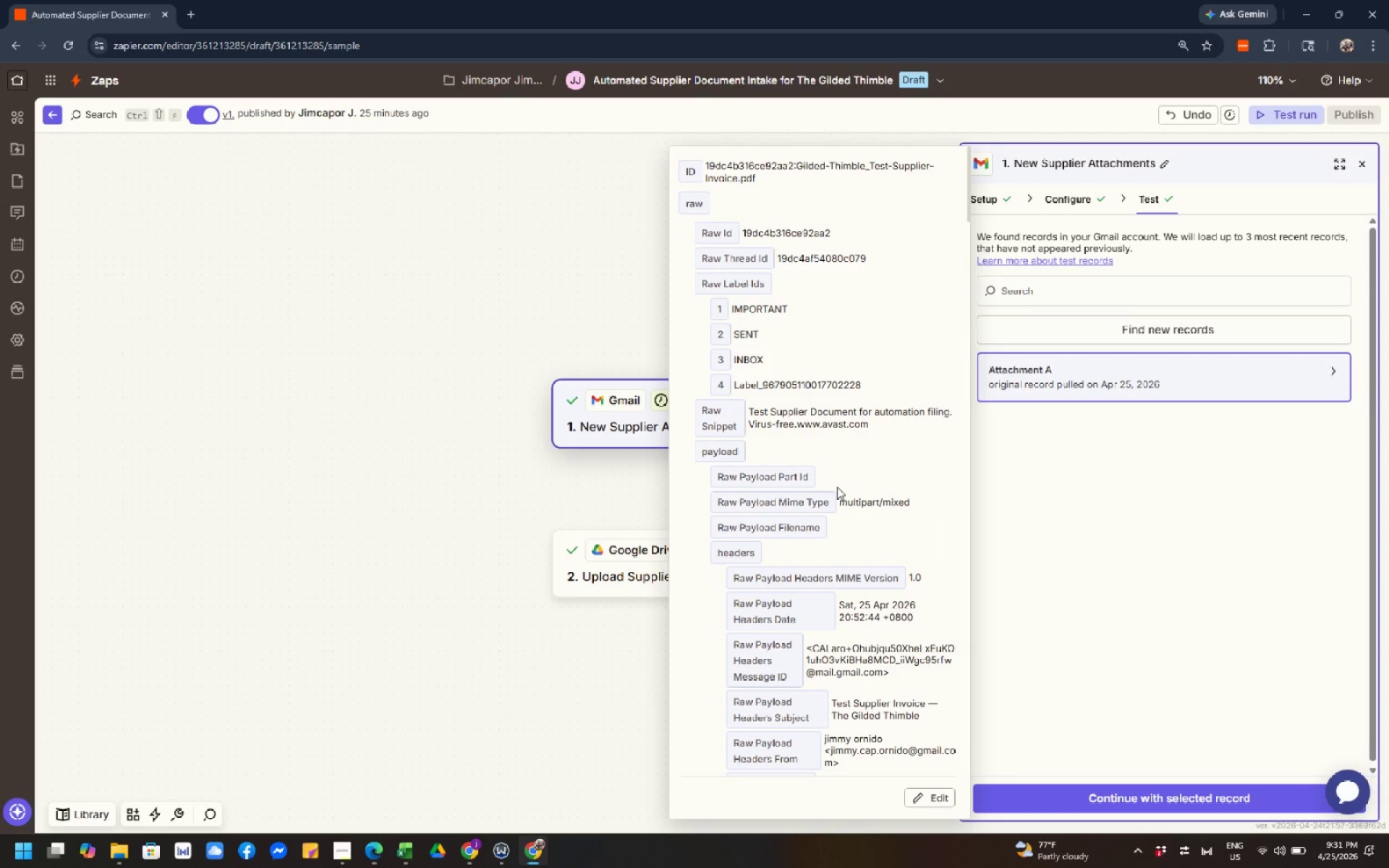 
left_click([837, 487])
 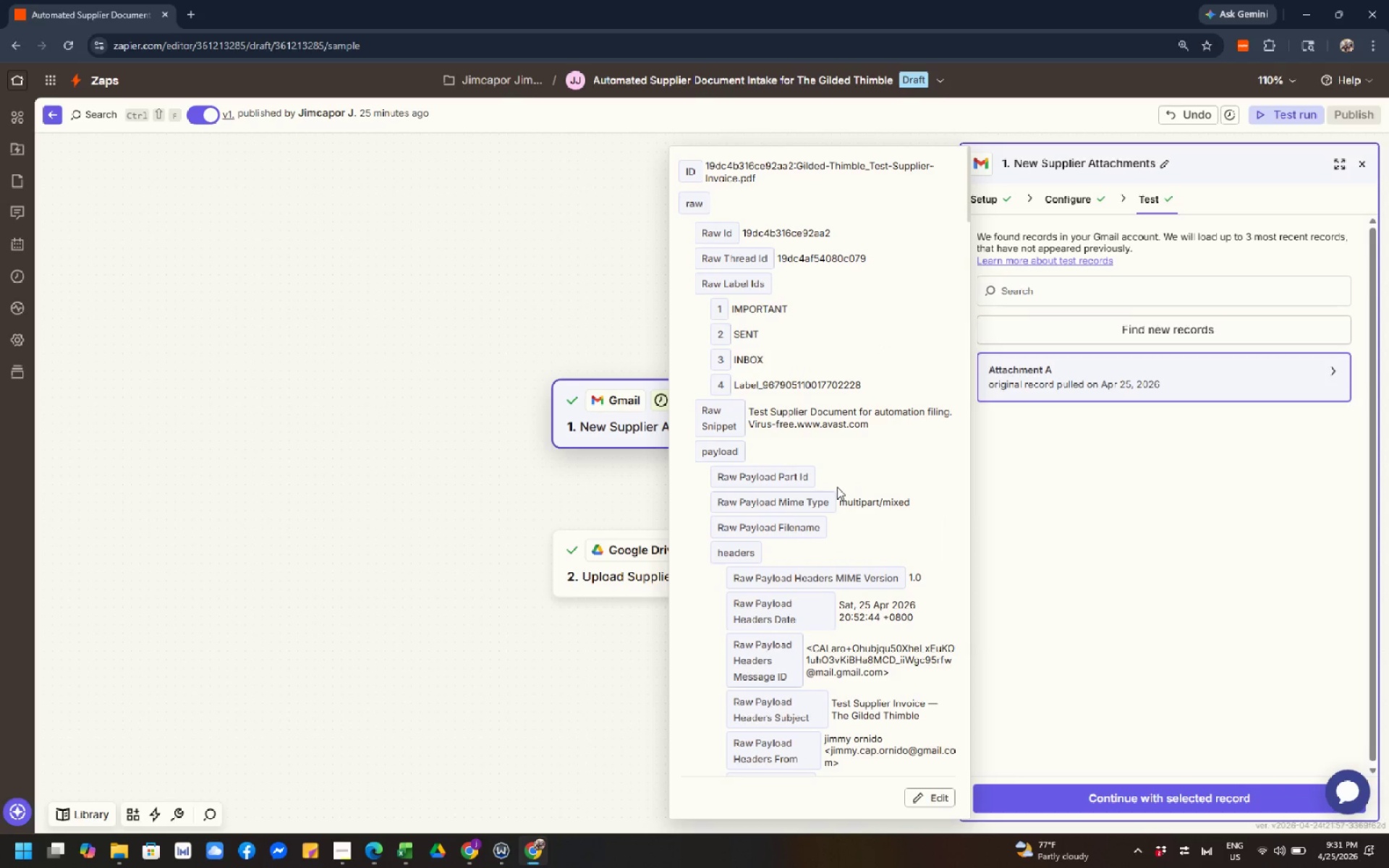 
left_click([837, 487])
 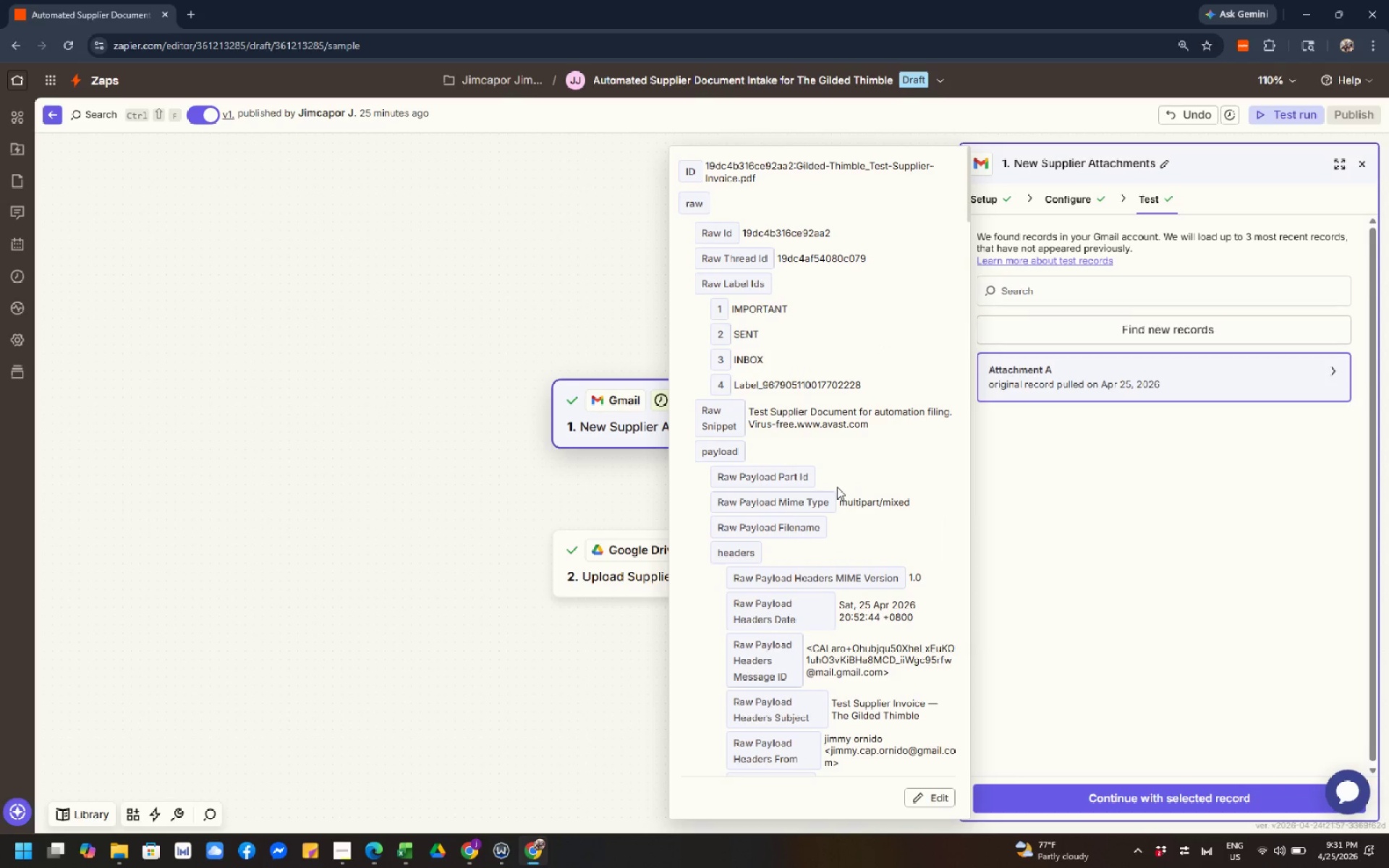 
left_click([837, 487])
 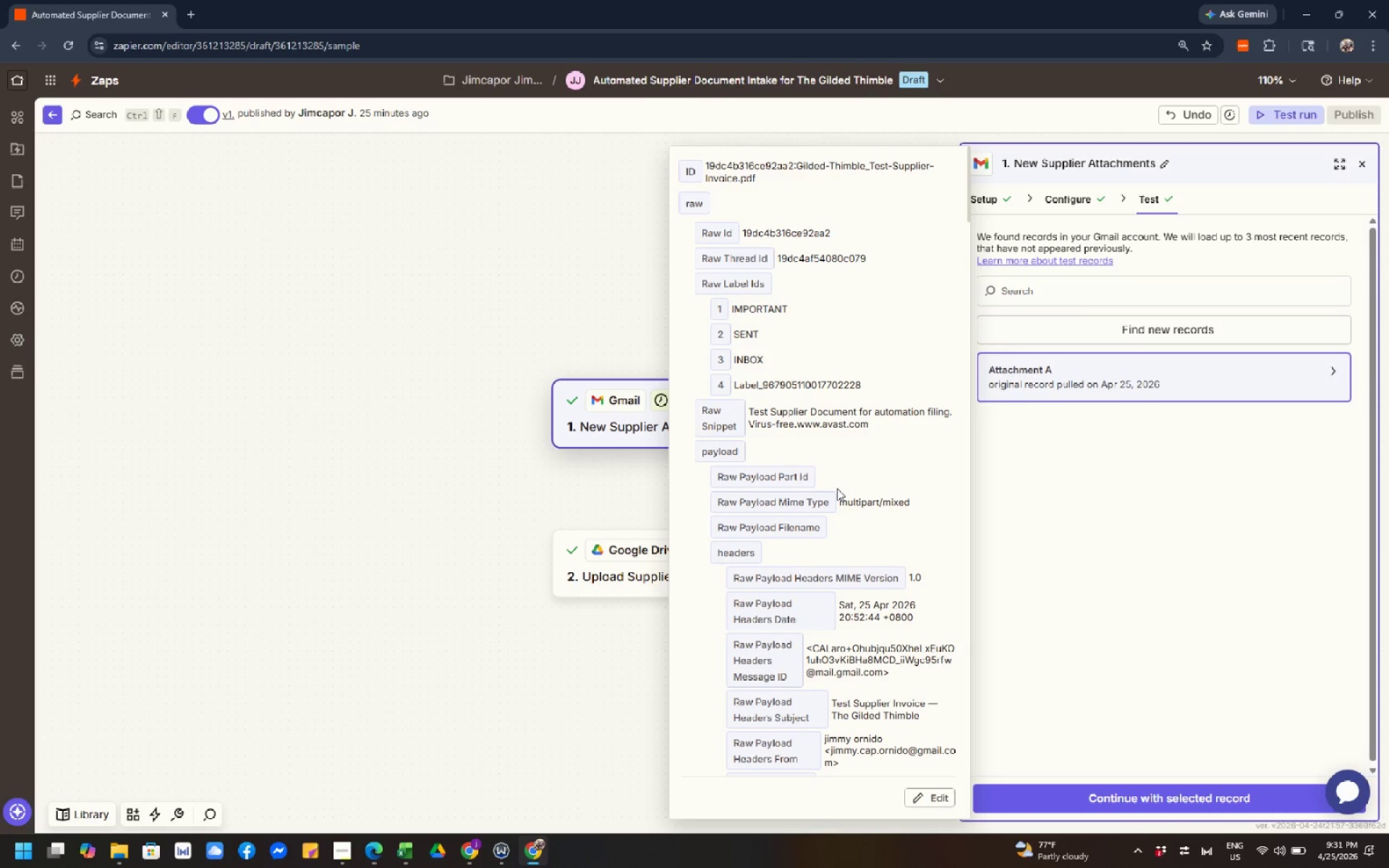 
scroll: coordinate [837, 487], scroll_direction: up, amount: 3.0
 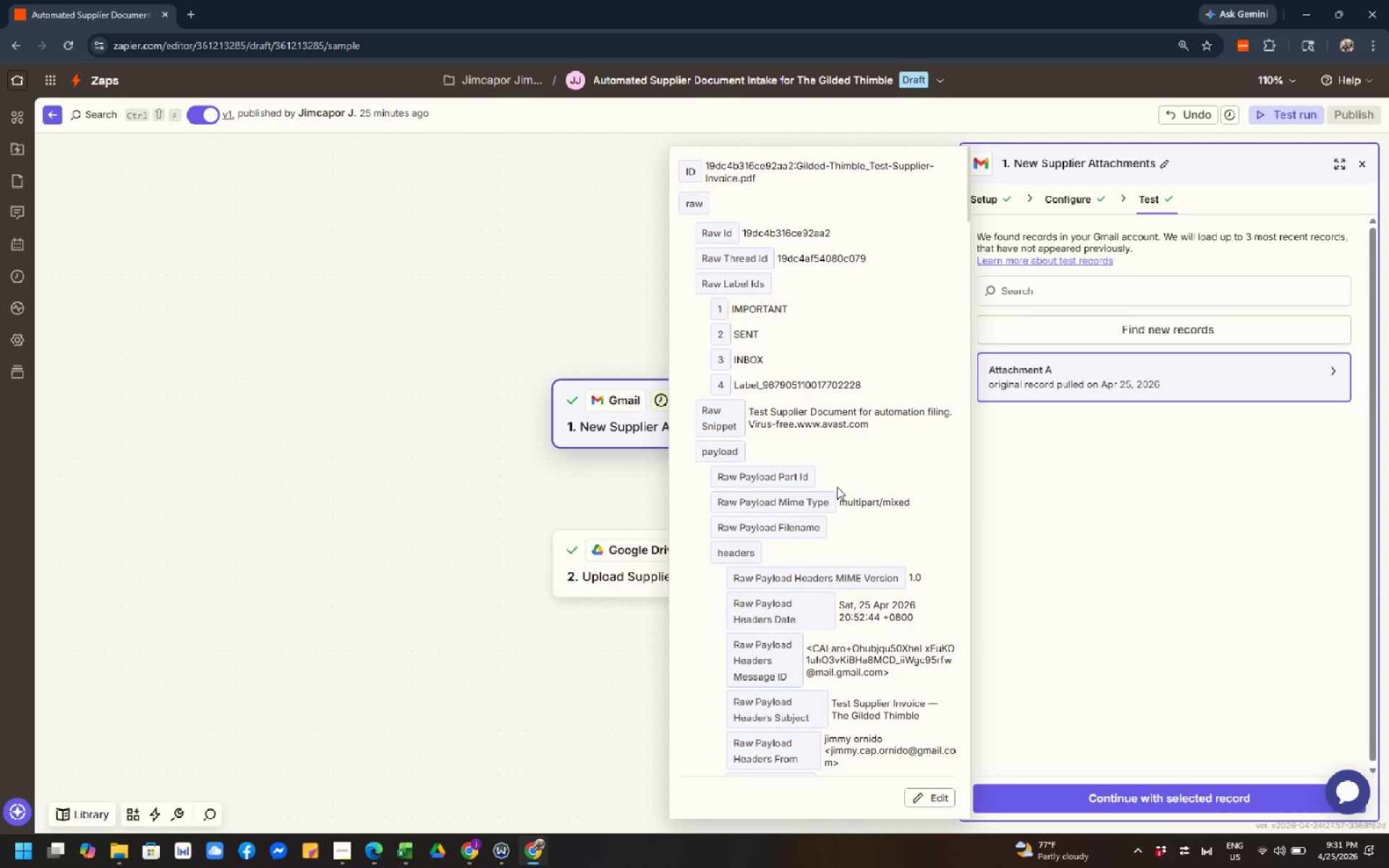 
wait(11.12)
 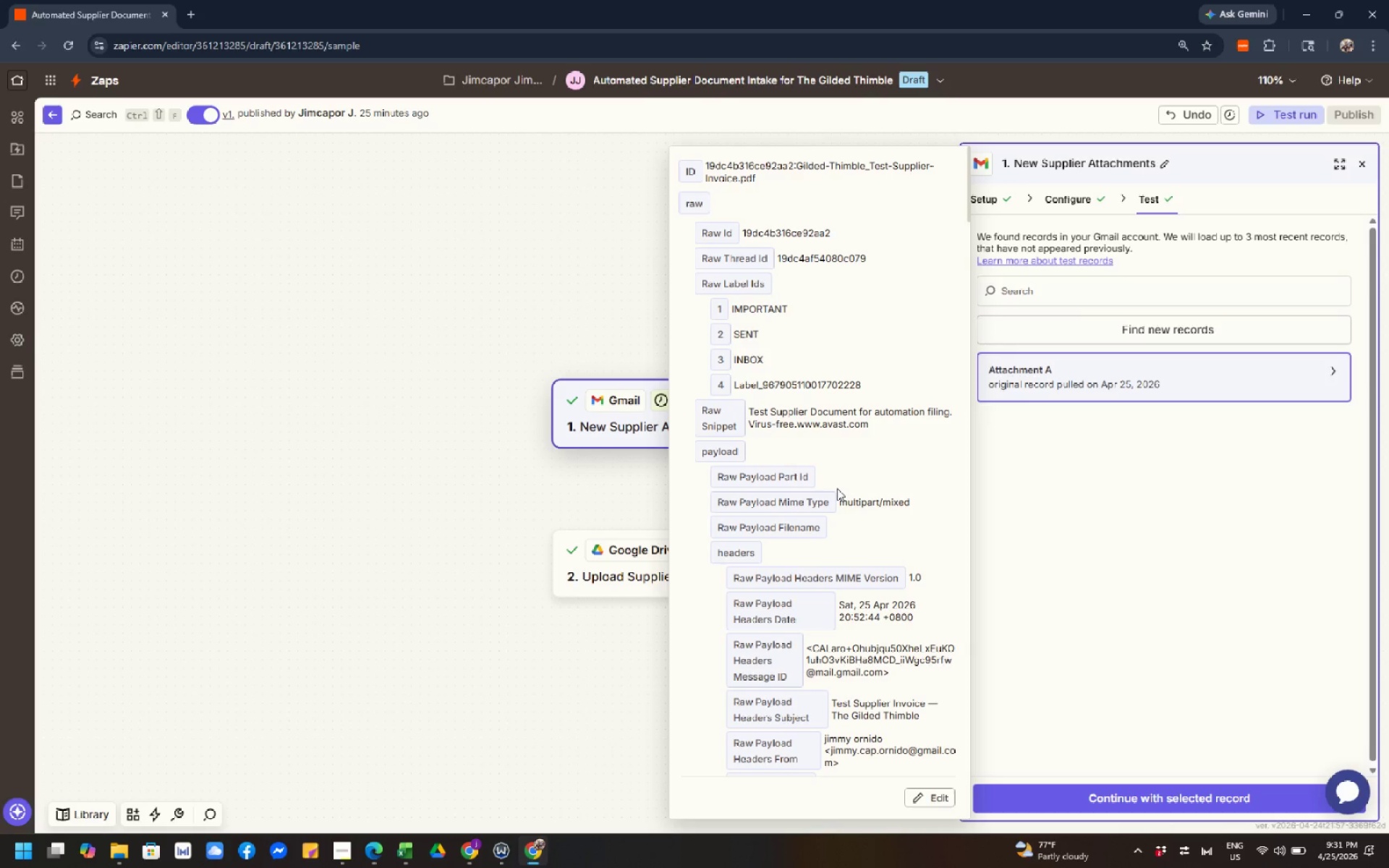 
scroll: coordinate [837, 490], scroll_direction: up, amount: 3.0
 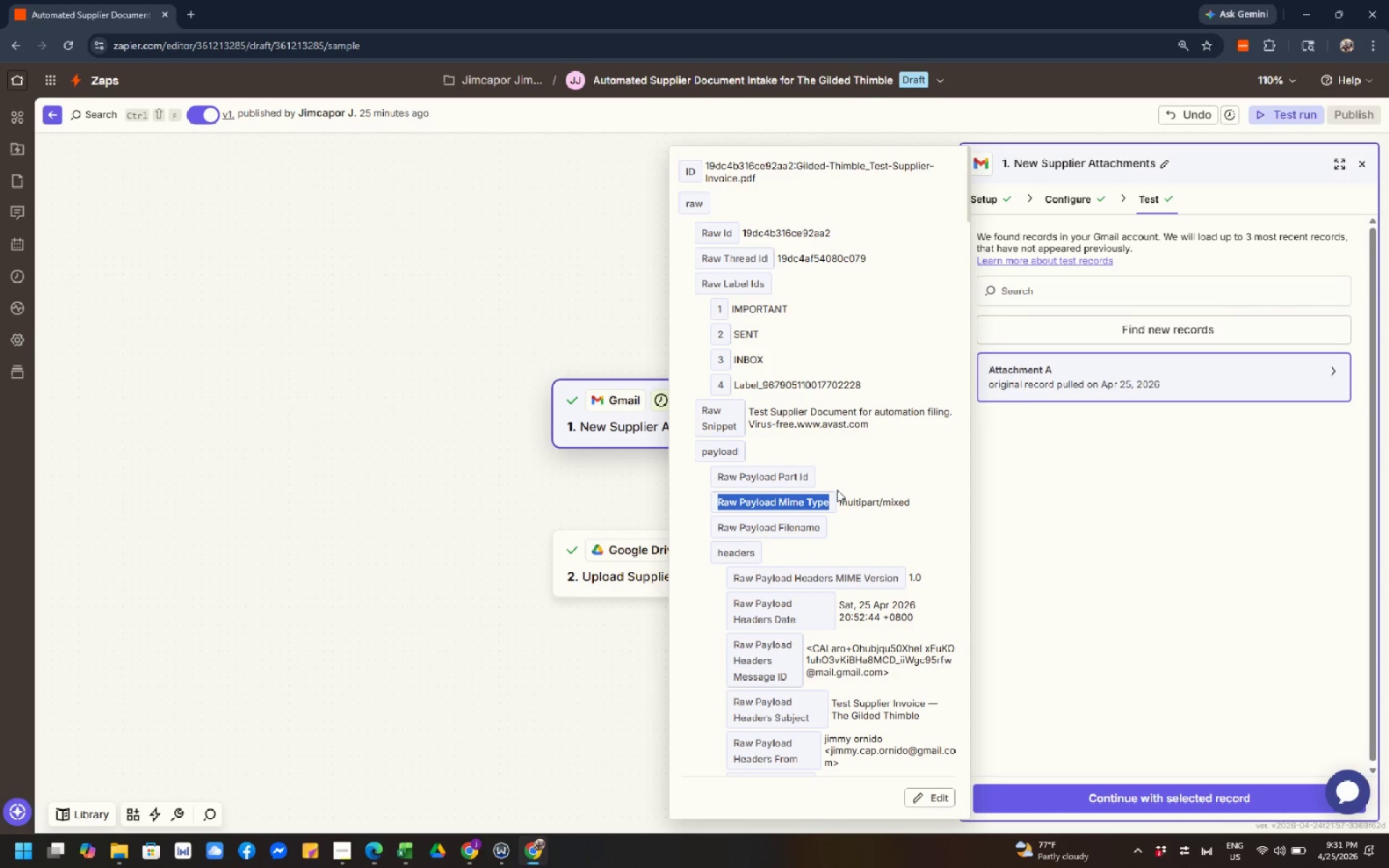 
left_click([837, 490])
 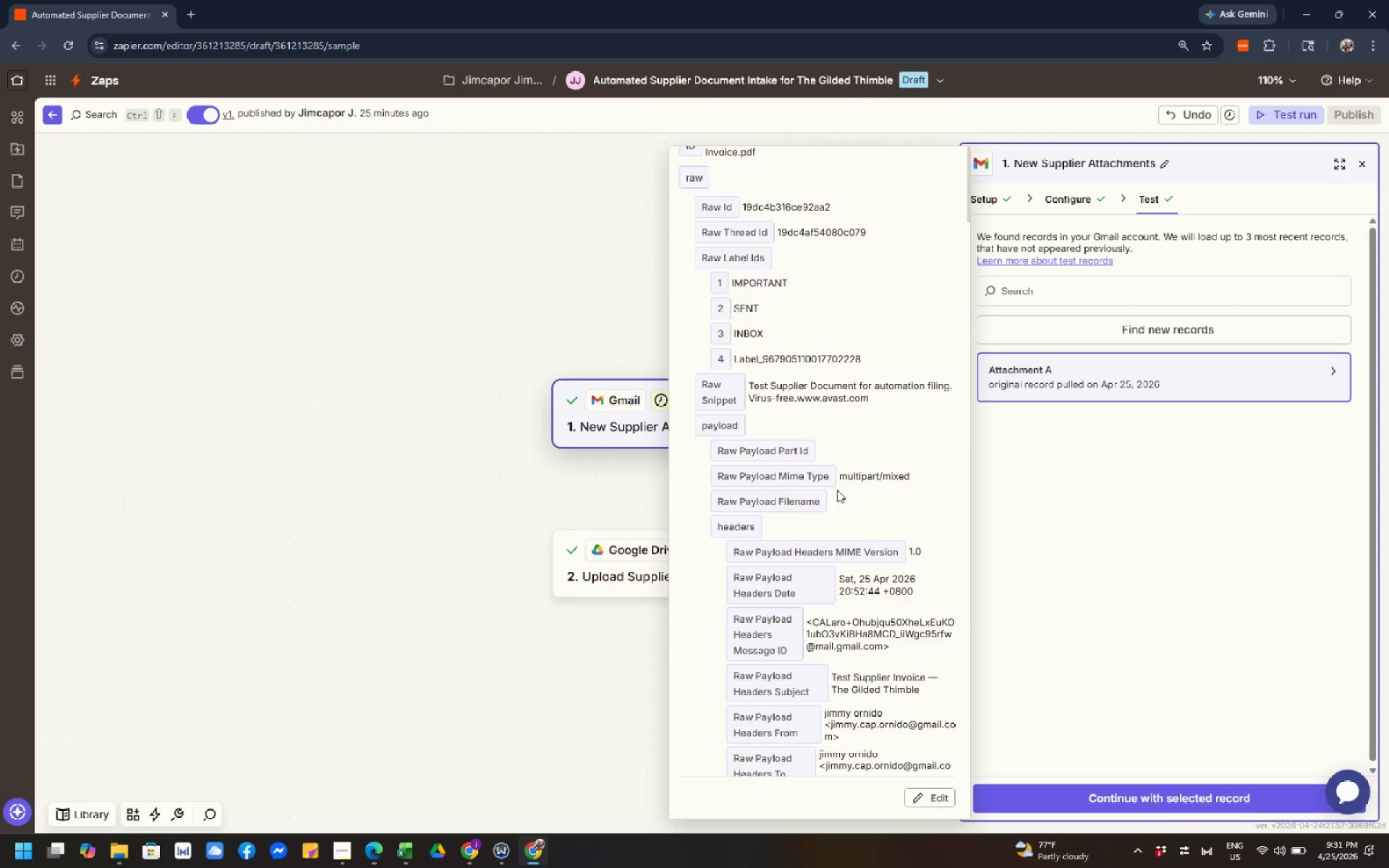 
scroll: coordinate [837, 490], scroll_direction: down, amount: 3.0
 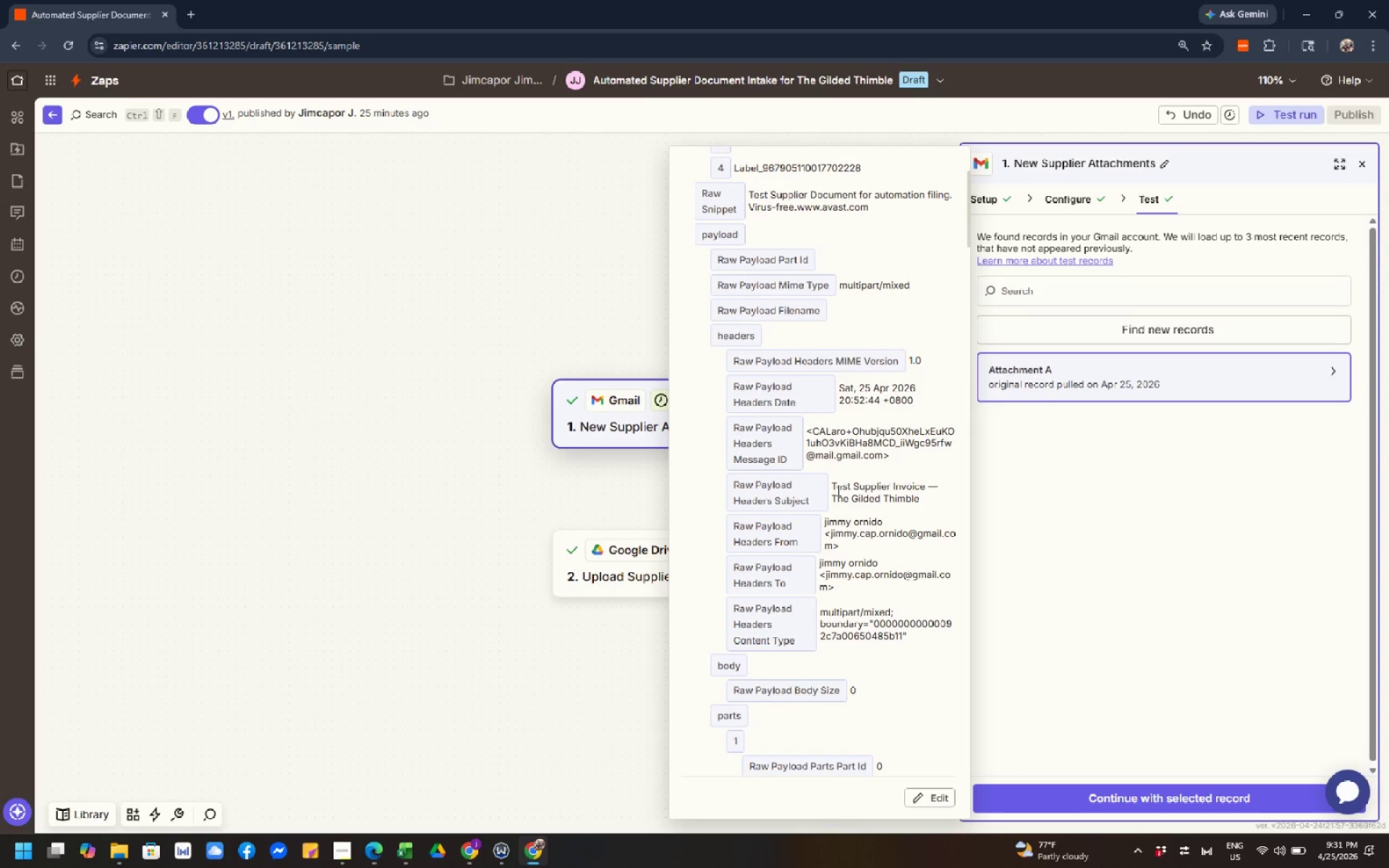 
left_click([837, 490])
 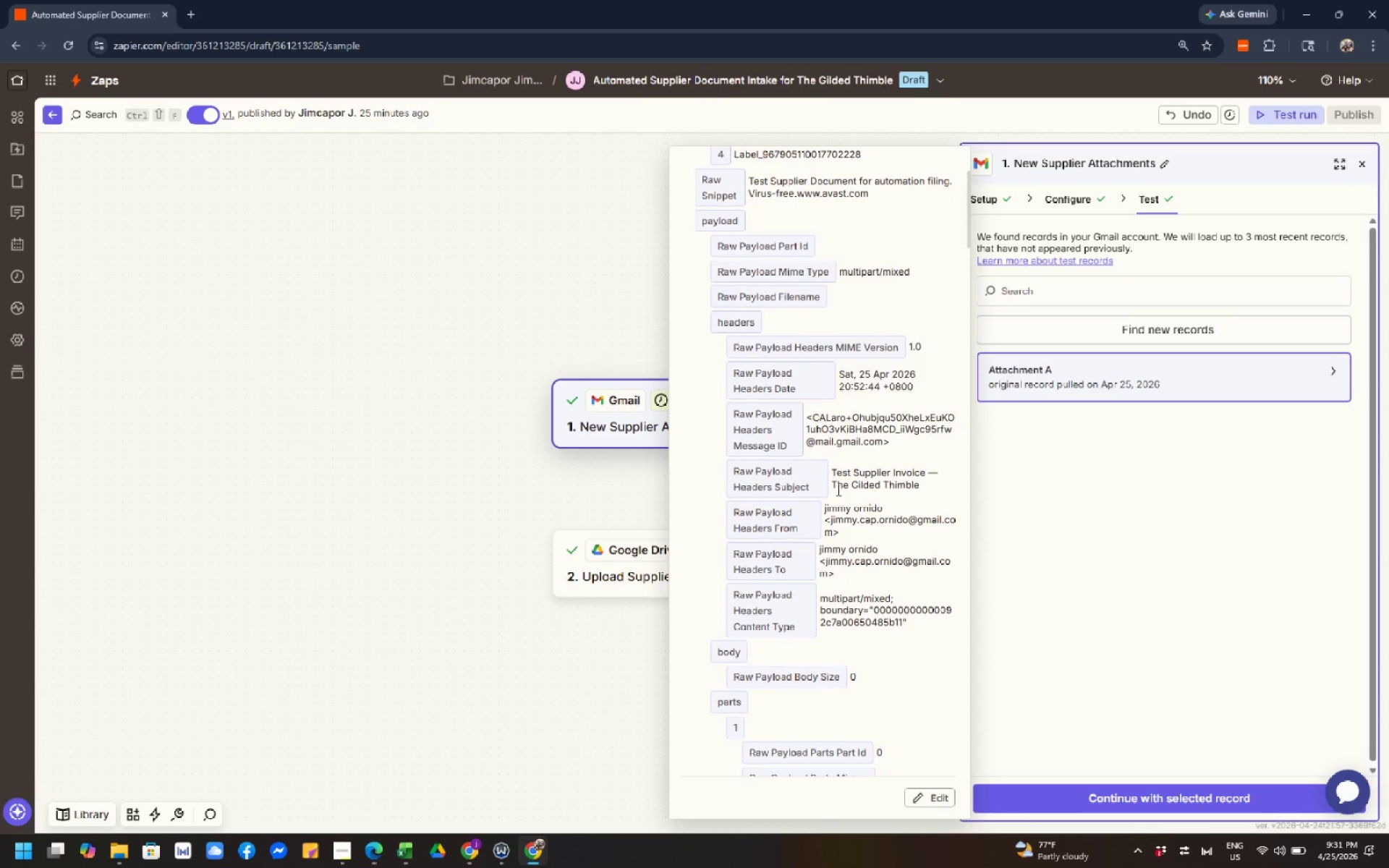 
left_click([837, 490])
 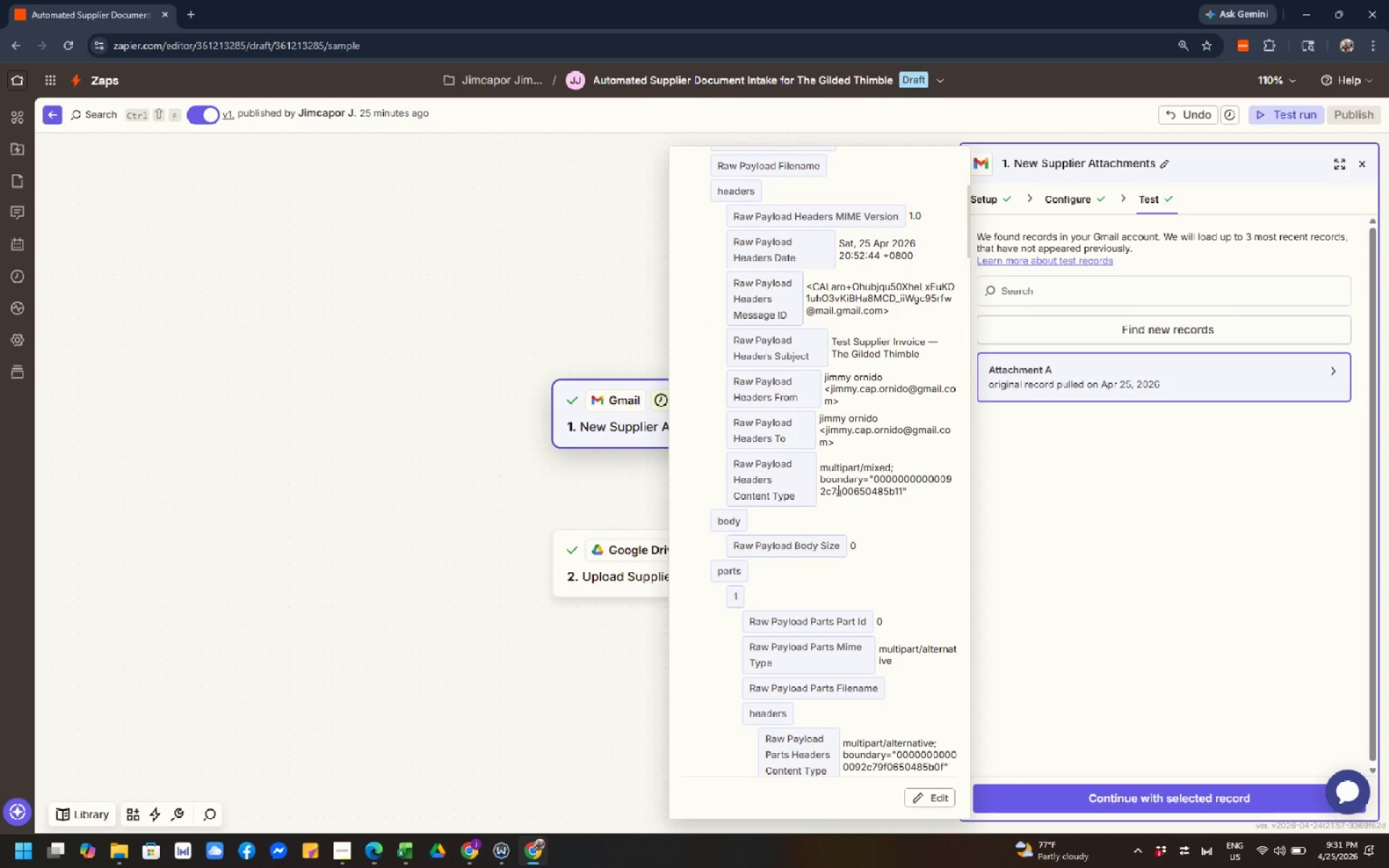 
scroll: coordinate [837, 490], scroll_direction: down, amount: 2.0
 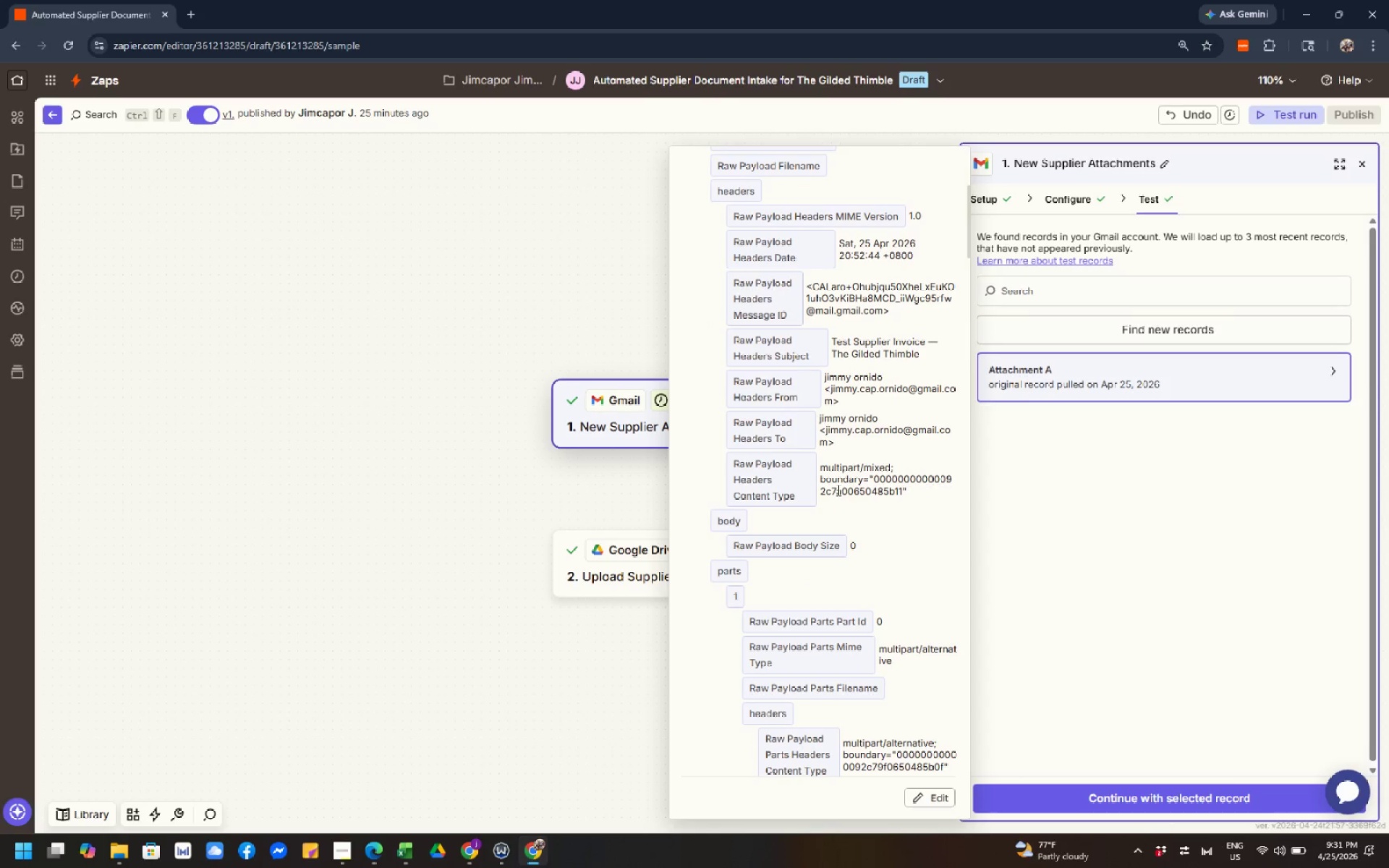 
left_click([837, 492])
 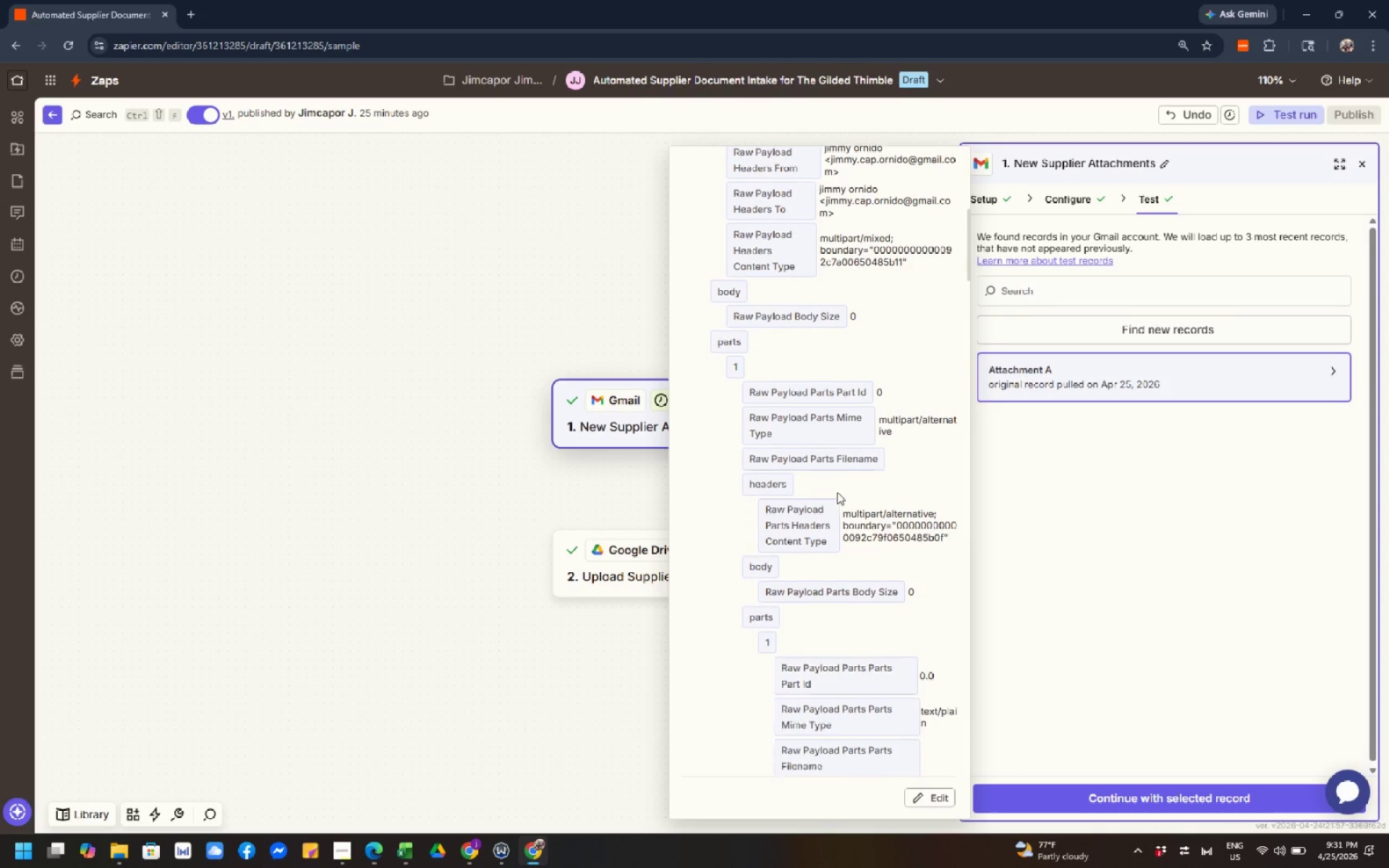 
scroll: coordinate [837, 492], scroll_direction: down, amount: 6.0
 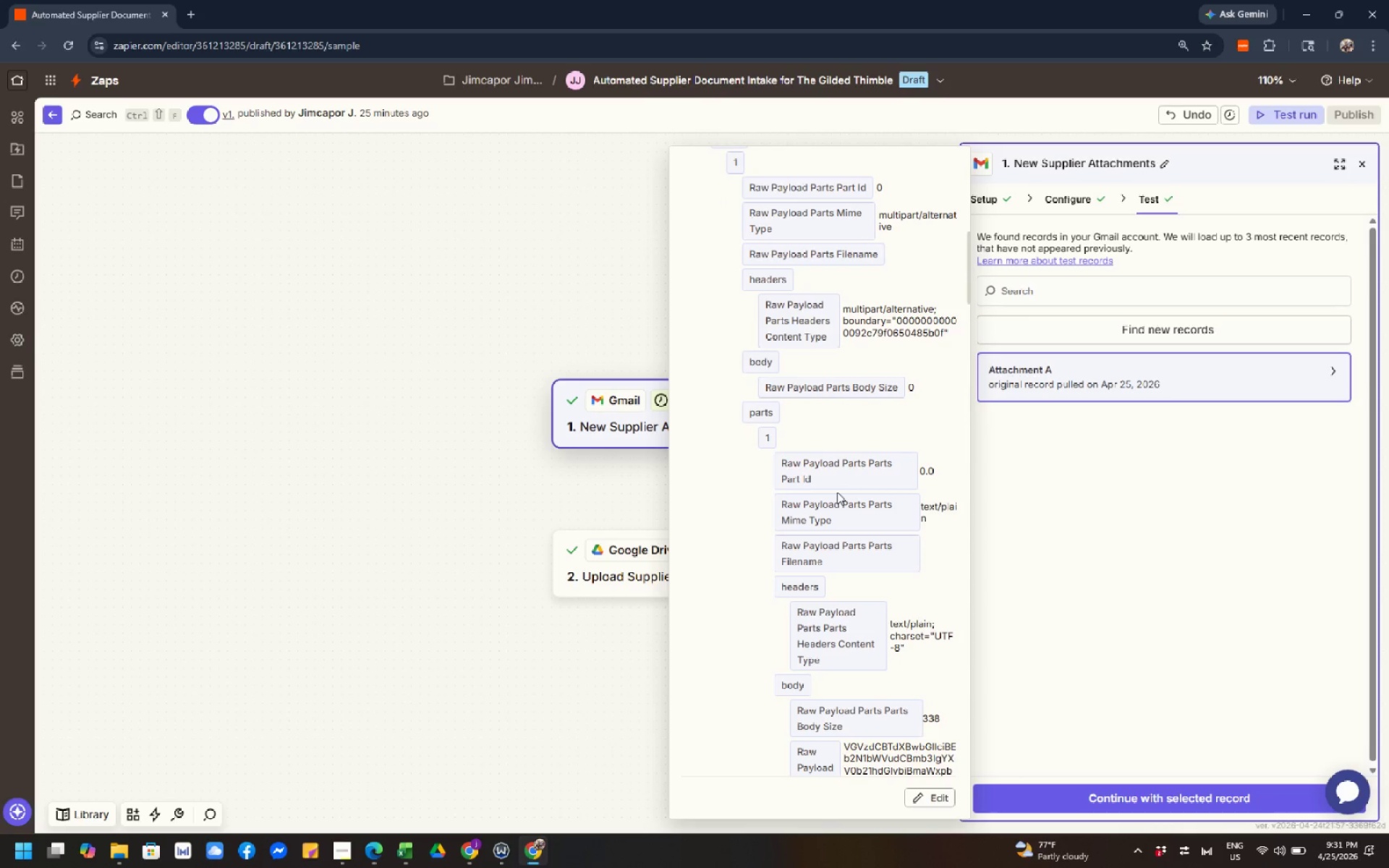 
wait(6.83)
 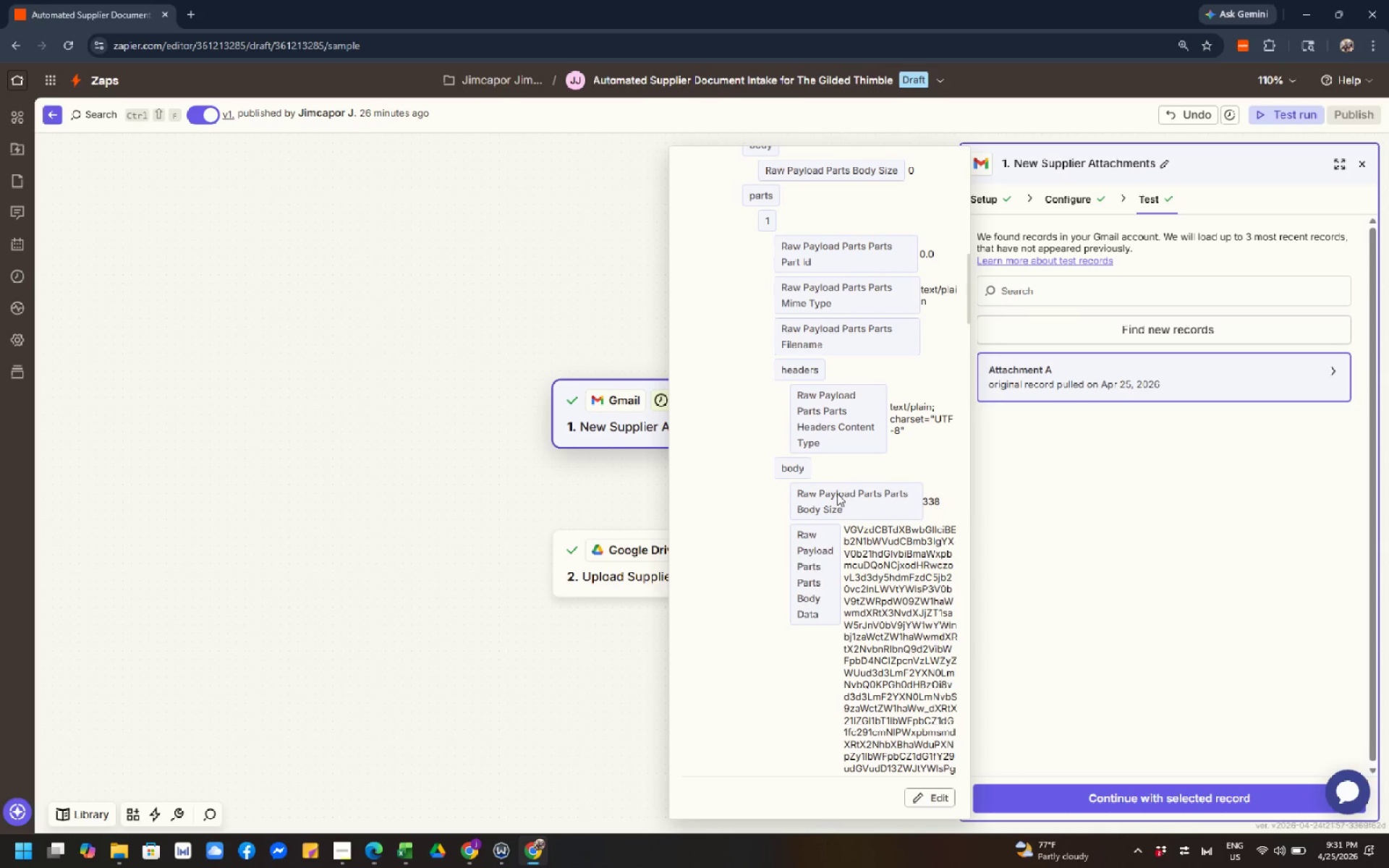 
left_click([837, 493])
 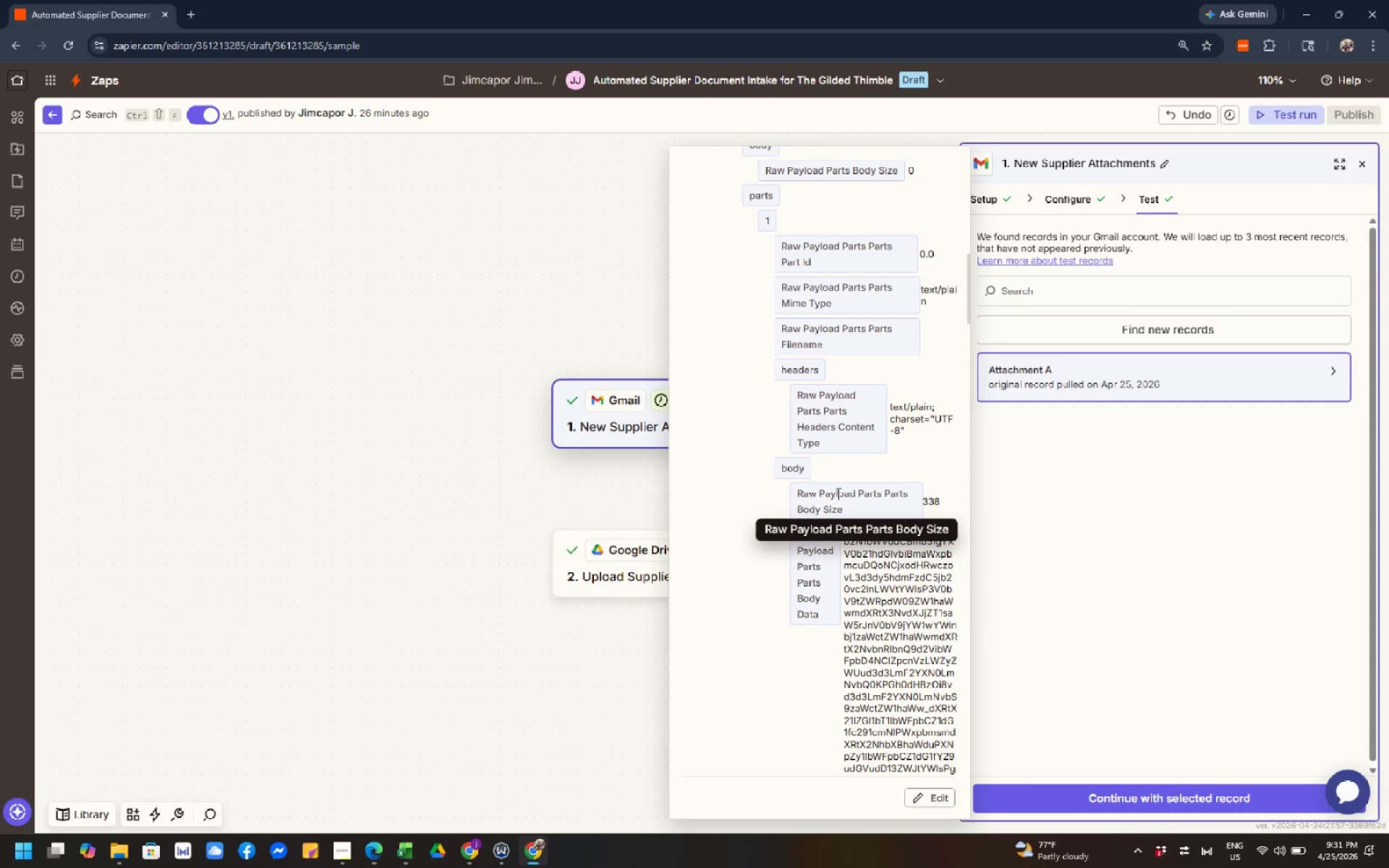 
scroll: coordinate [837, 493], scroll_direction: down, amount: 3.0
 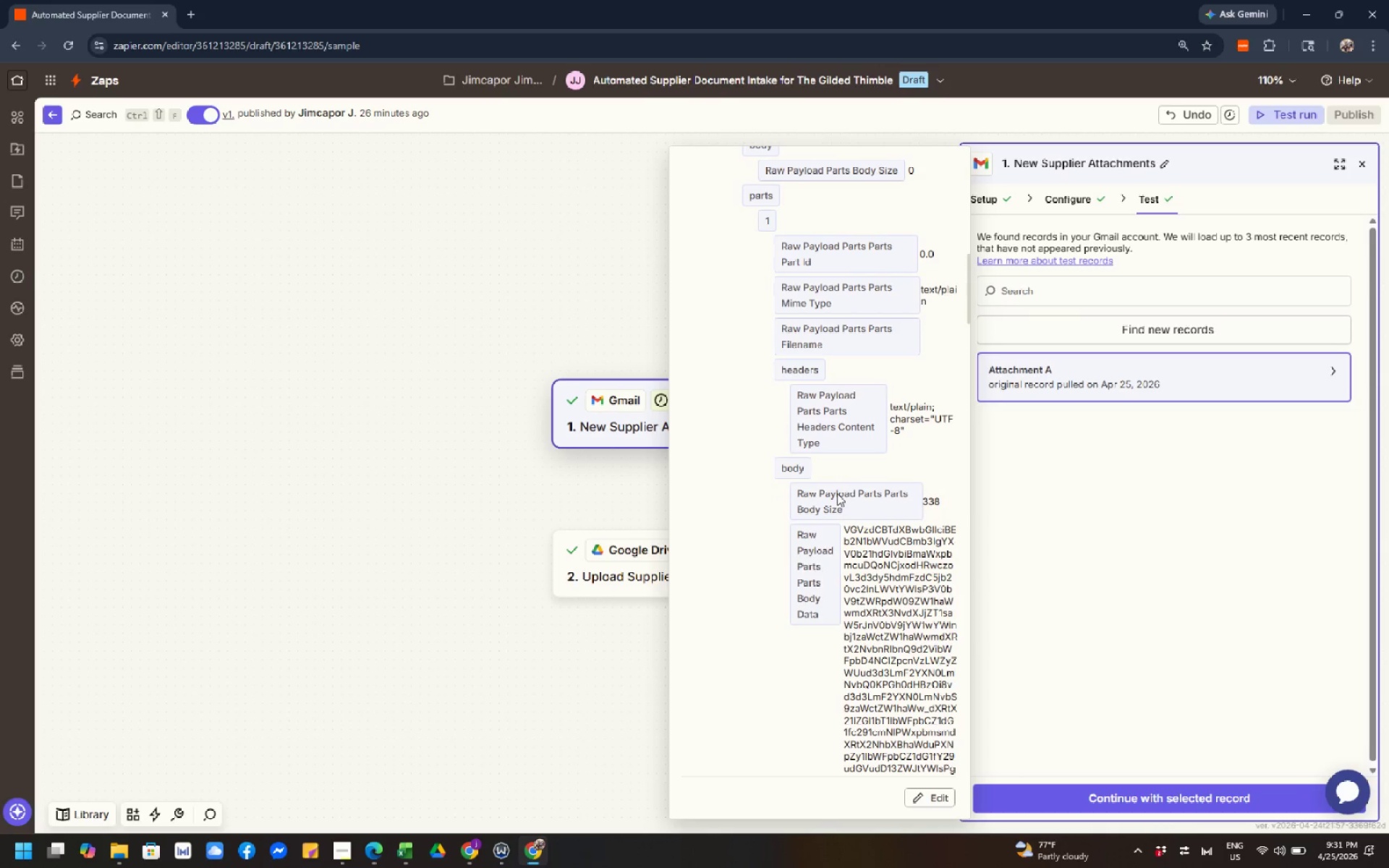 
left_click([837, 493])
 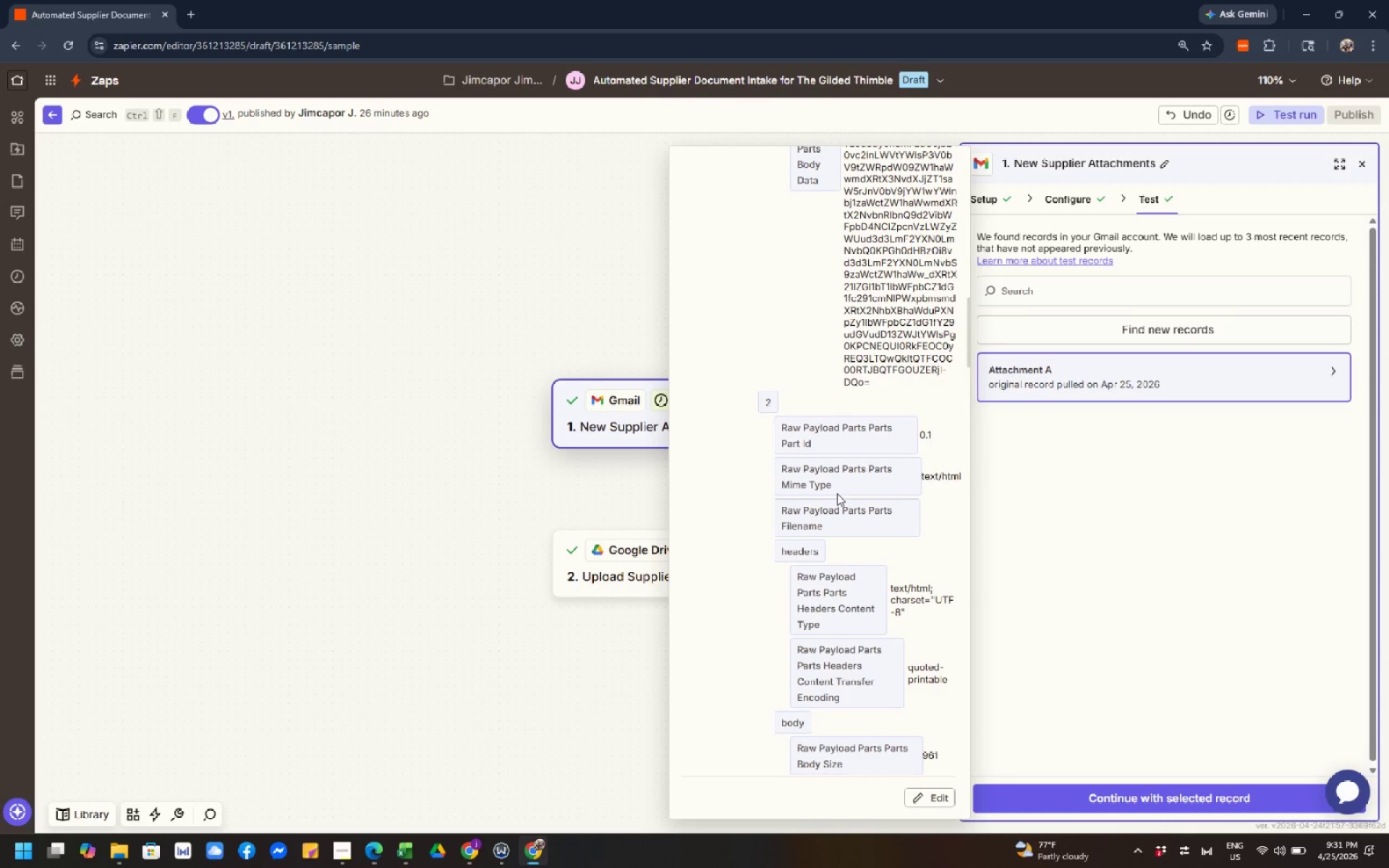 
scroll: coordinate [837, 493], scroll_direction: down, amount: 3.0
 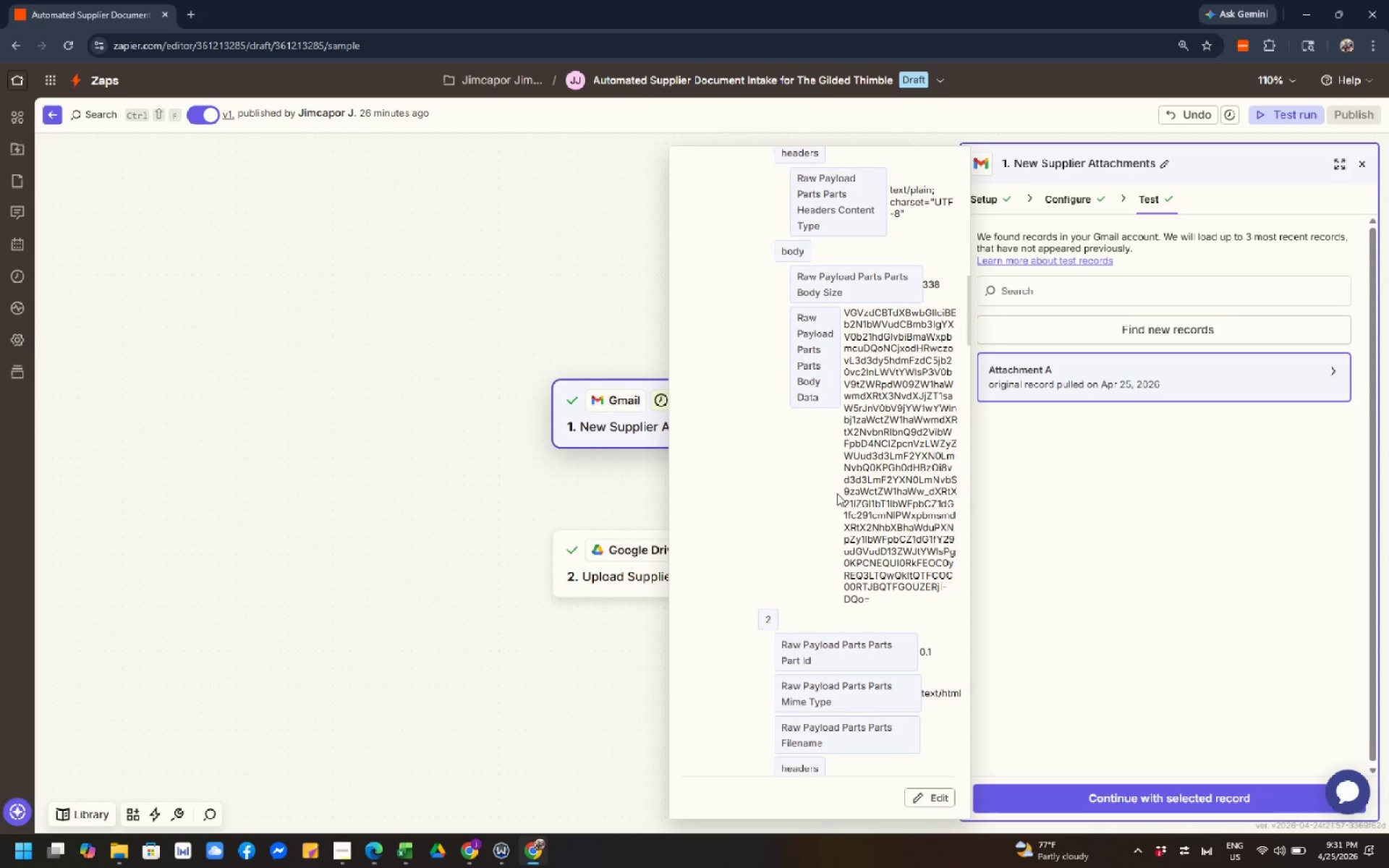 
left_click([837, 493])
 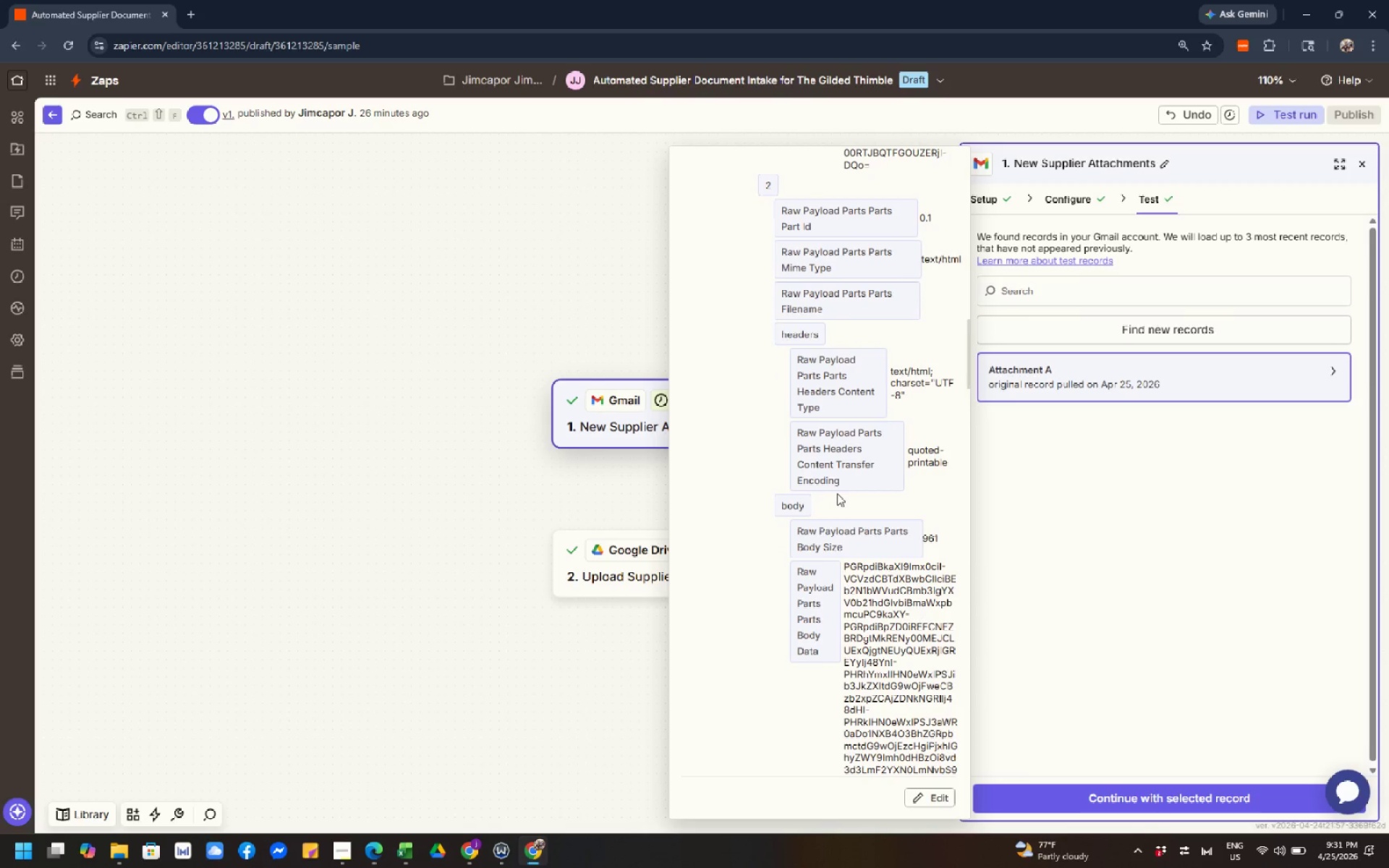 
scroll: coordinate [837, 495], scroll_direction: down, amount: 6.0
 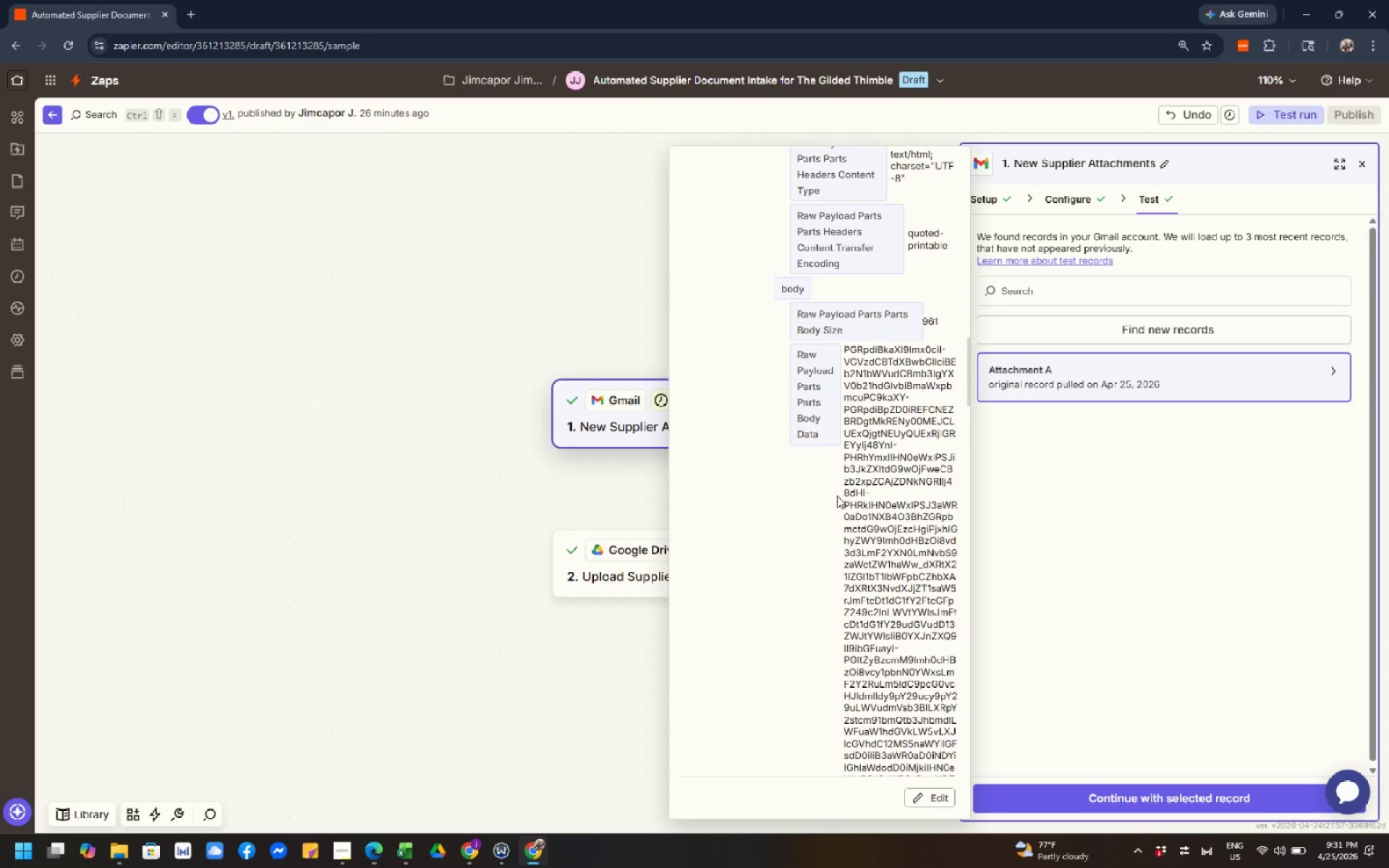 
left_click([837, 495])
 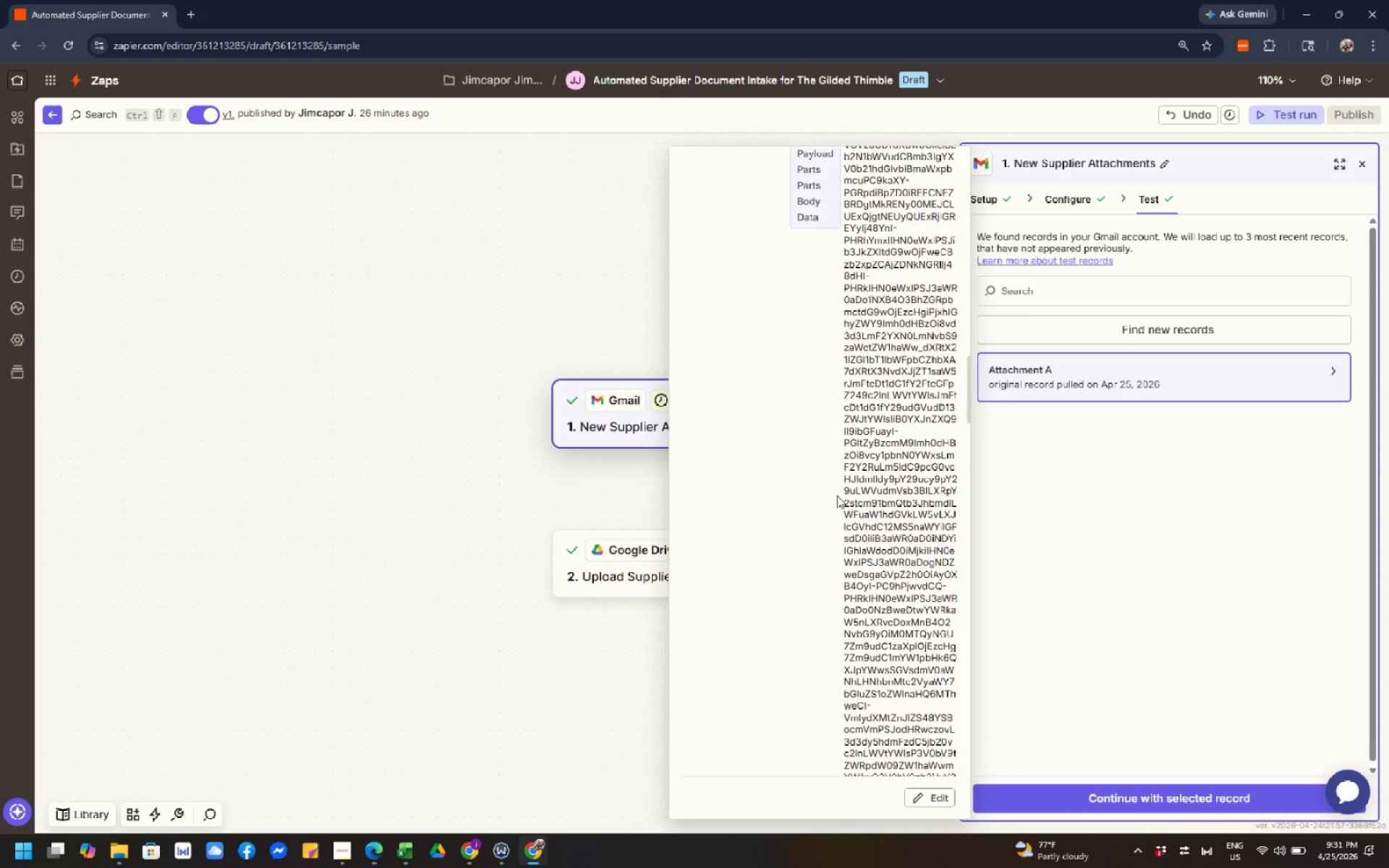 
scroll: coordinate [837, 495], scroll_direction: down, amount: 3.0
 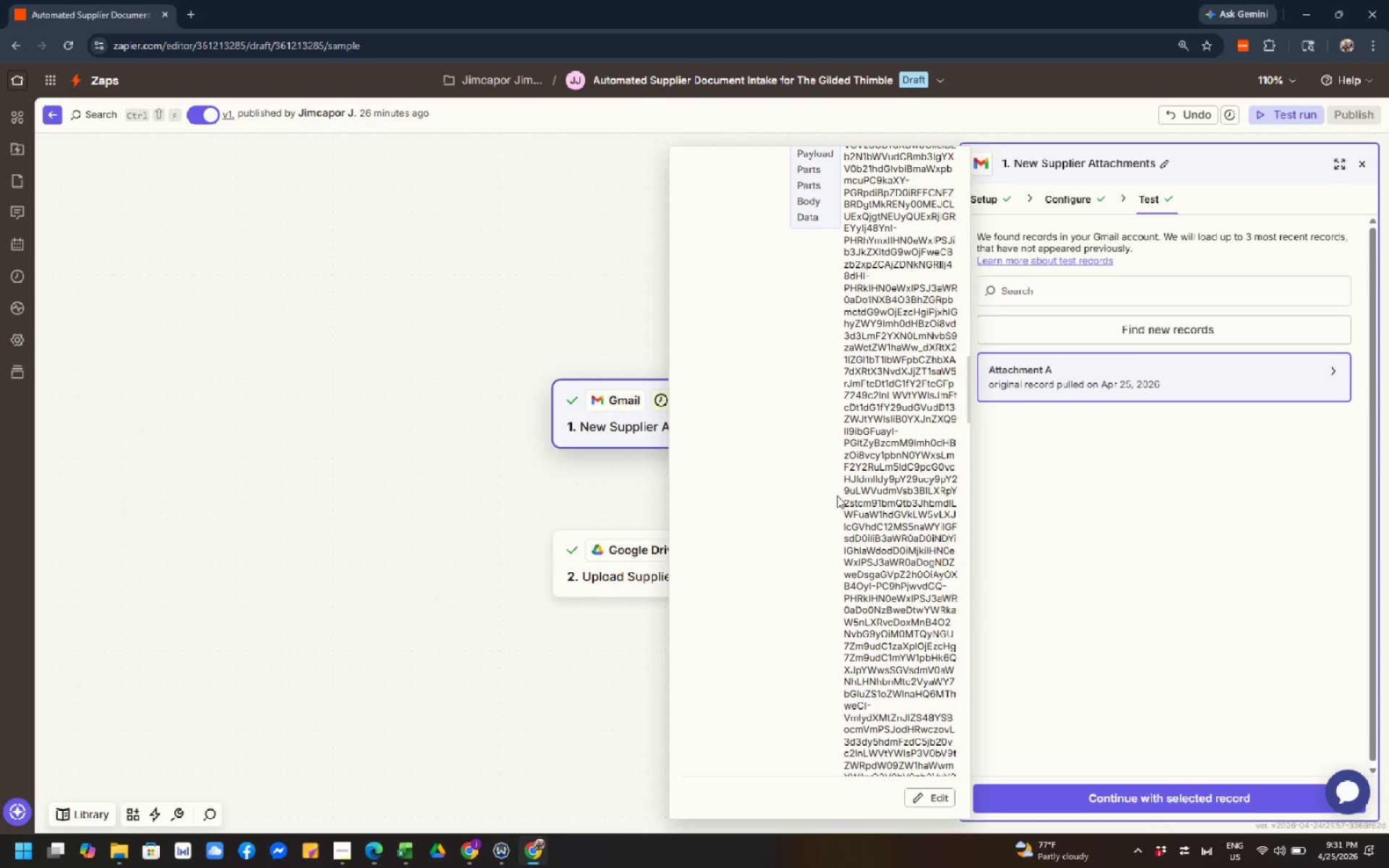 
left_click([837, 495])
 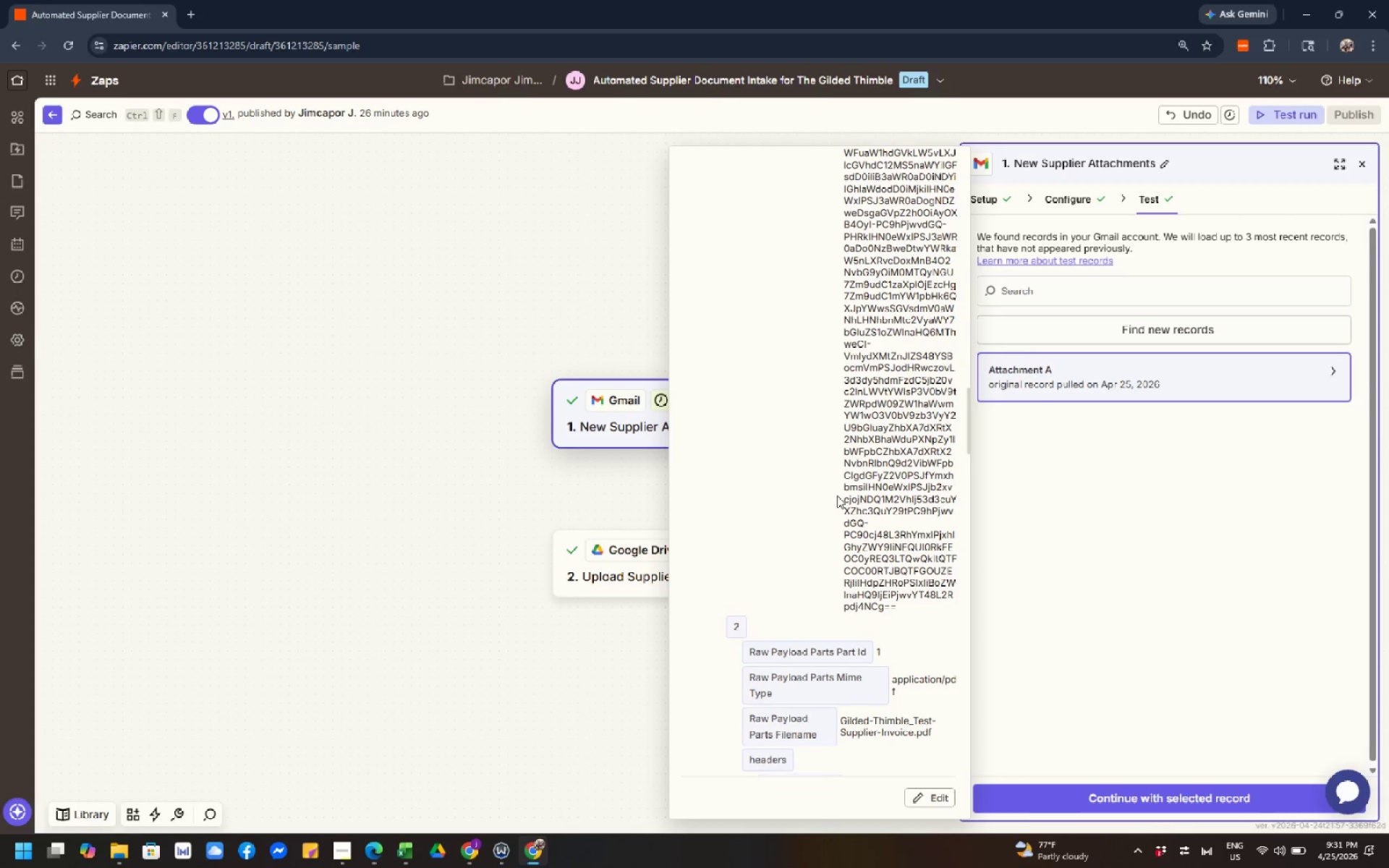 
scroll: coordinate [837, 495], scroll_direction: down, amount: 3.0
 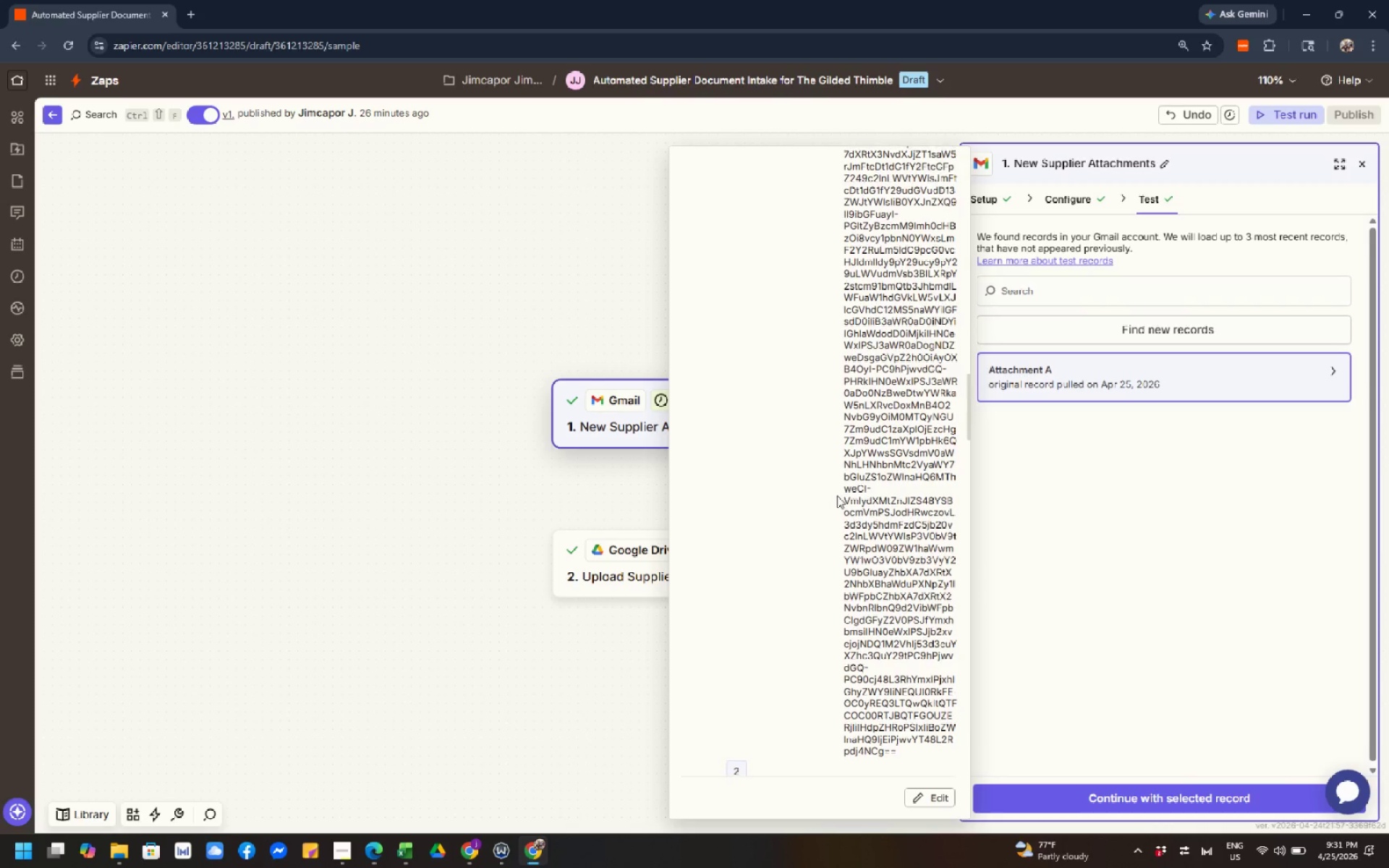 
left_click([837, 495])
 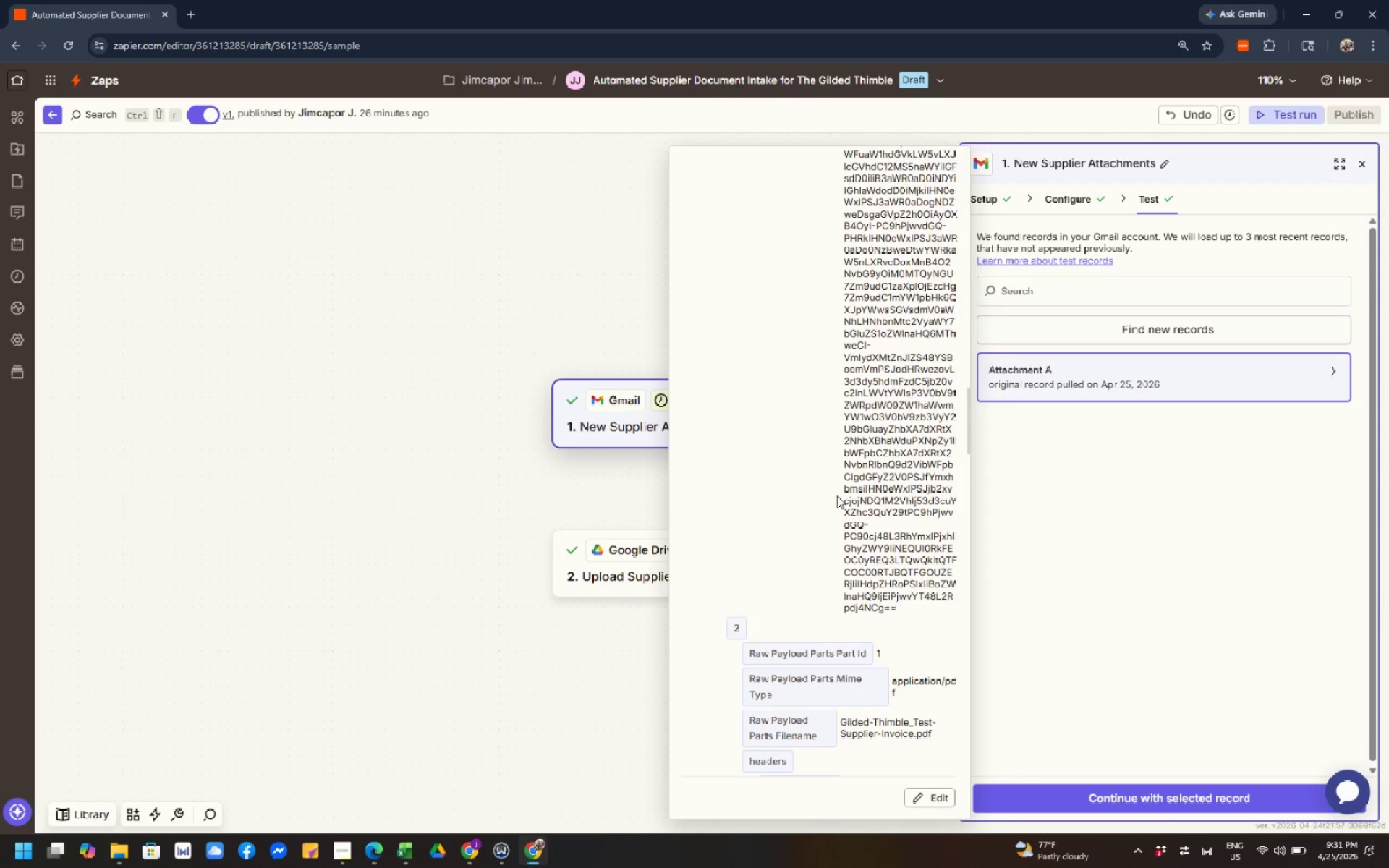 
scroll: coordinate [837, 495], scroll_direction: up, amount: 1.0
 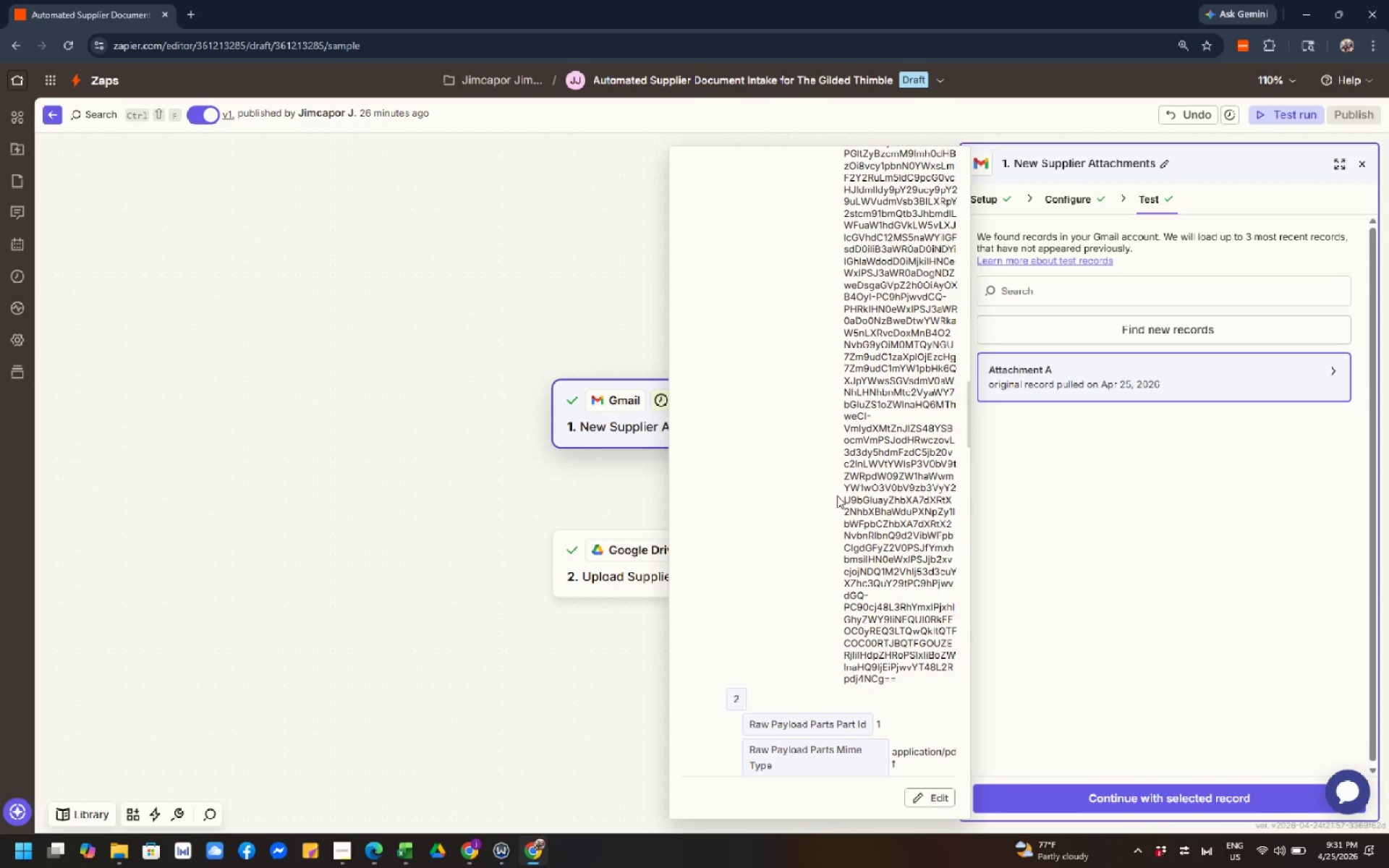 
left_click([837, 498])
 